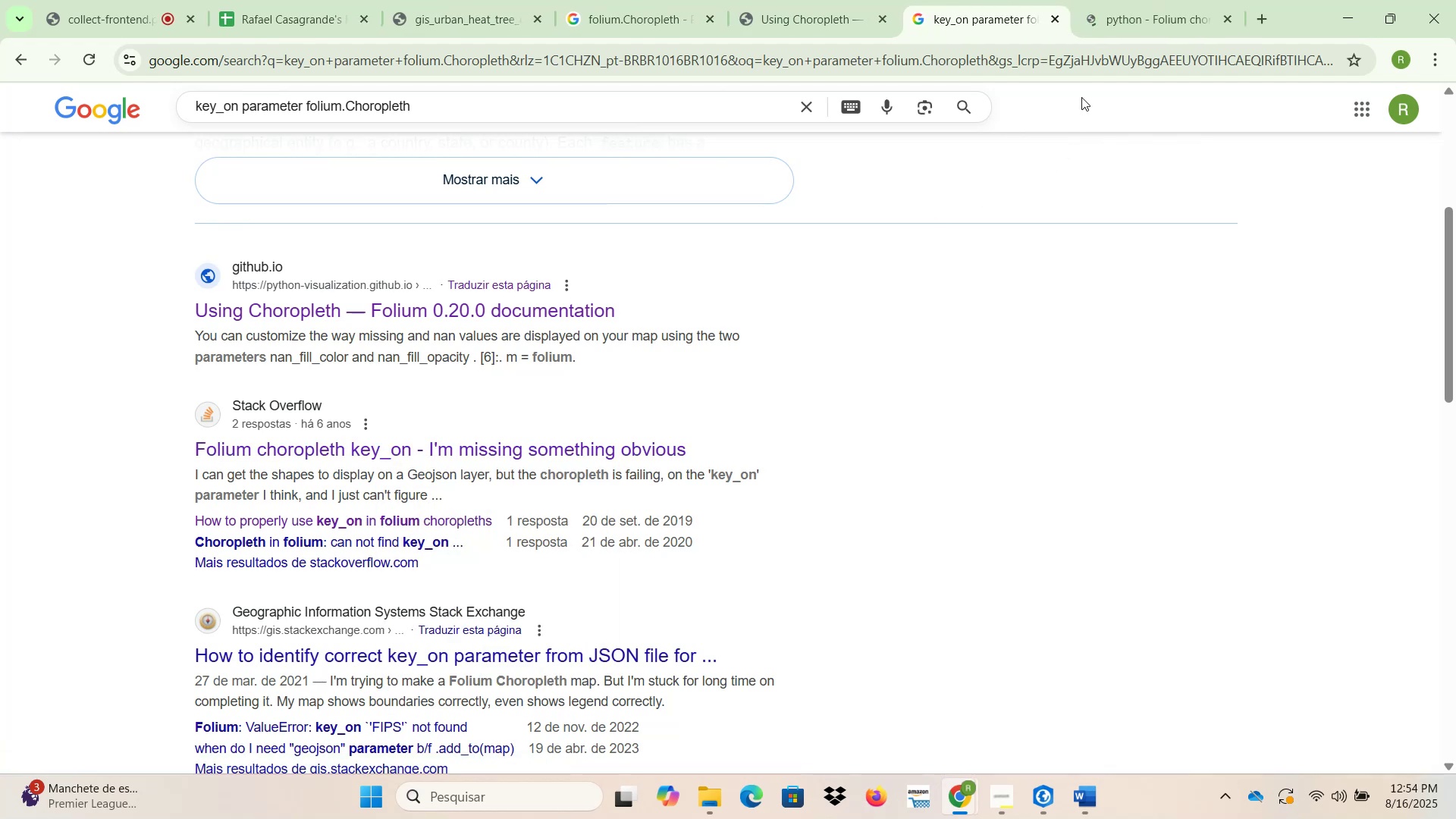 
left_click([1134, 14])
 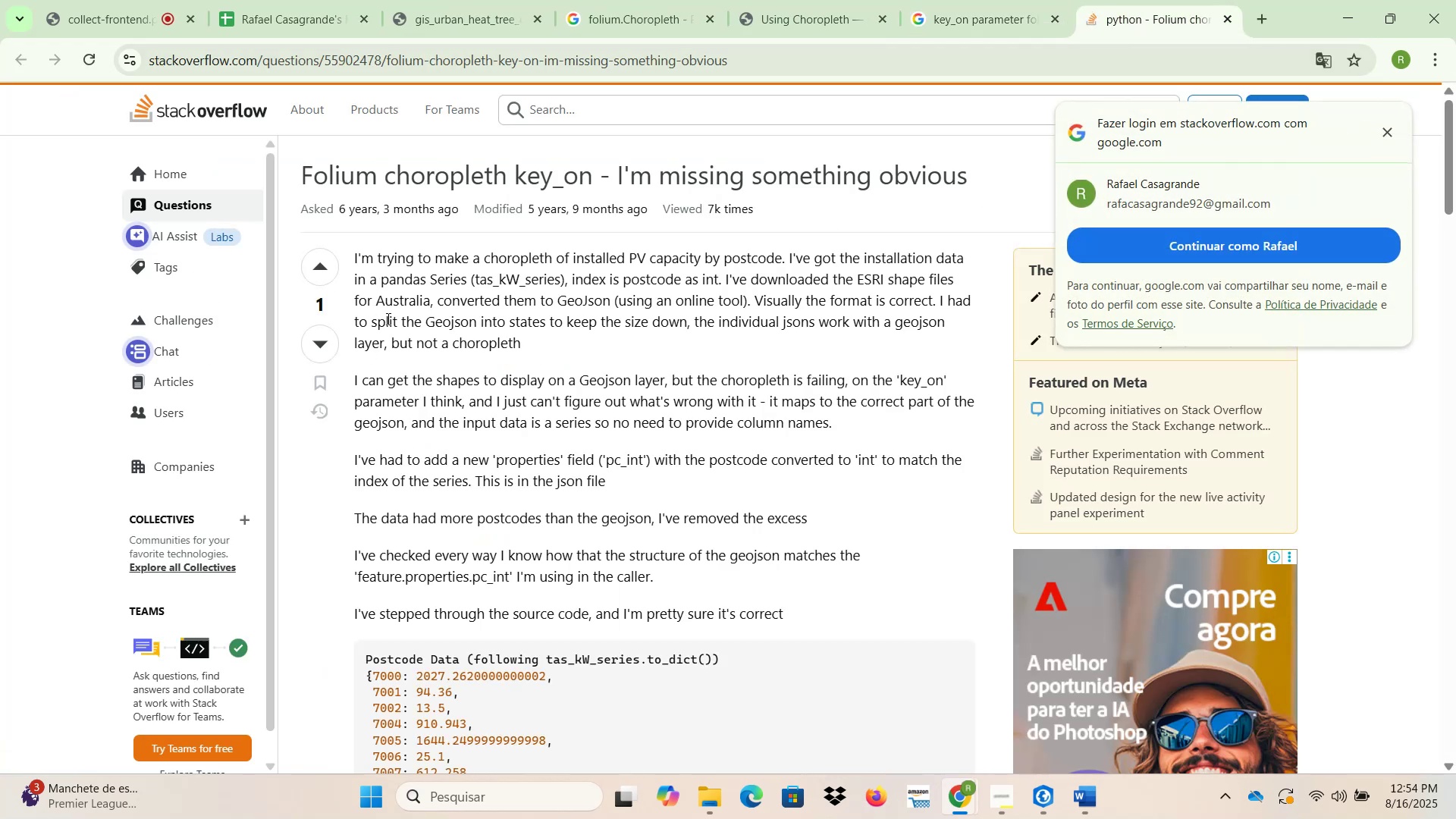 
scroll: coordinate [566, 411], scroll_direction: down, amount: 13.0
 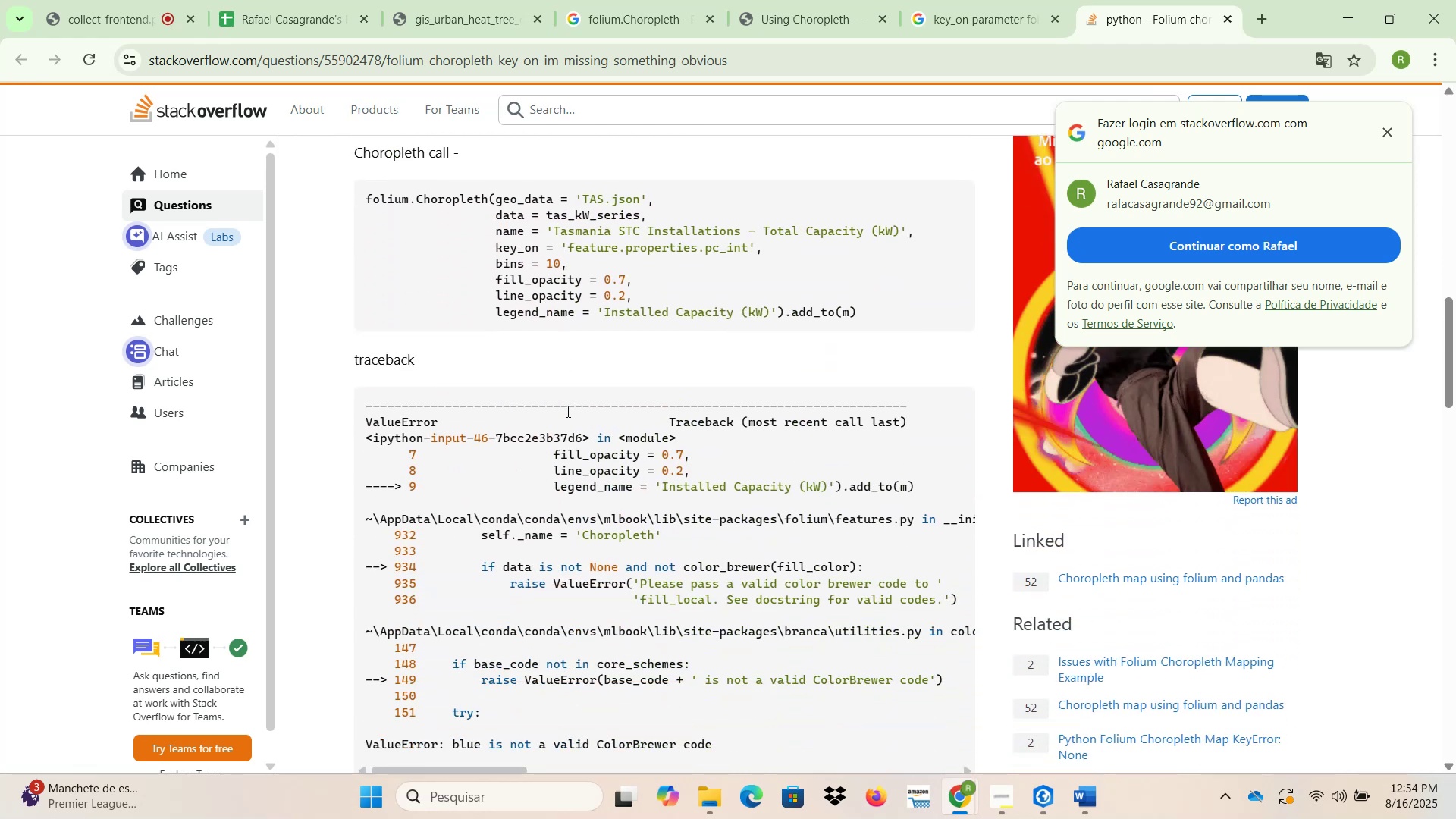 
scroll: coordinate [569, 412], scroll_direction: down, amount: 8.0
 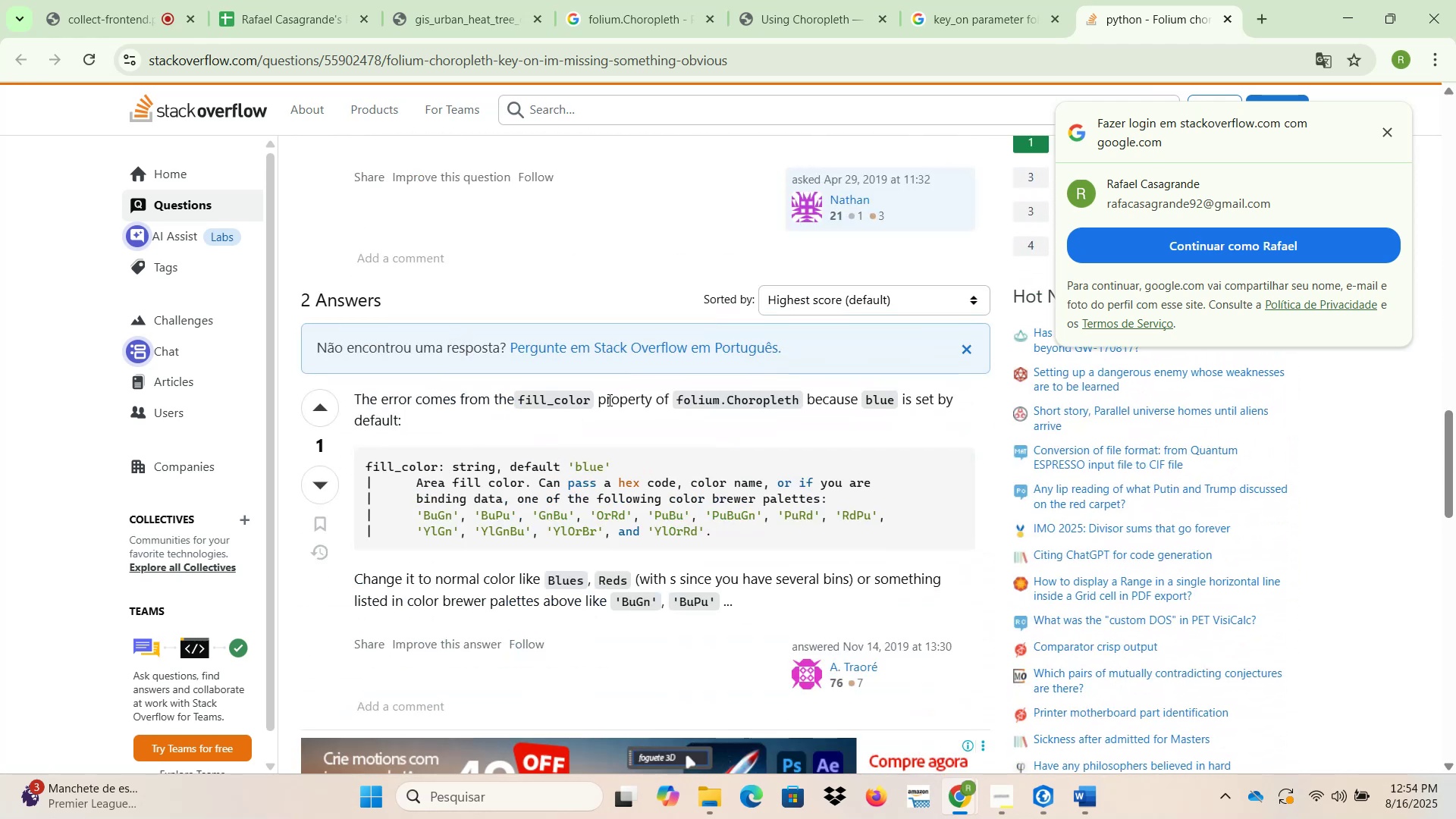 
left_click([1013, 19])
 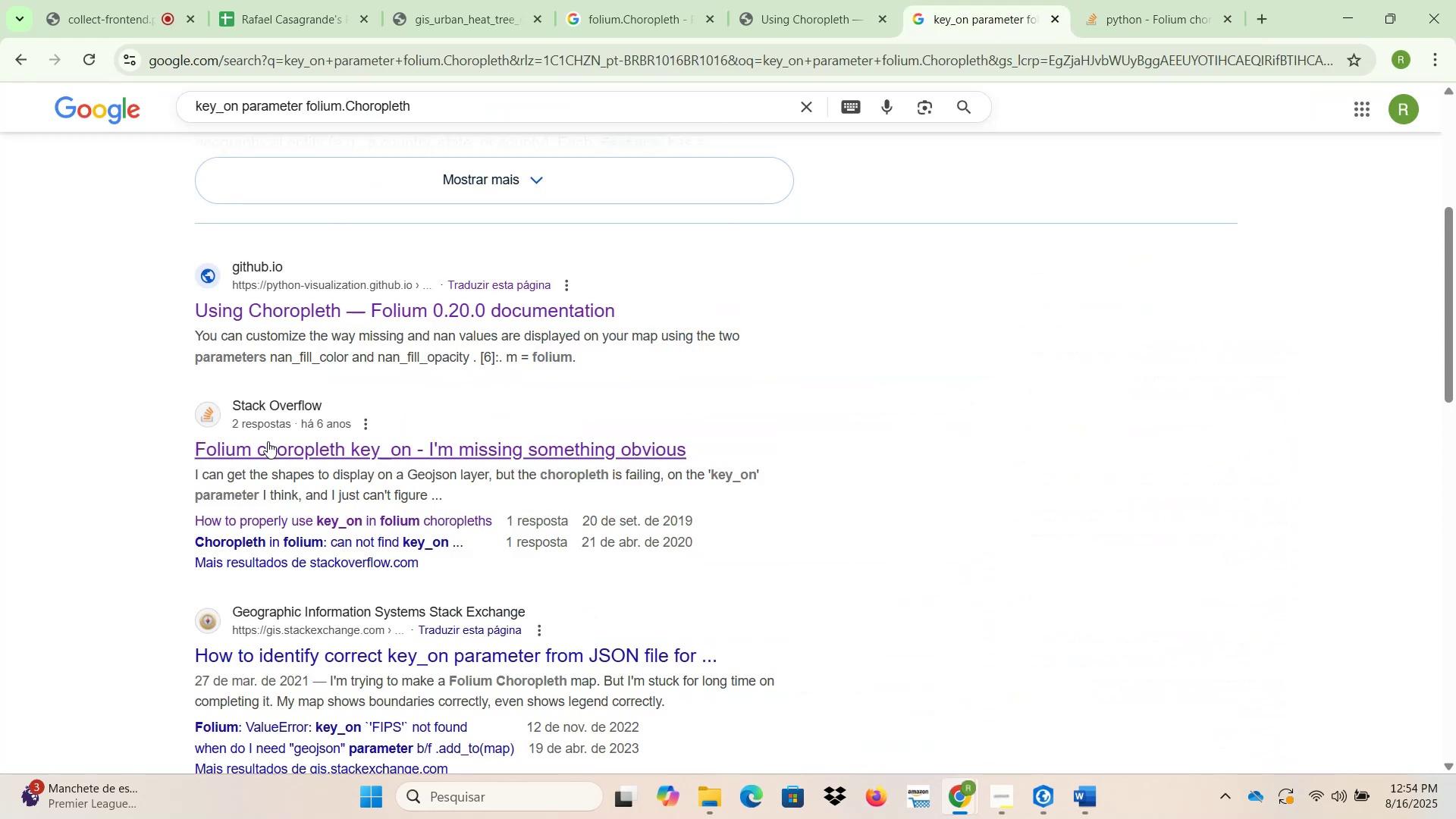 
scroll: coordinate [228, 505], scroll_direction: down, amount: 2.0
 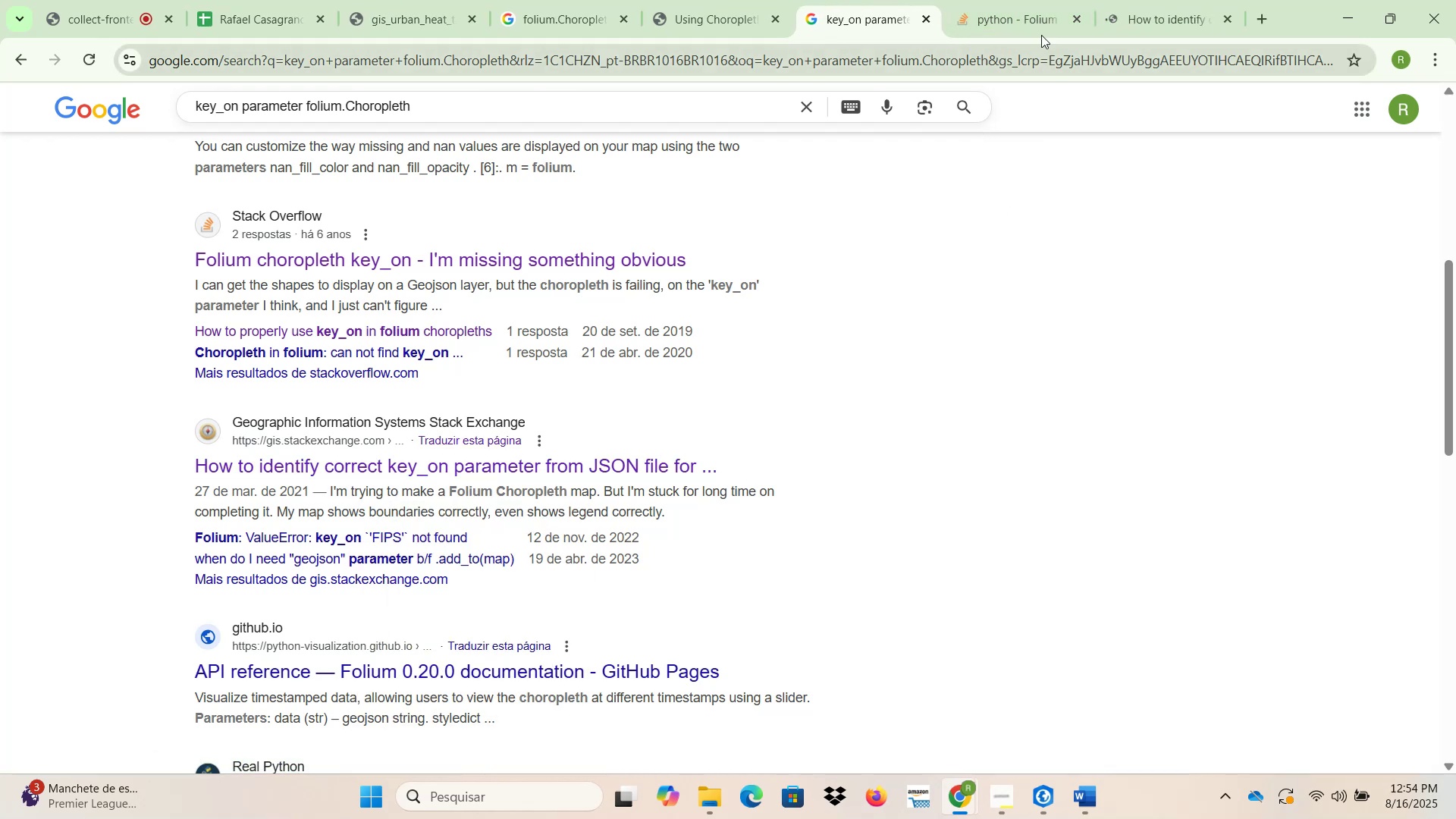 
wait(7.66)
 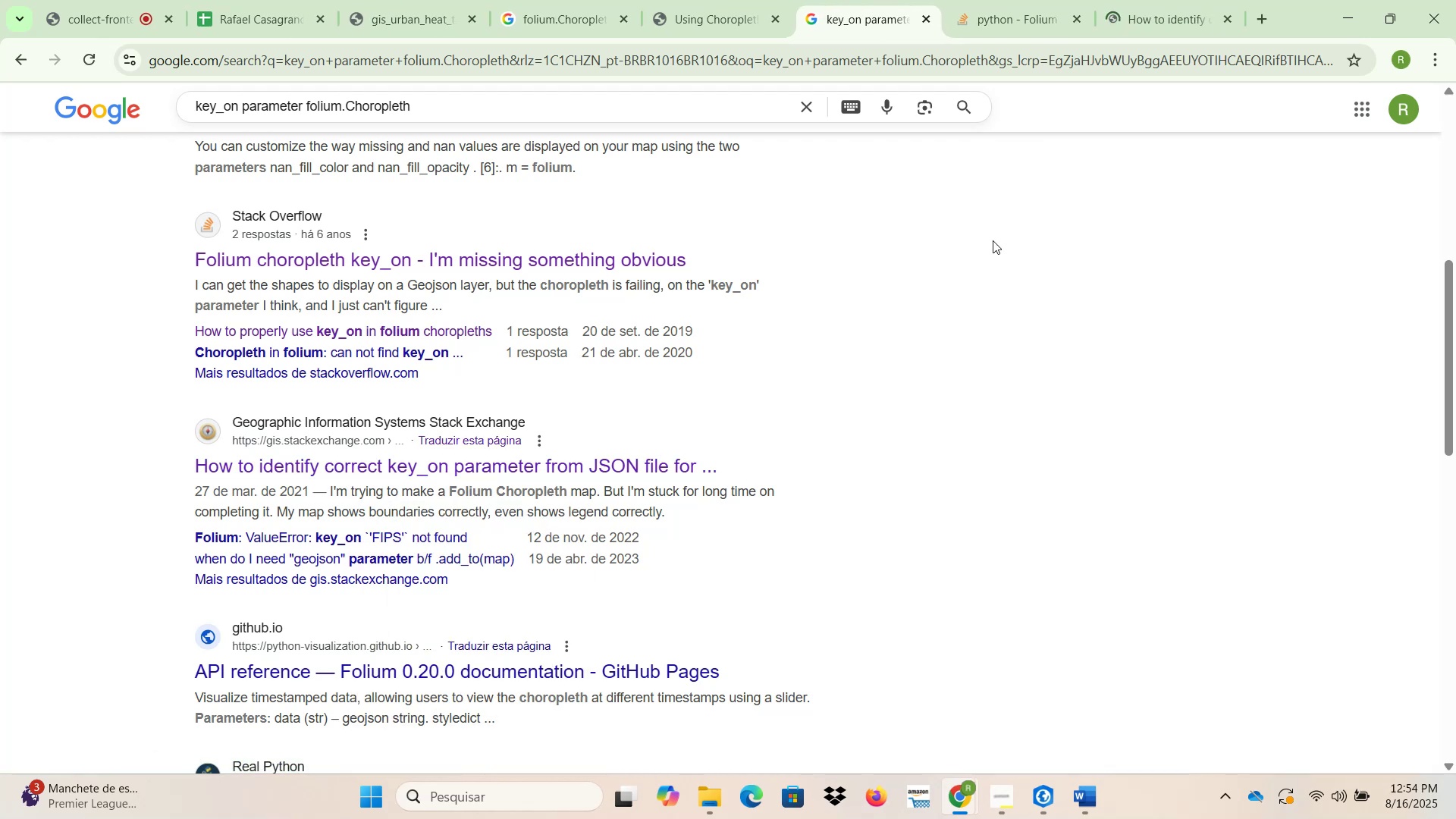 
left_click([890, 265])
 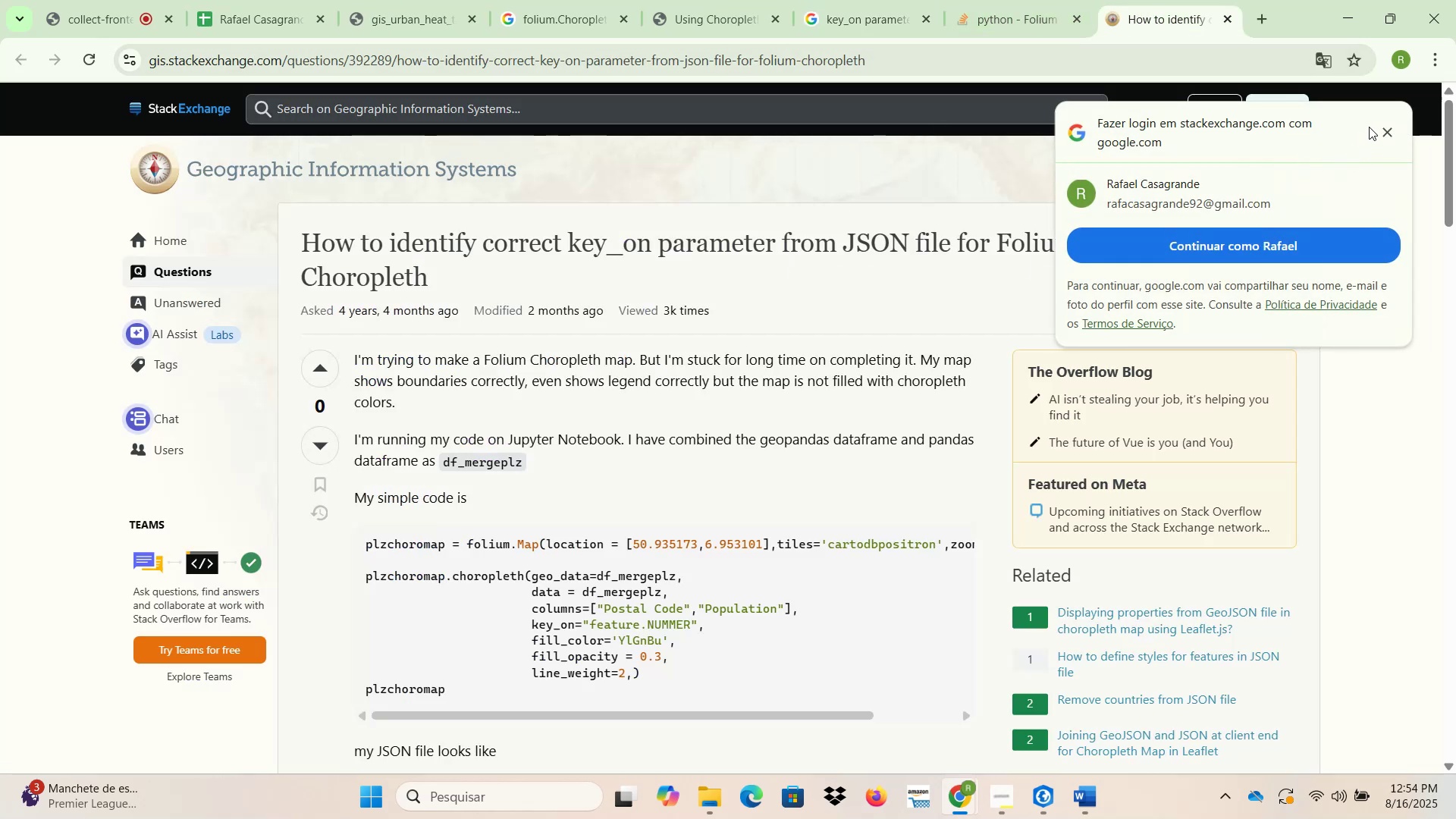 
left_click([1387, 136])
 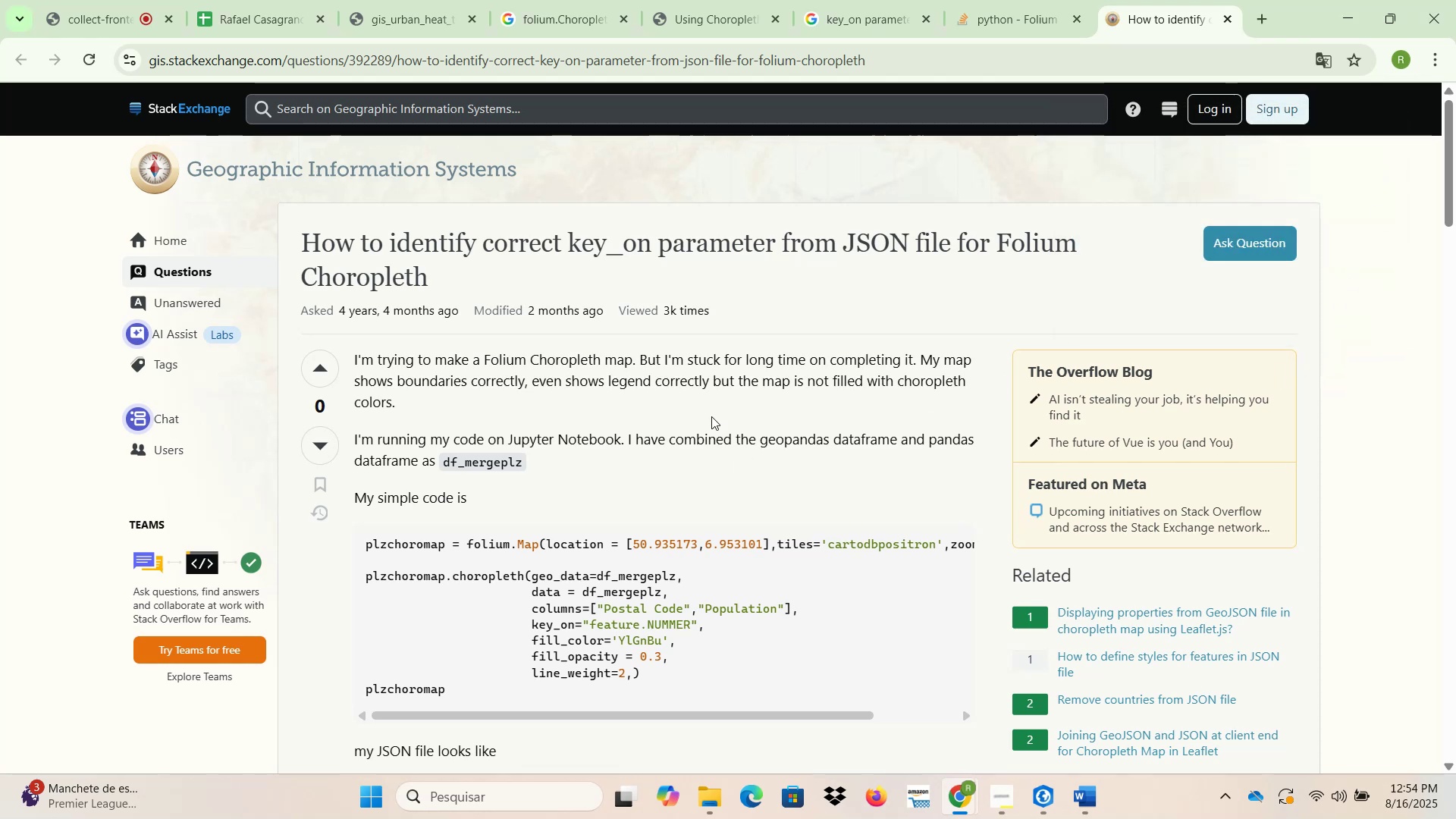 
wait(11.9)
 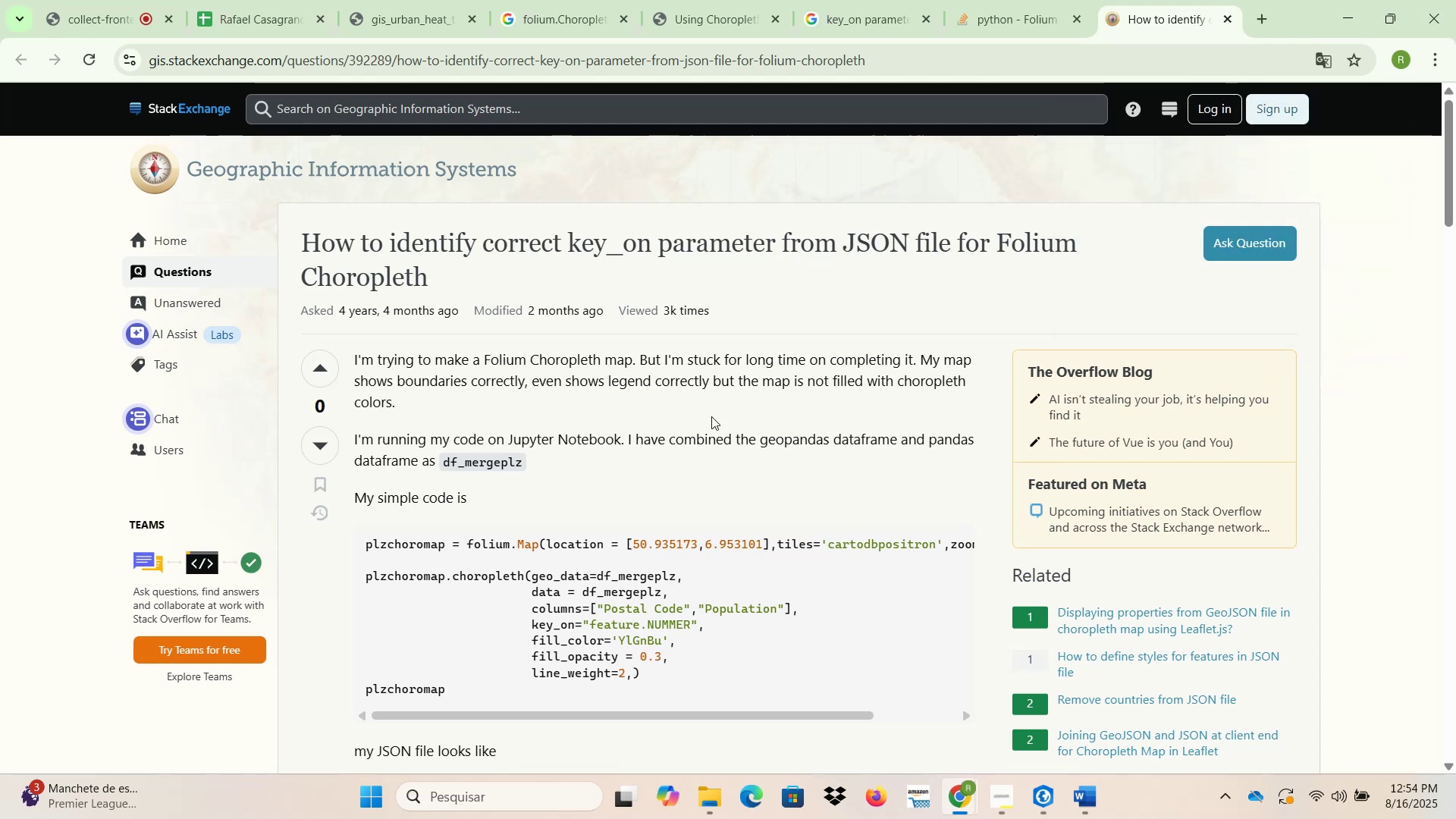 
scroll: coordinate [711, 413], scroll_direction: down, amount: 1.0
 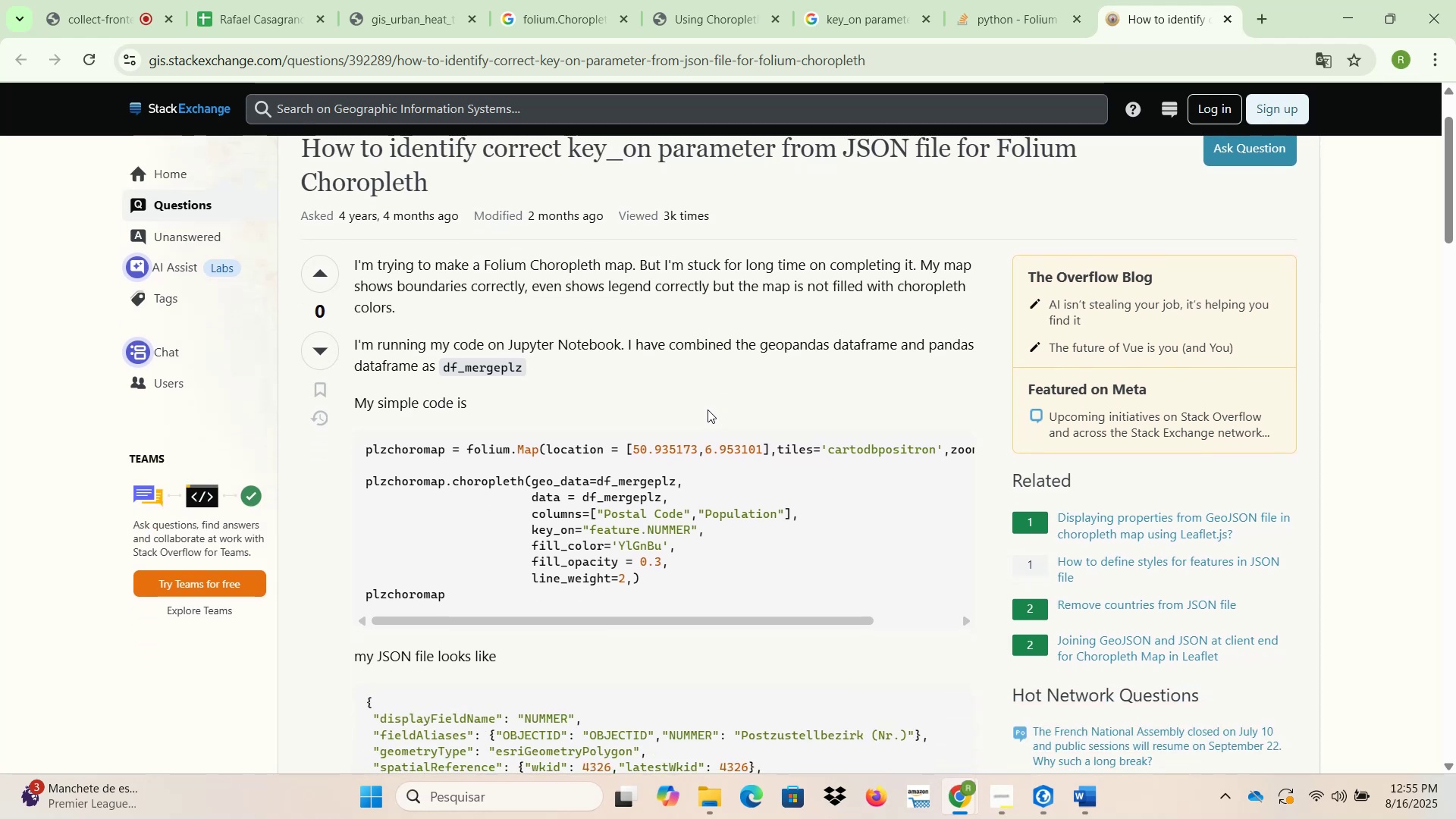 
wait(11.95)
 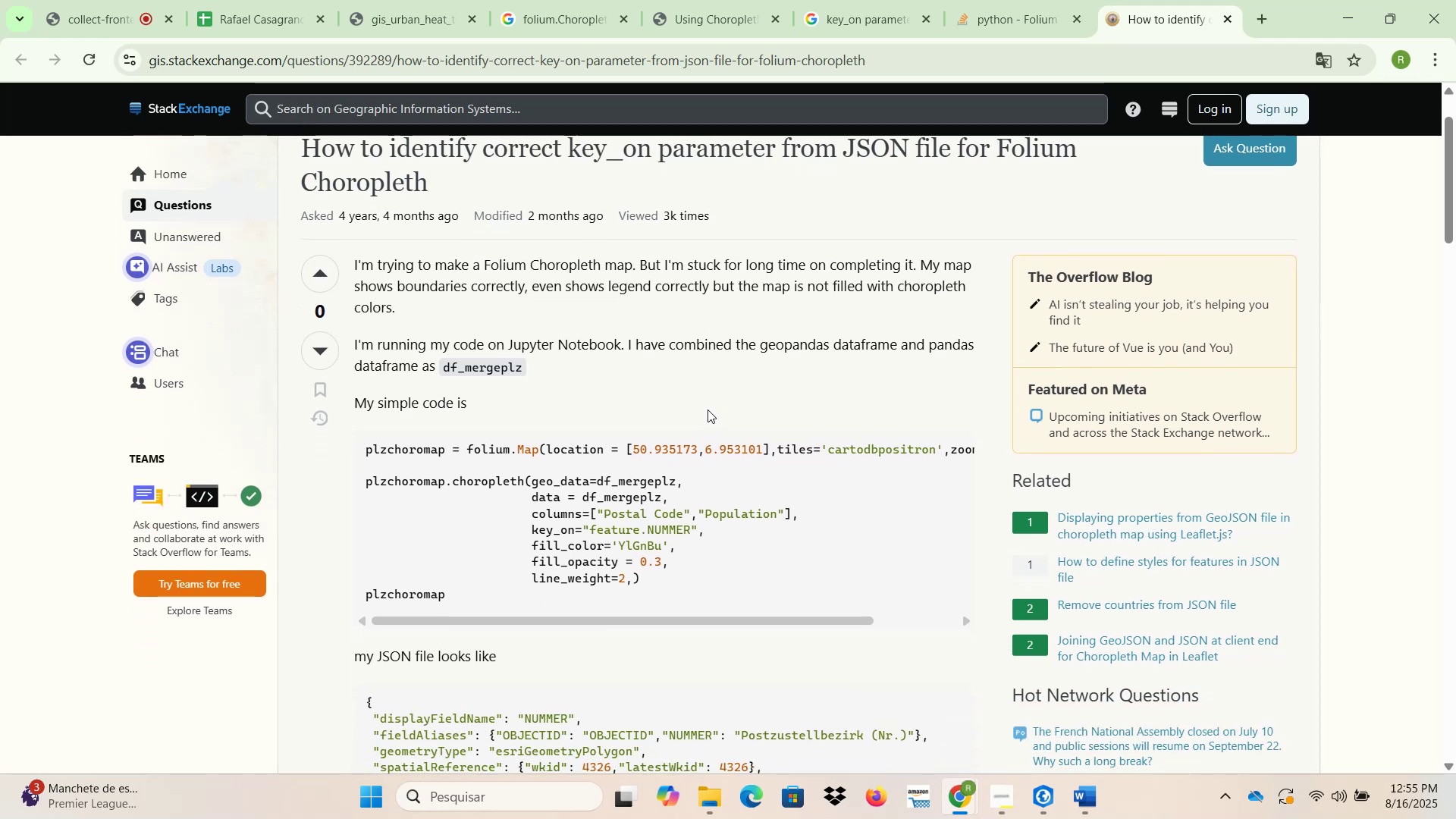 
scroll: coordinate [650, 521], scroll_direction: down, amount: 7.0
 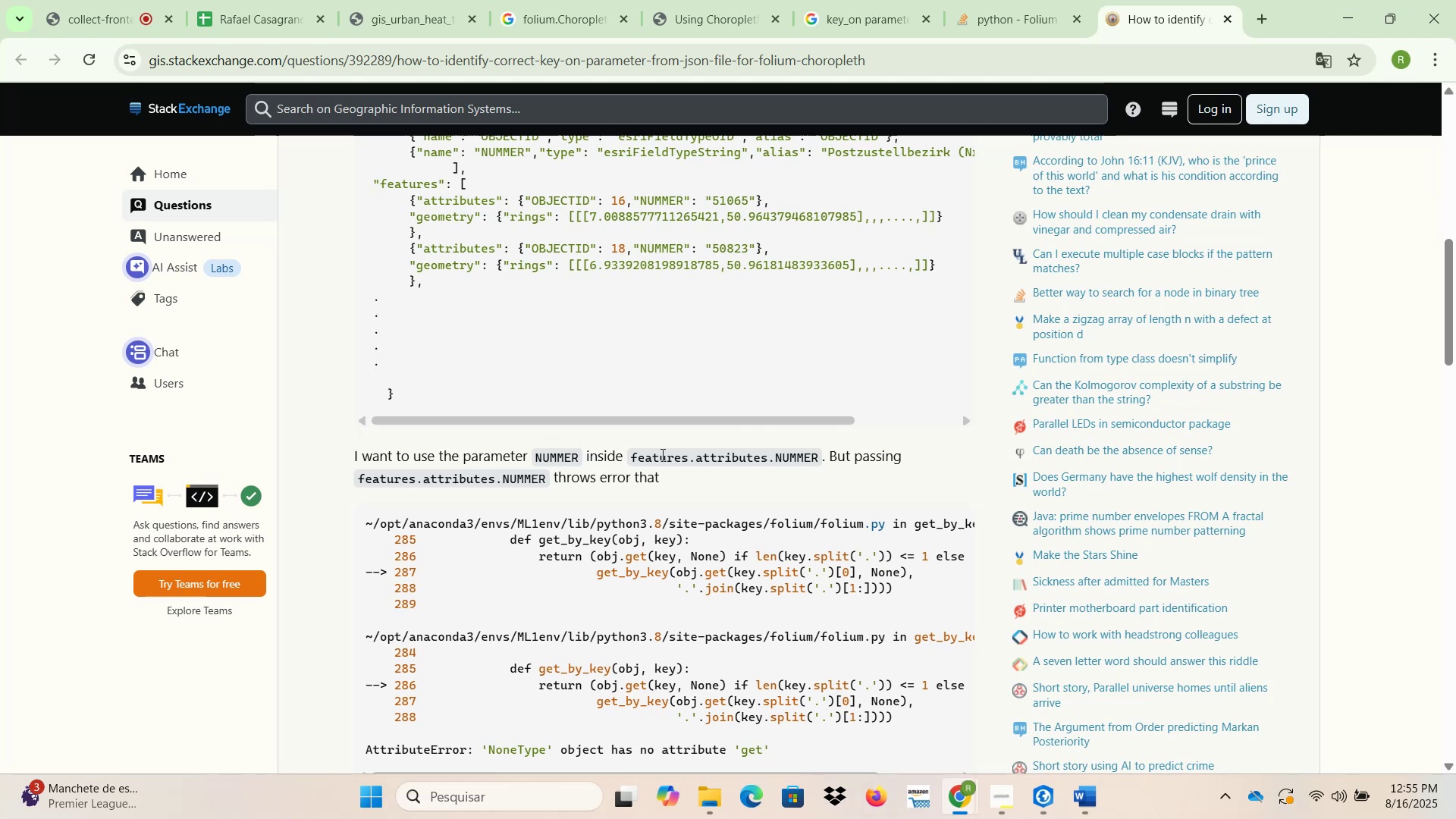 
wait(9.2)
 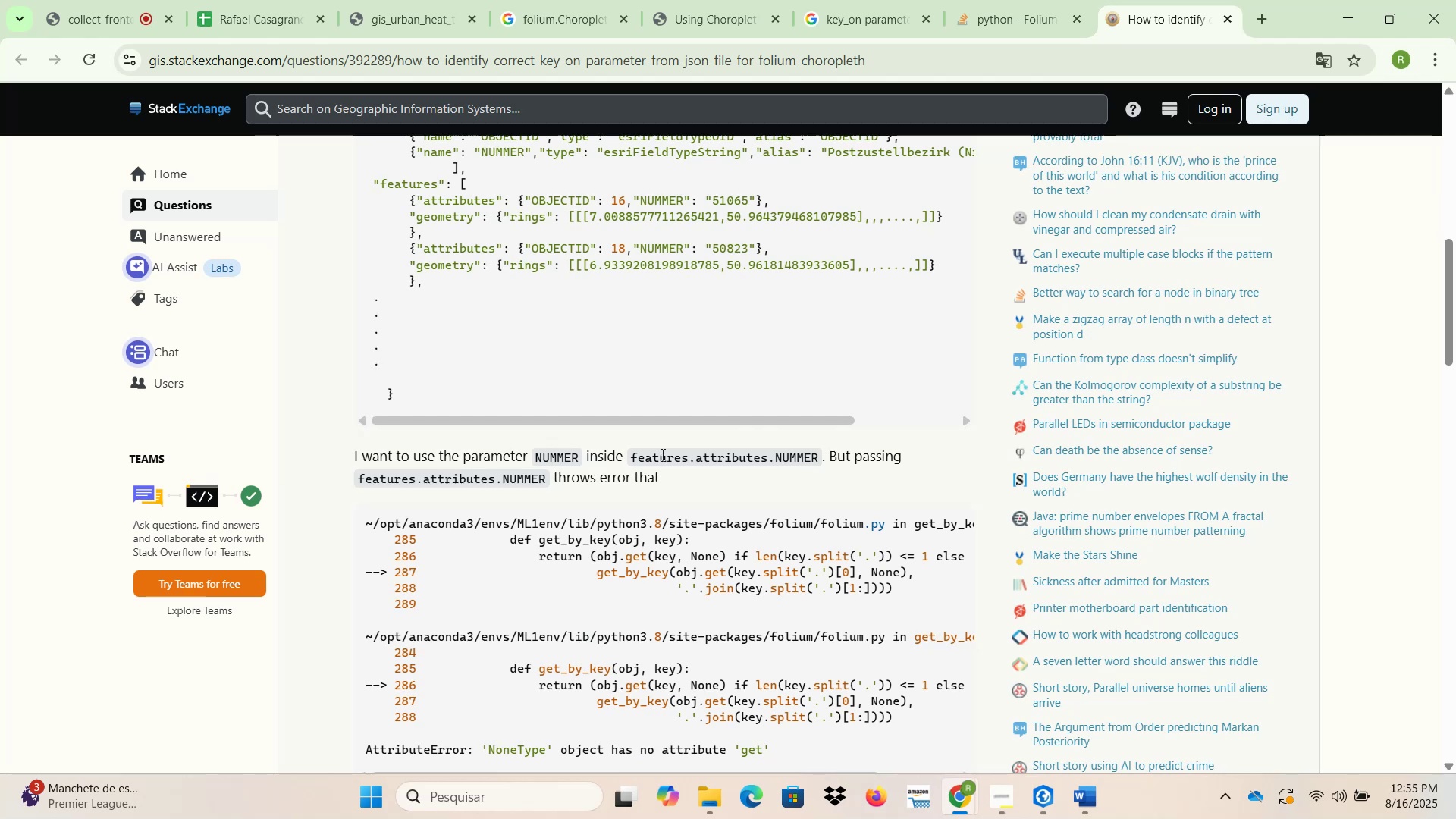 
scroll: coordinate [676, 447], scroll_direction: down, amount: 5.0
 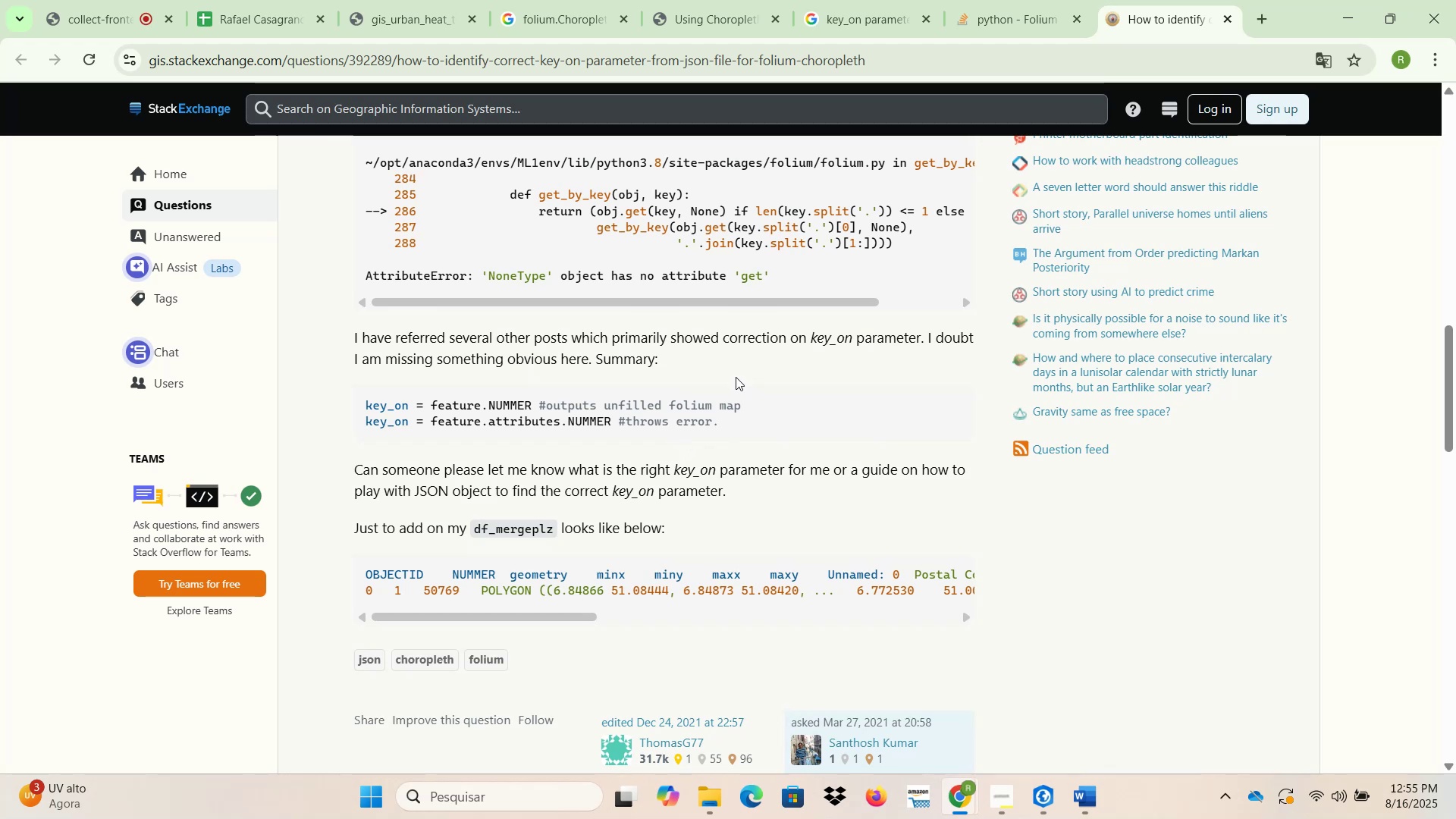 
wait(15.55)
 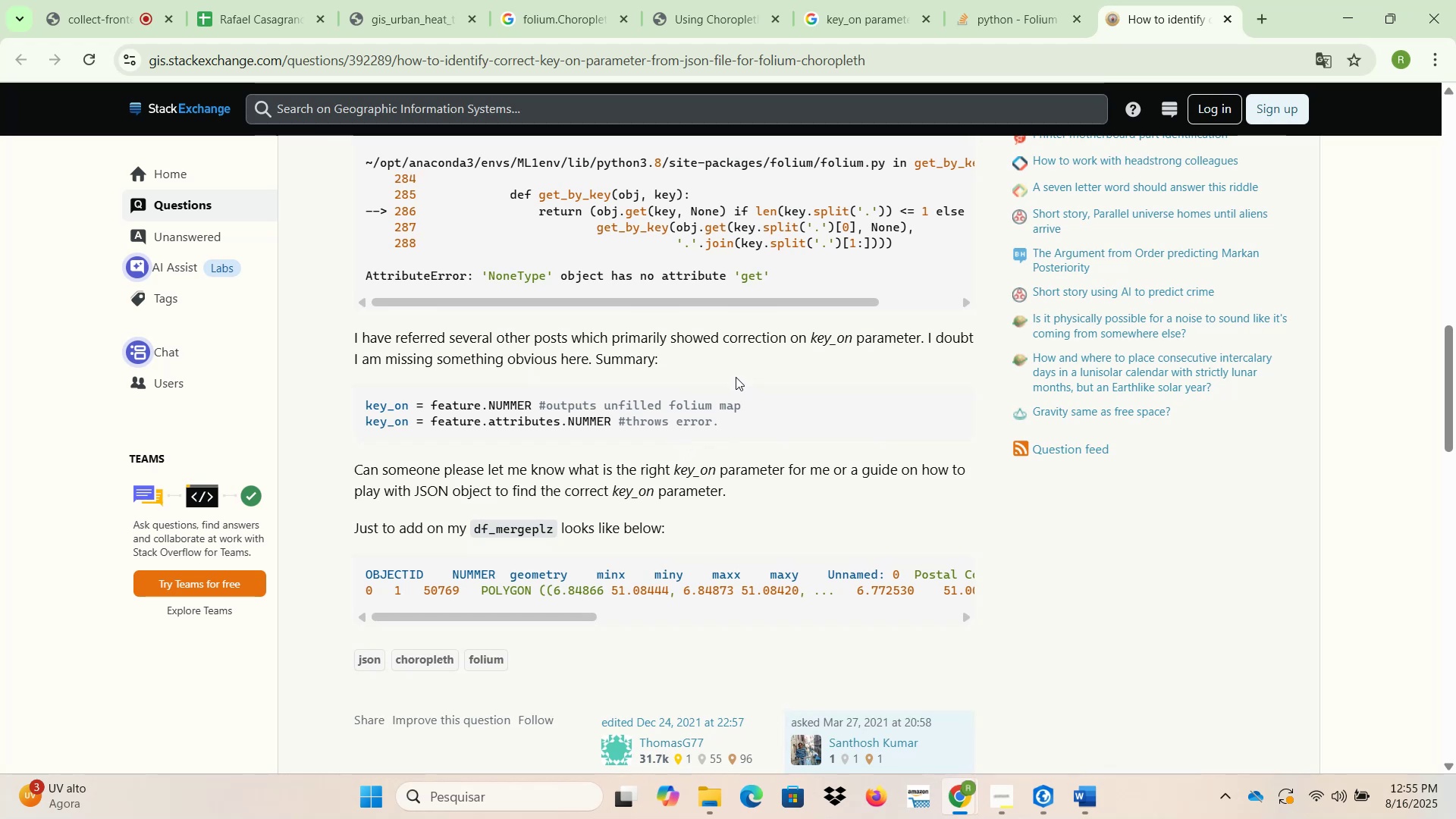 
scroll: coordinate [732, 375], scroll_direction: down, amount: 5.0
 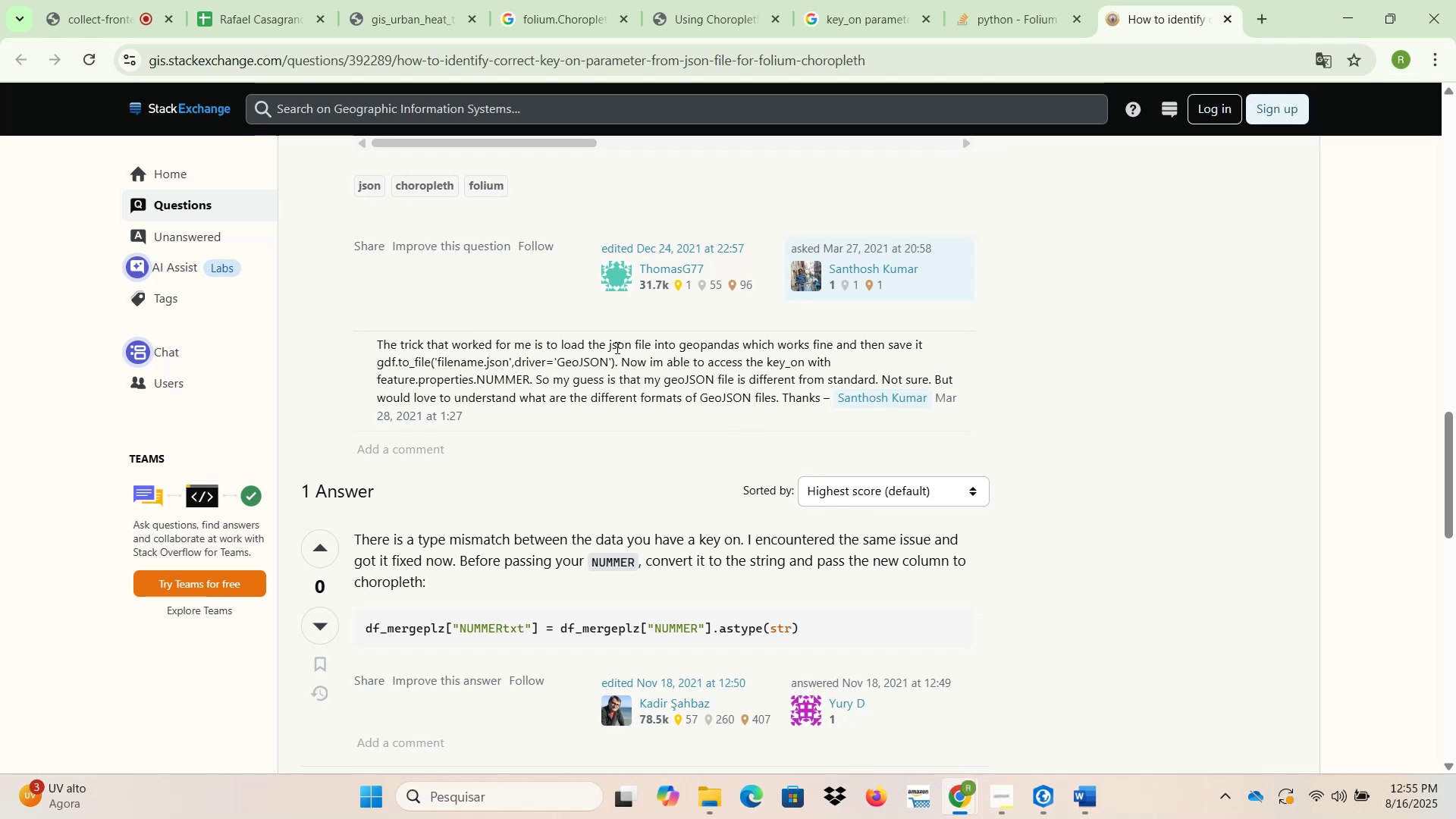 
wait(14.42)
 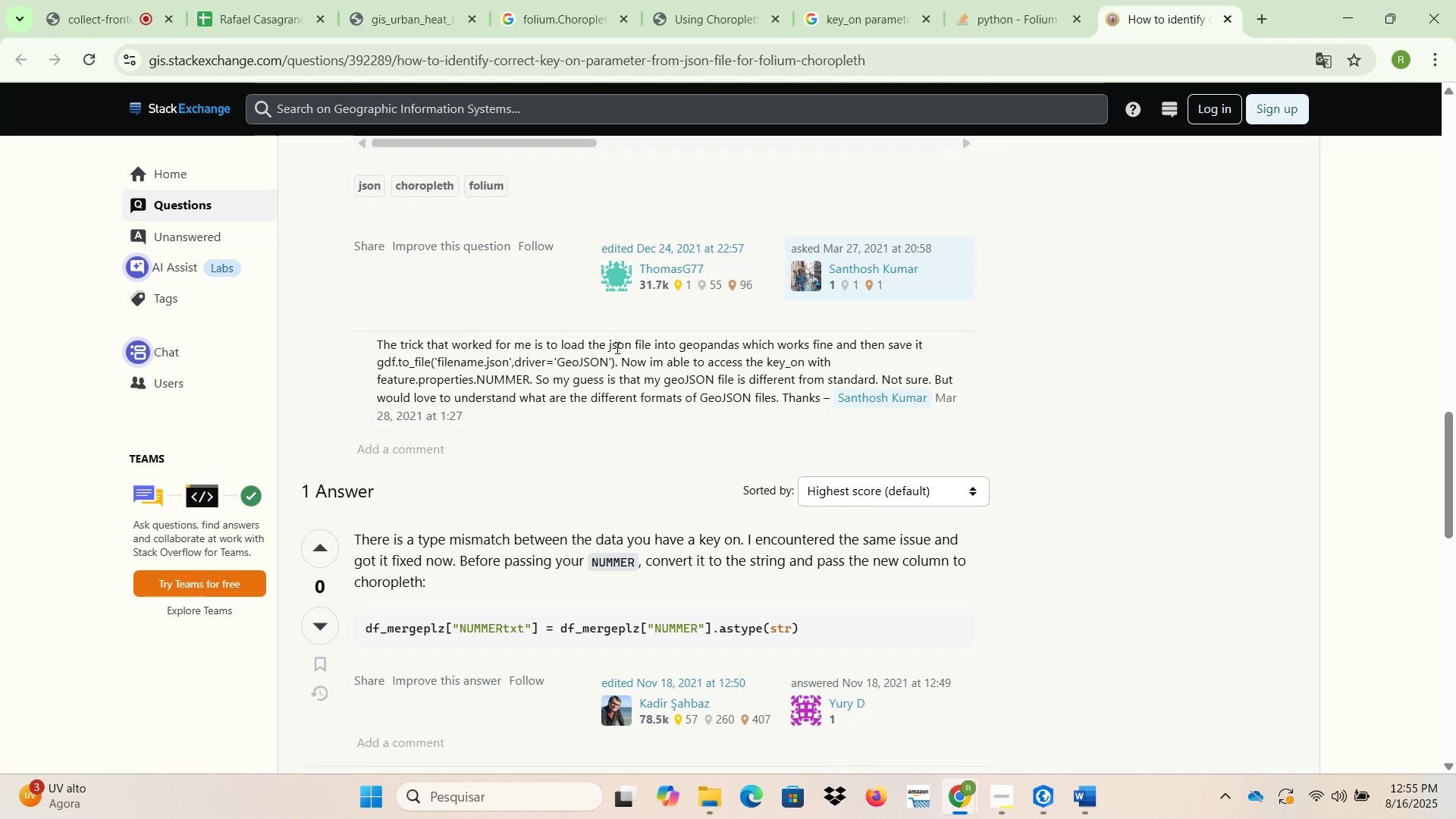 
scroll: coordinate [496, 384], scroll_direction: down, amount: 2.0
 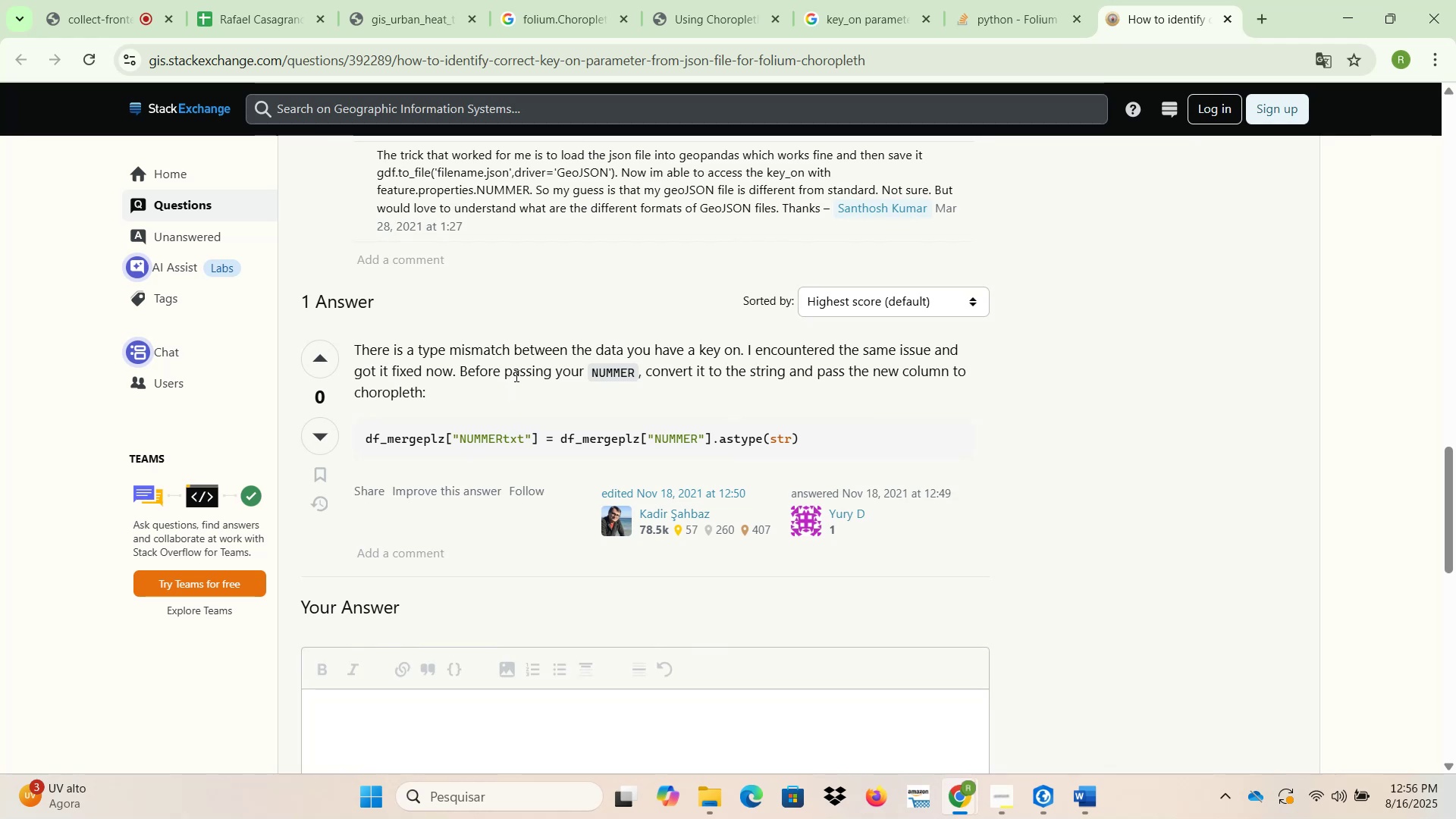 
wait(16.67)
 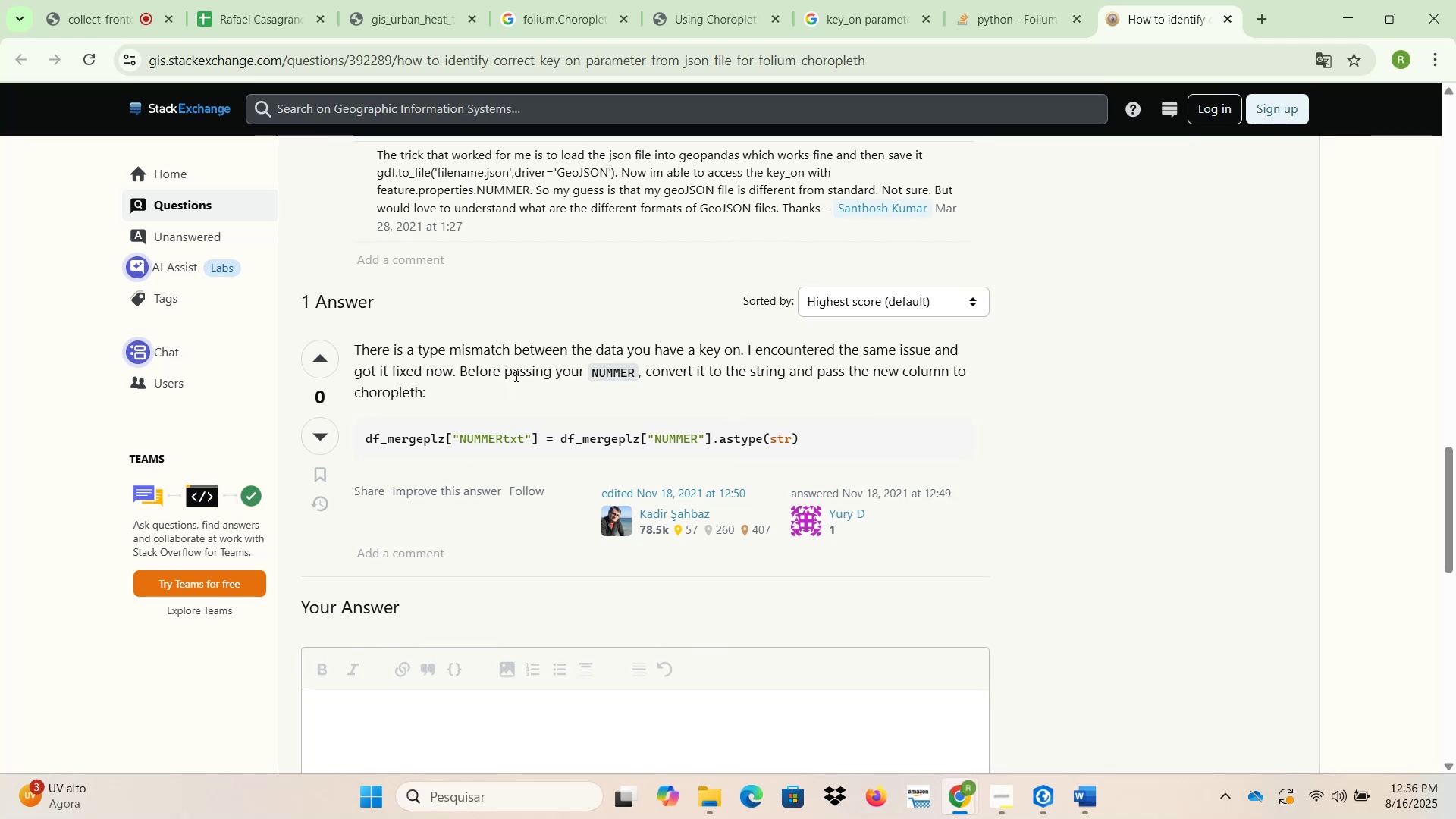 
scroll: coordinate [514, 380], scroll_direction: down, amount: 3.0
 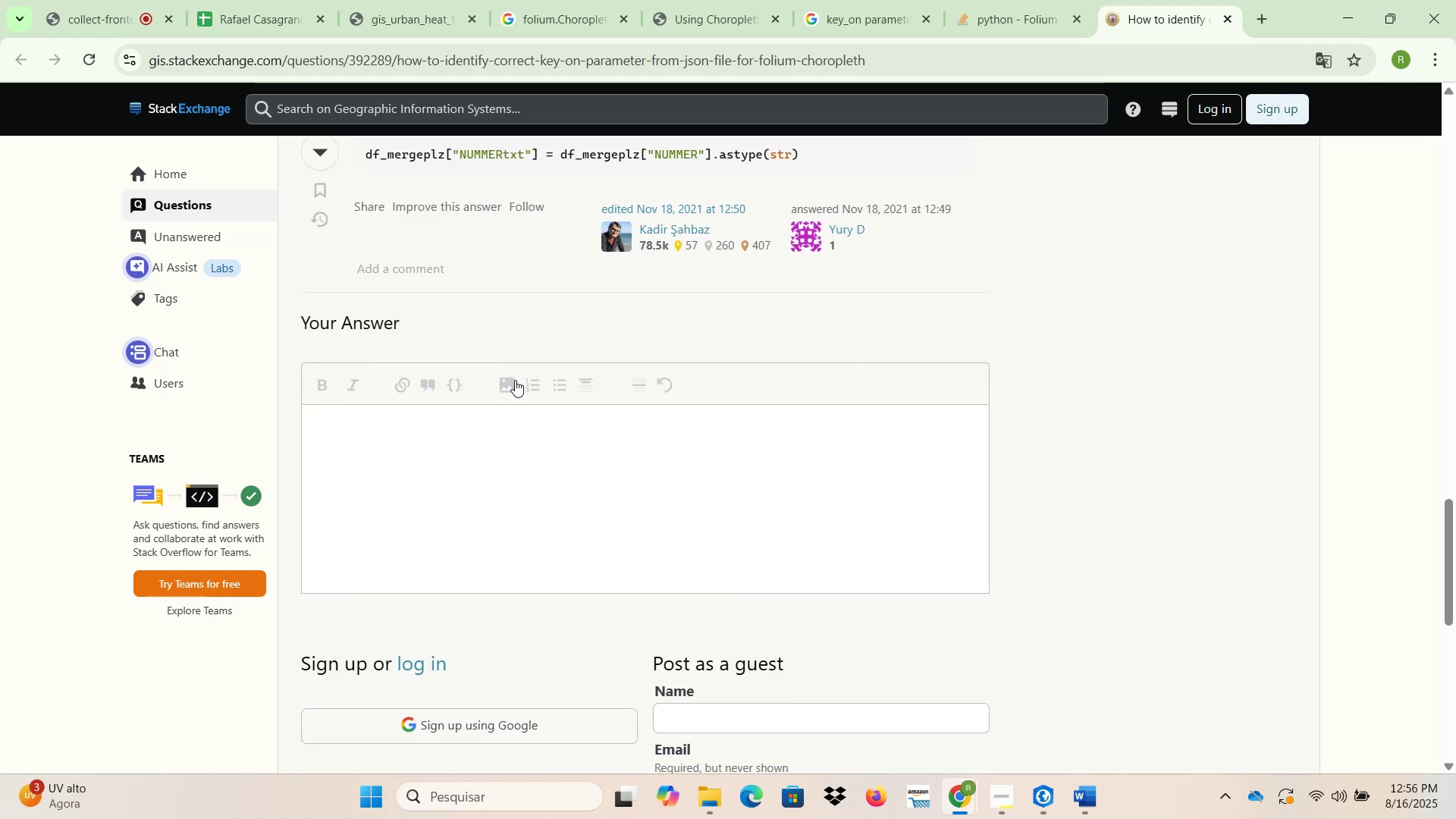 
scroll: coordinate [559, 366], scroll_direction: up, amount: 8.0
 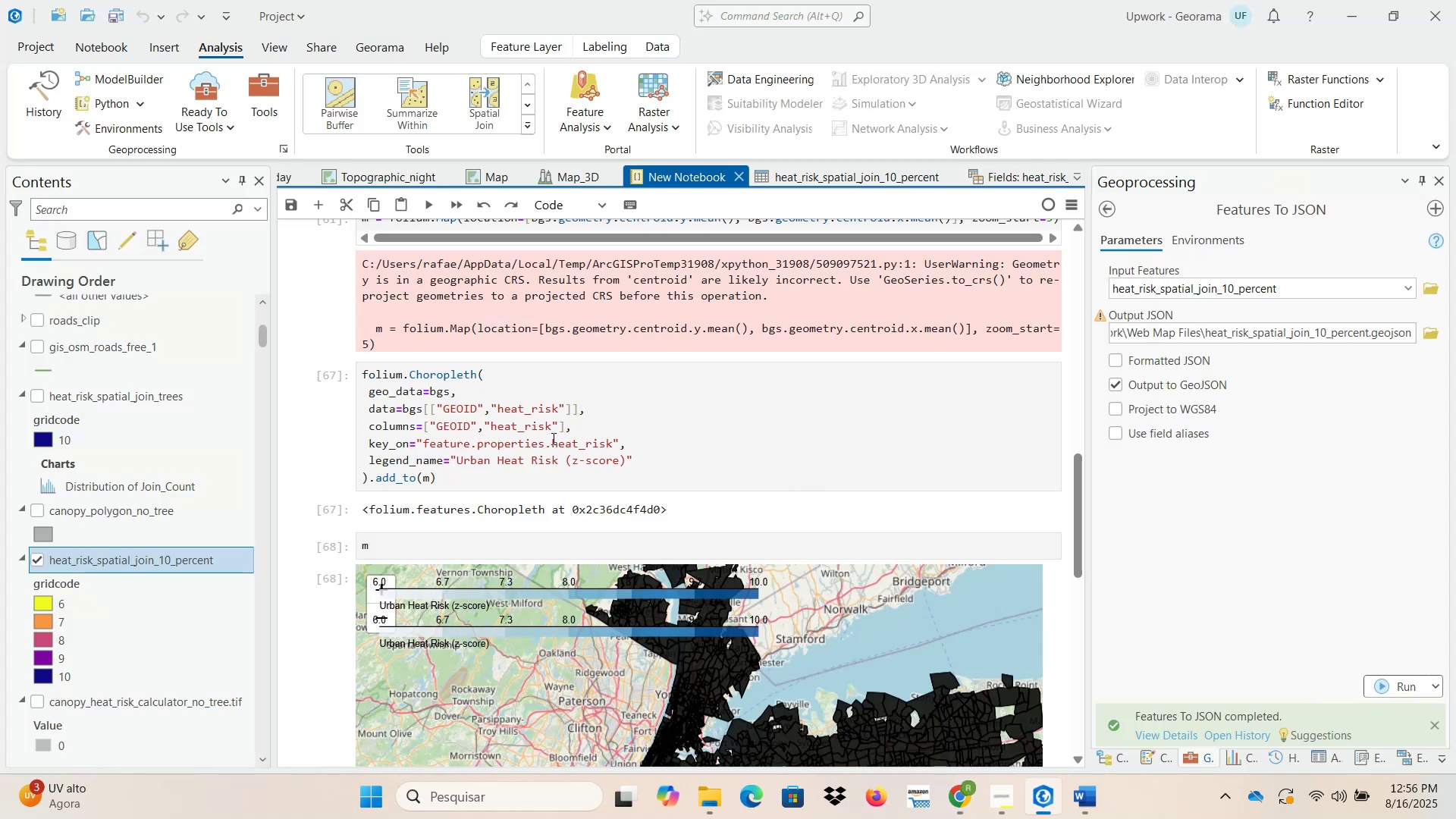 
wait(13.34)
 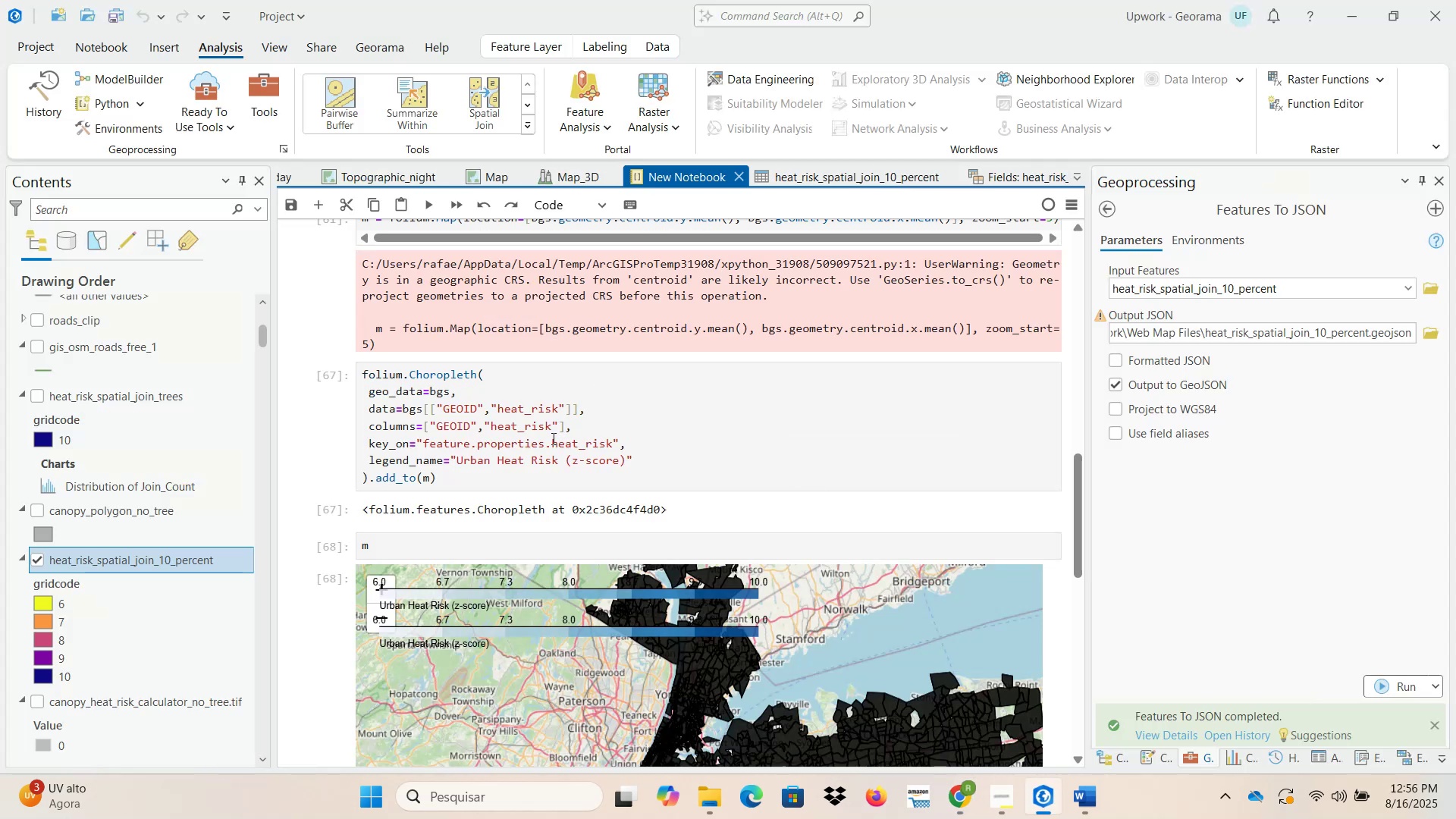 
left_click([892, 706])
 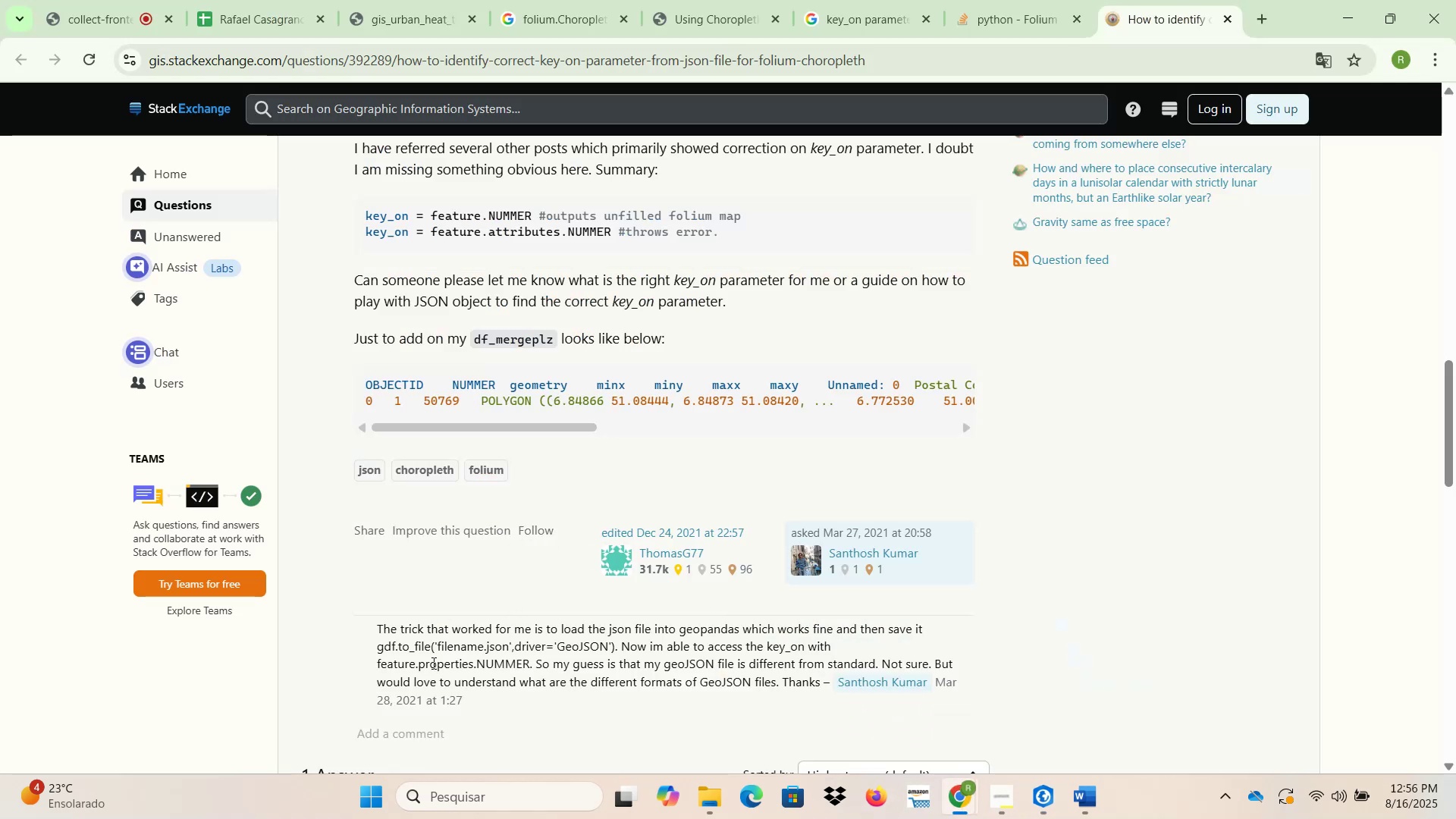 
wait(6.61)
 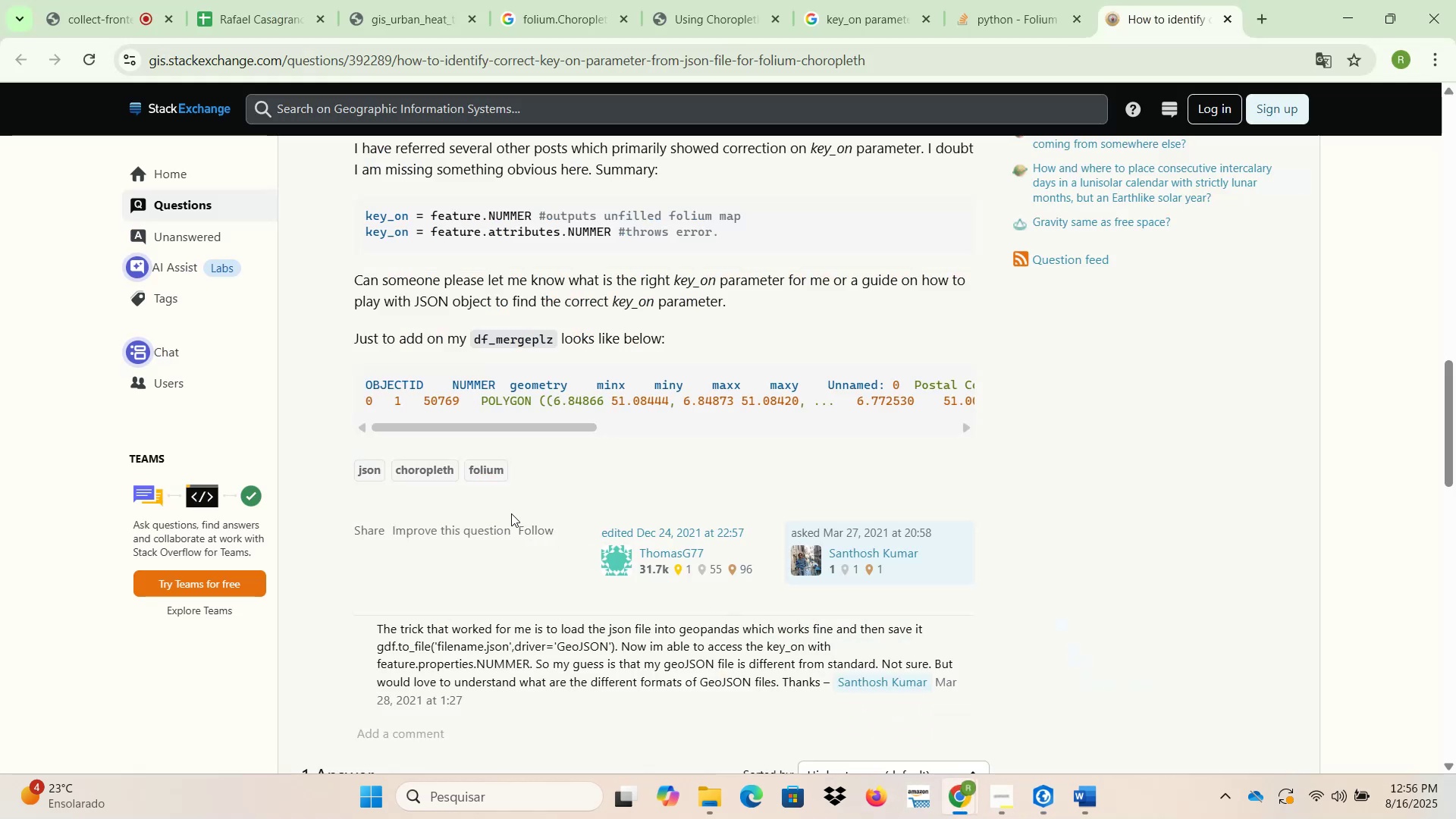 
double_click([521, 229])
 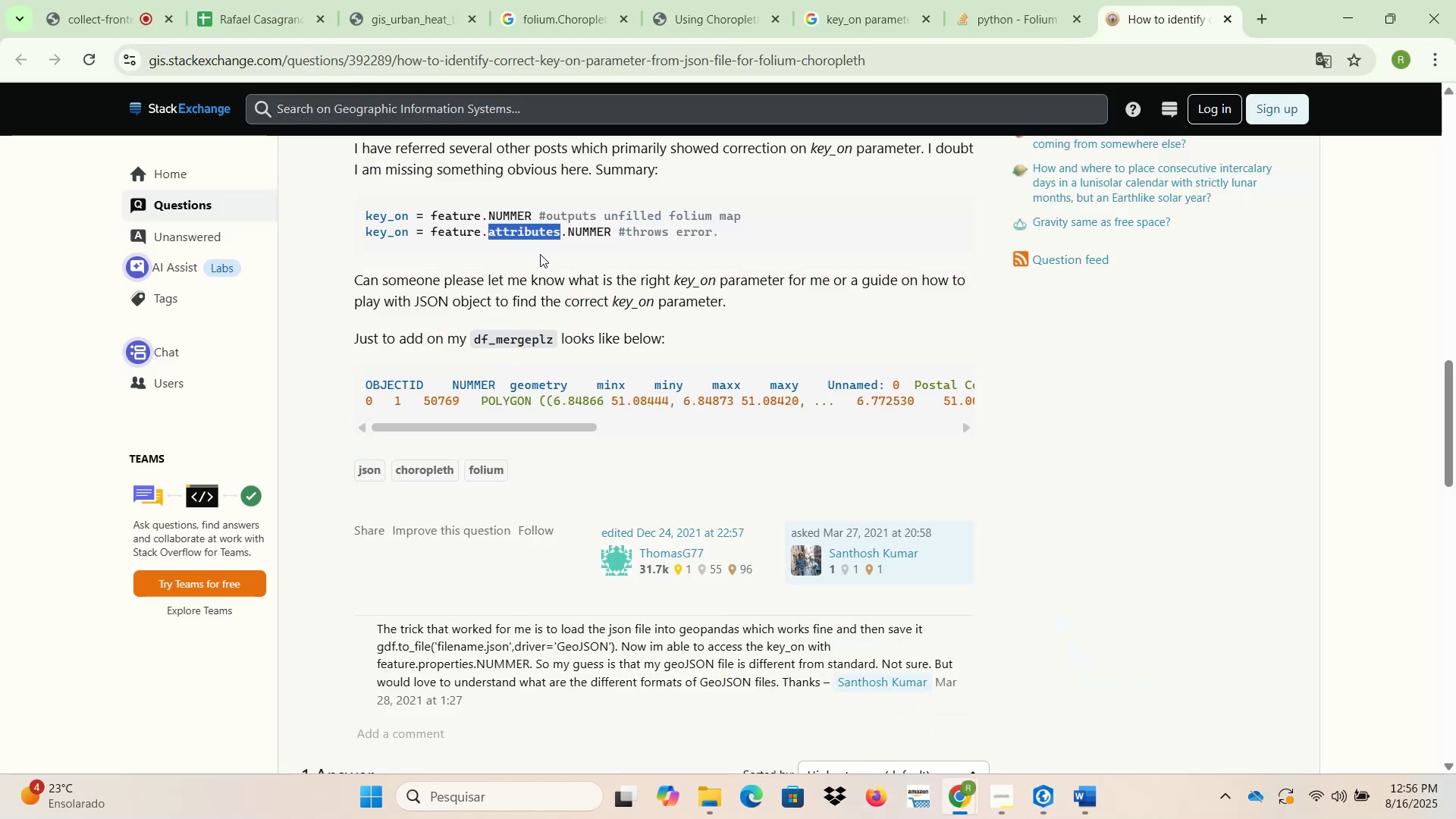 
key(Control+ControlLeft)
 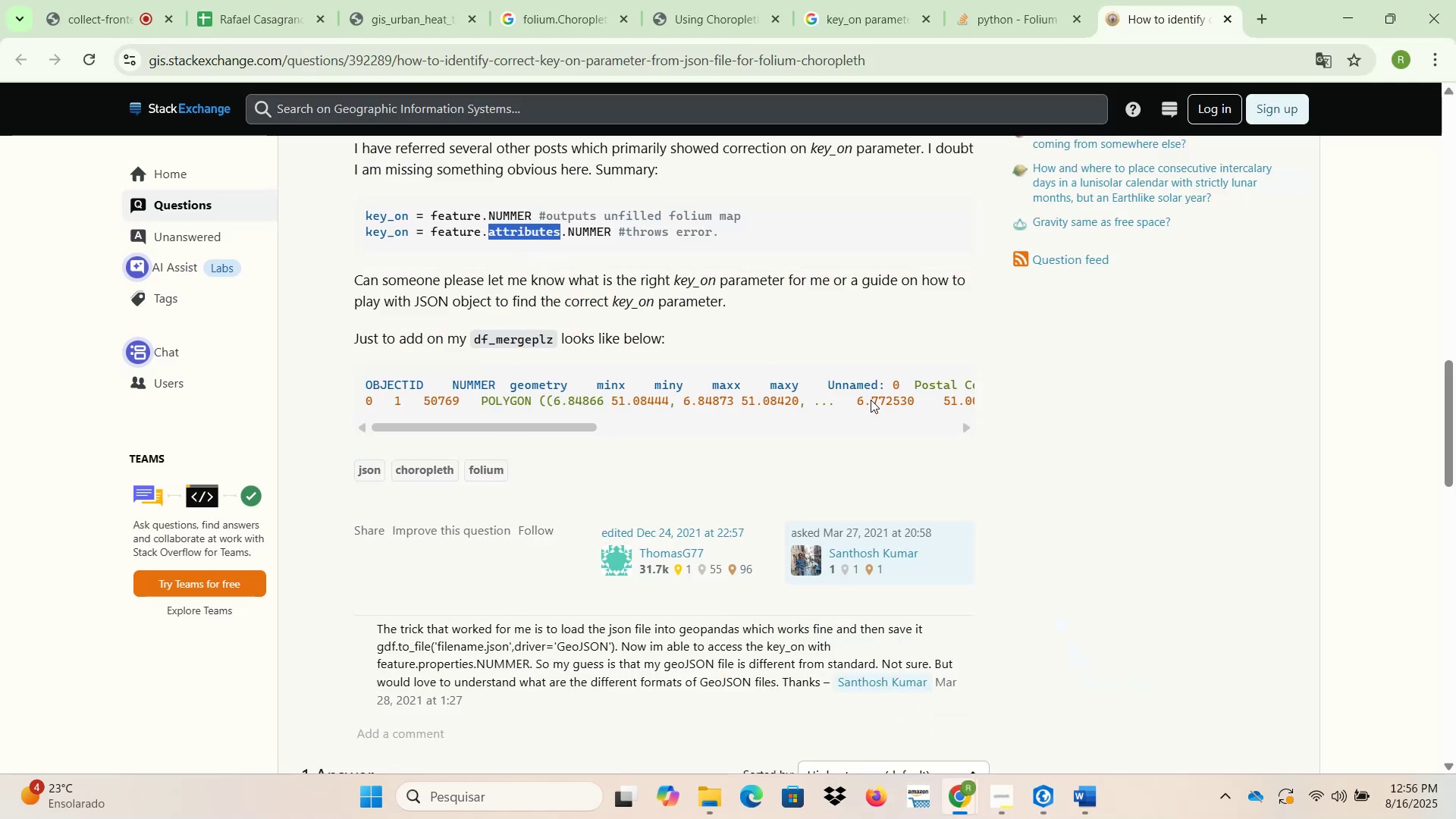 
key(Control+C)
 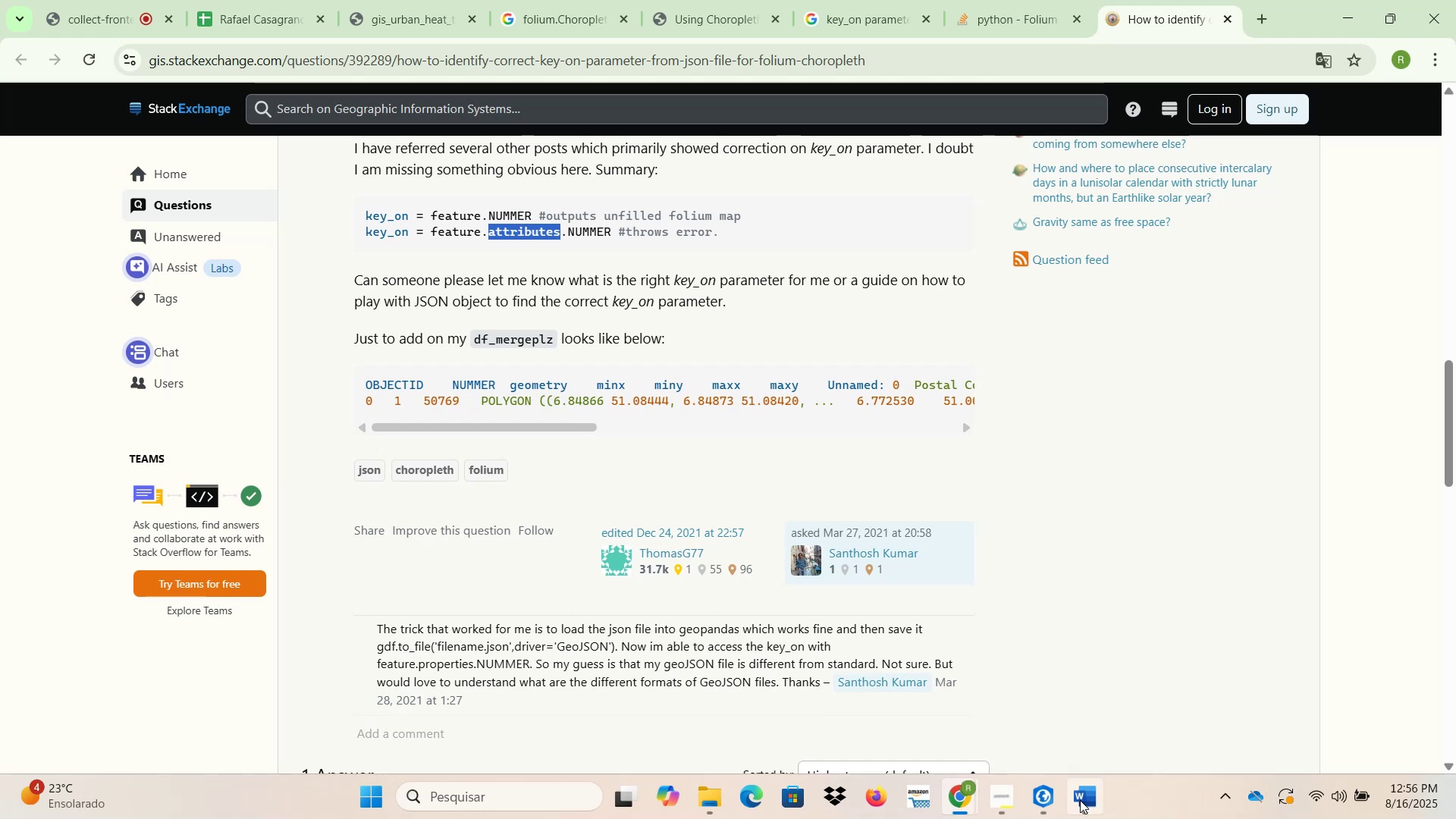 
left_click([1046, 800])
 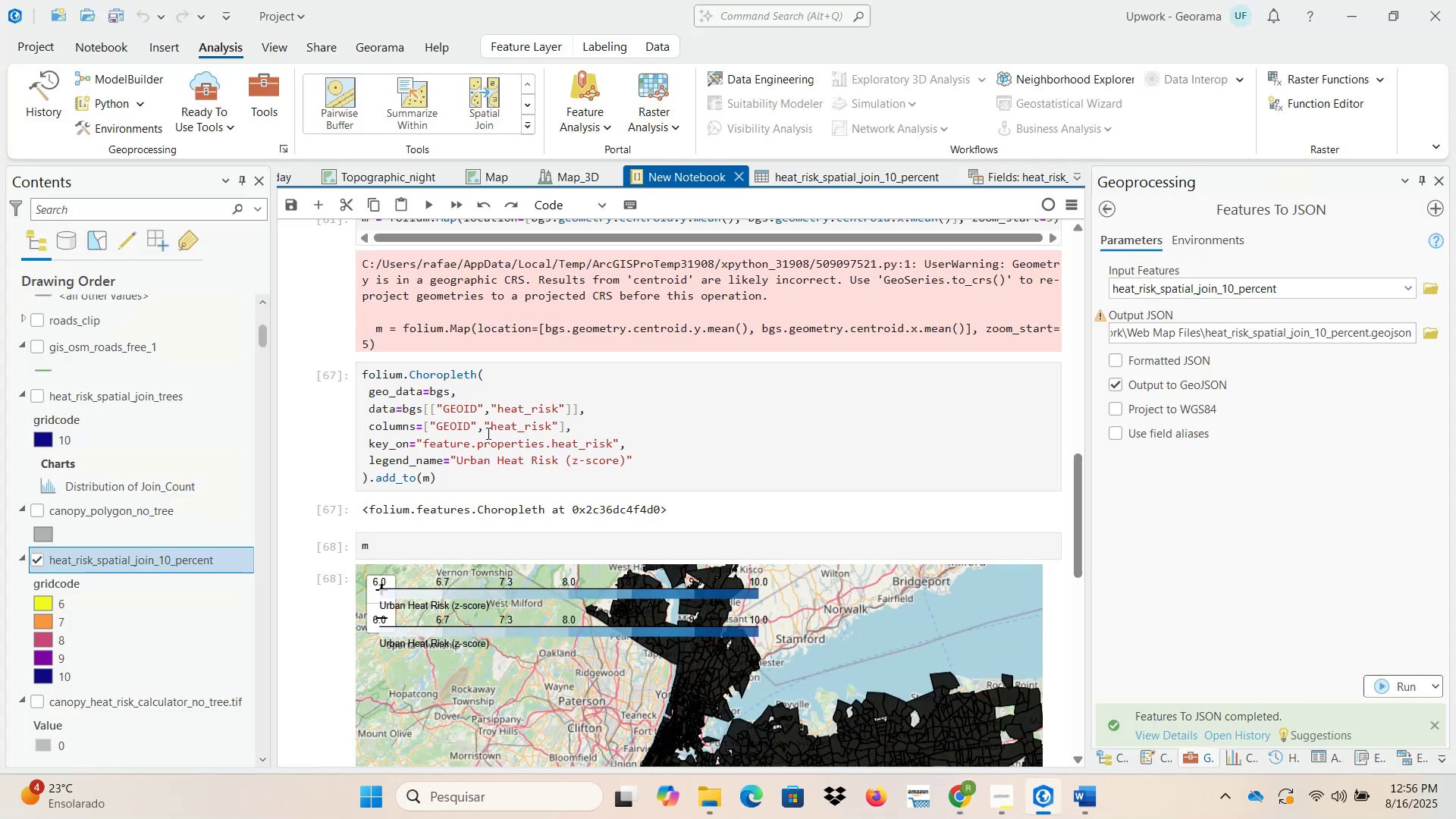 
double_click([491, 451])
 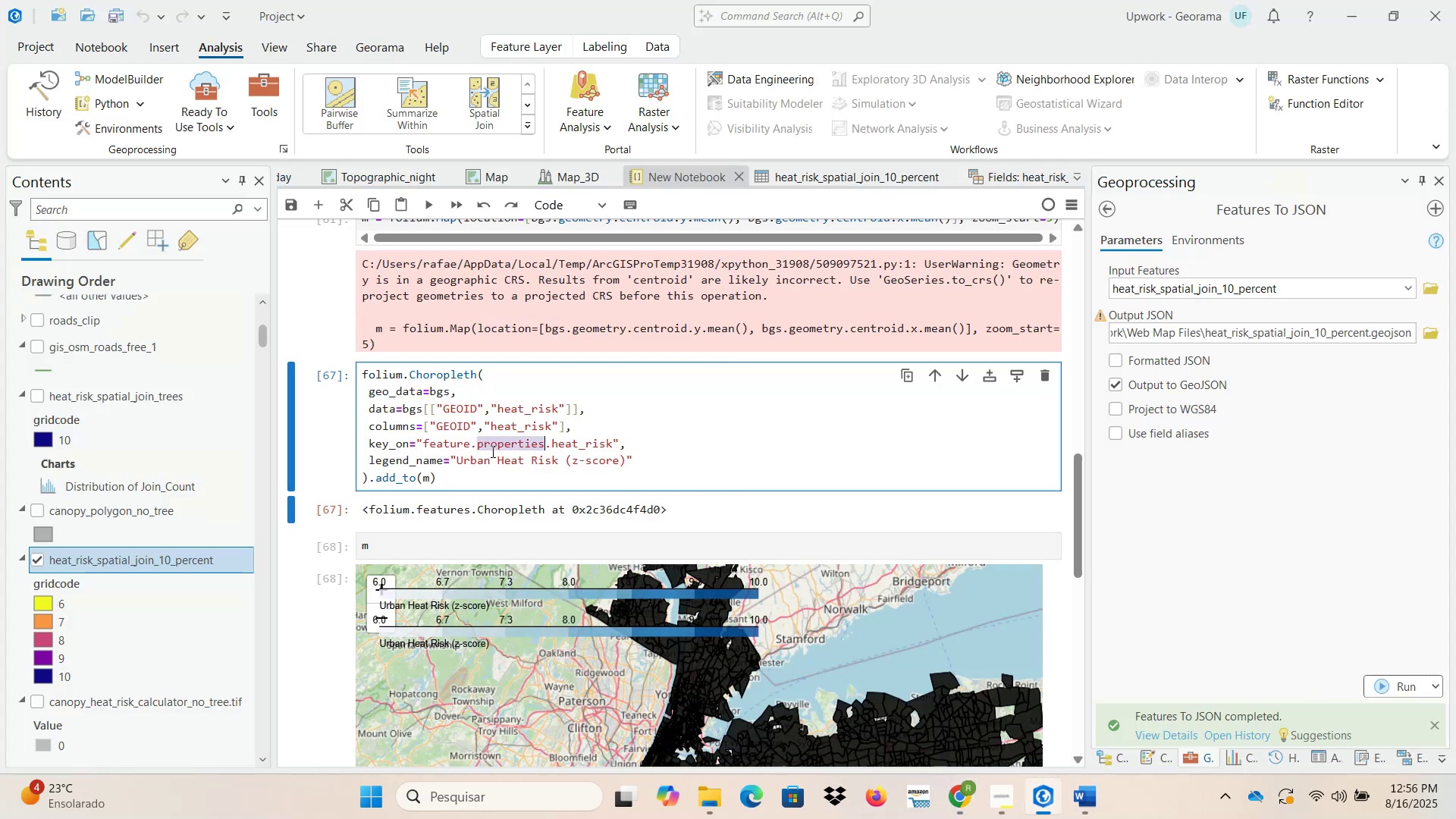 
key(Control+ControlLeft)
 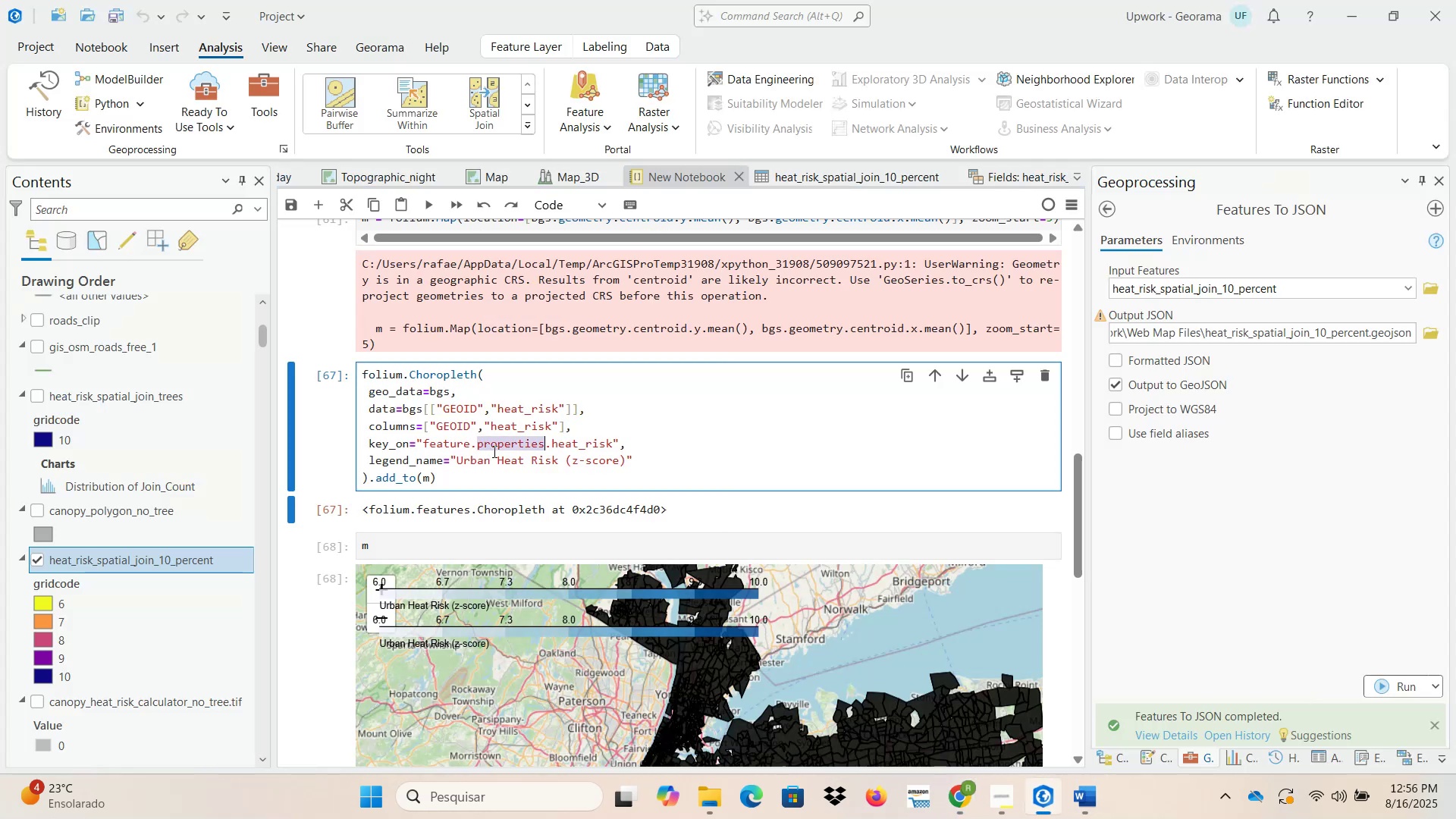 
key(Control+V)
 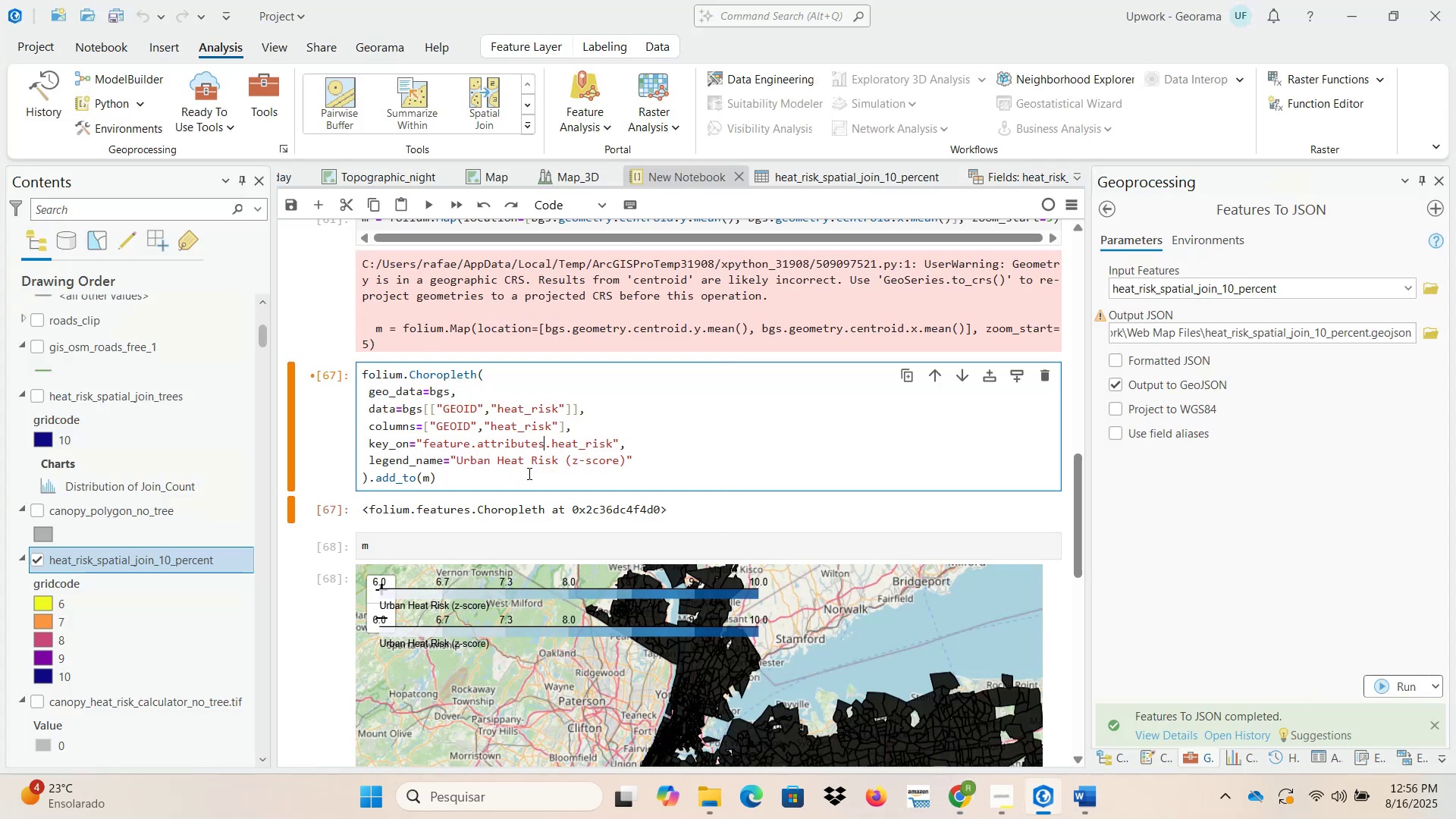 
left_click([532, 466])
 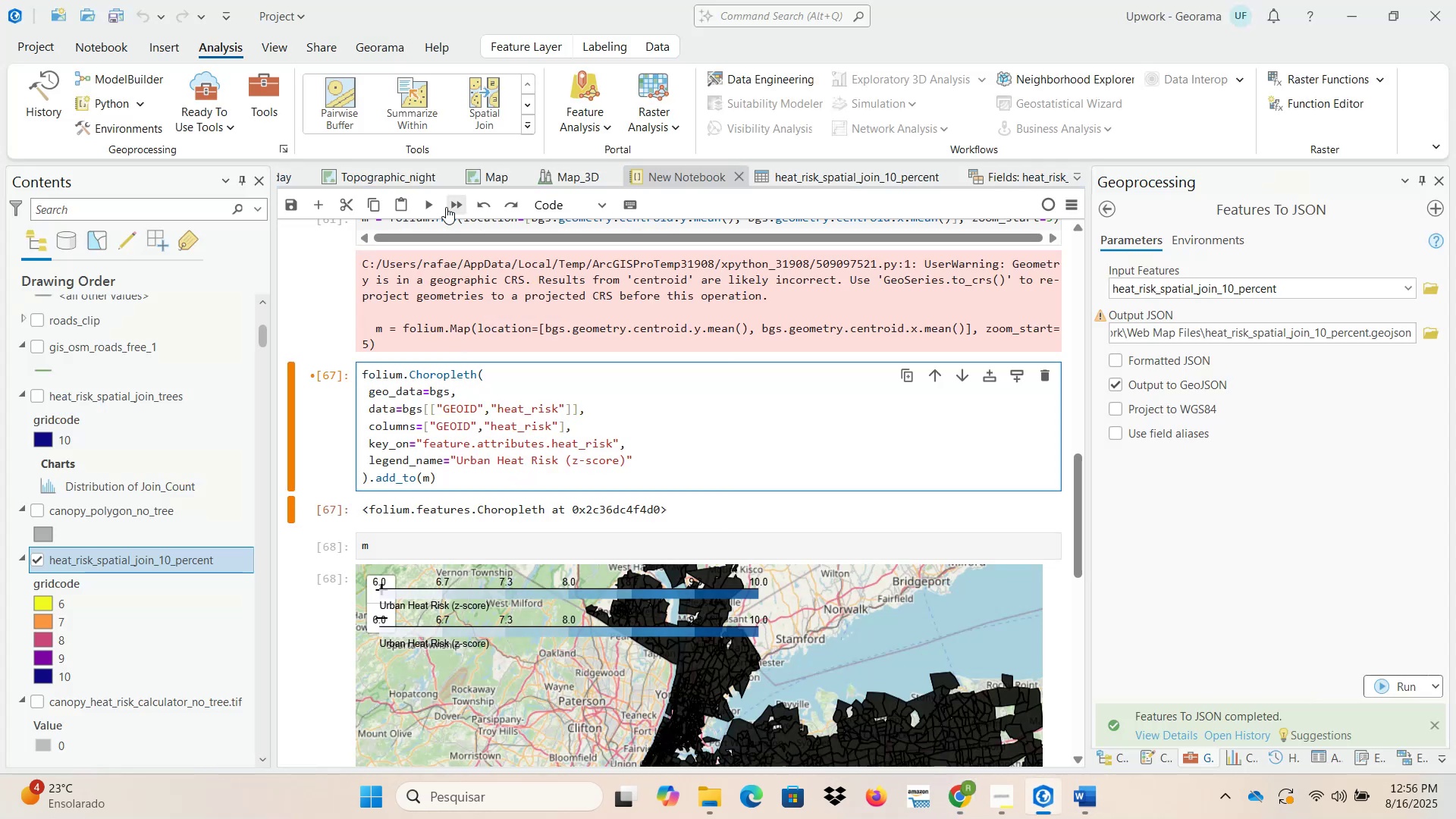 
left_click([428, 199])
 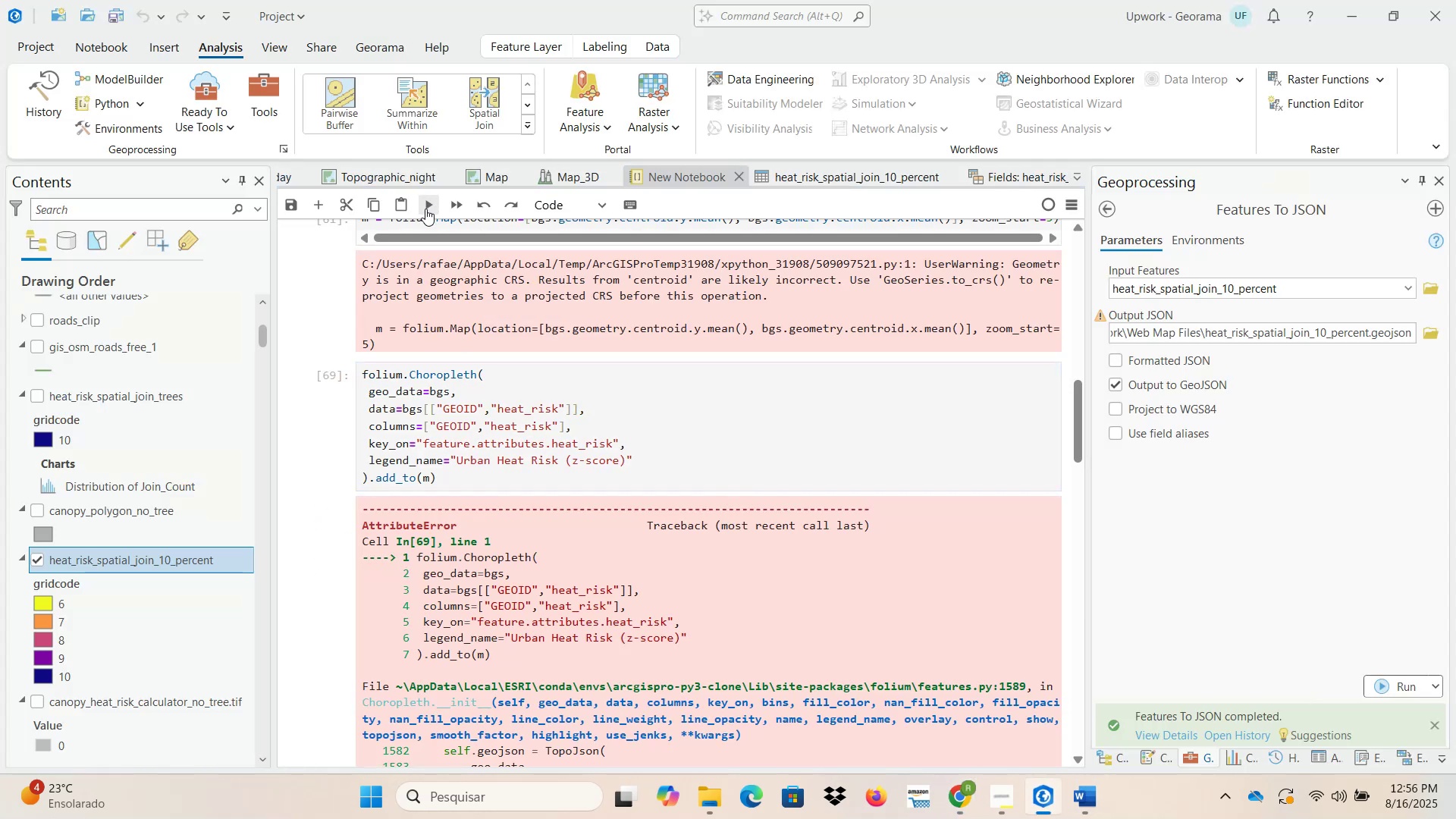 
double_click([525, 441])
 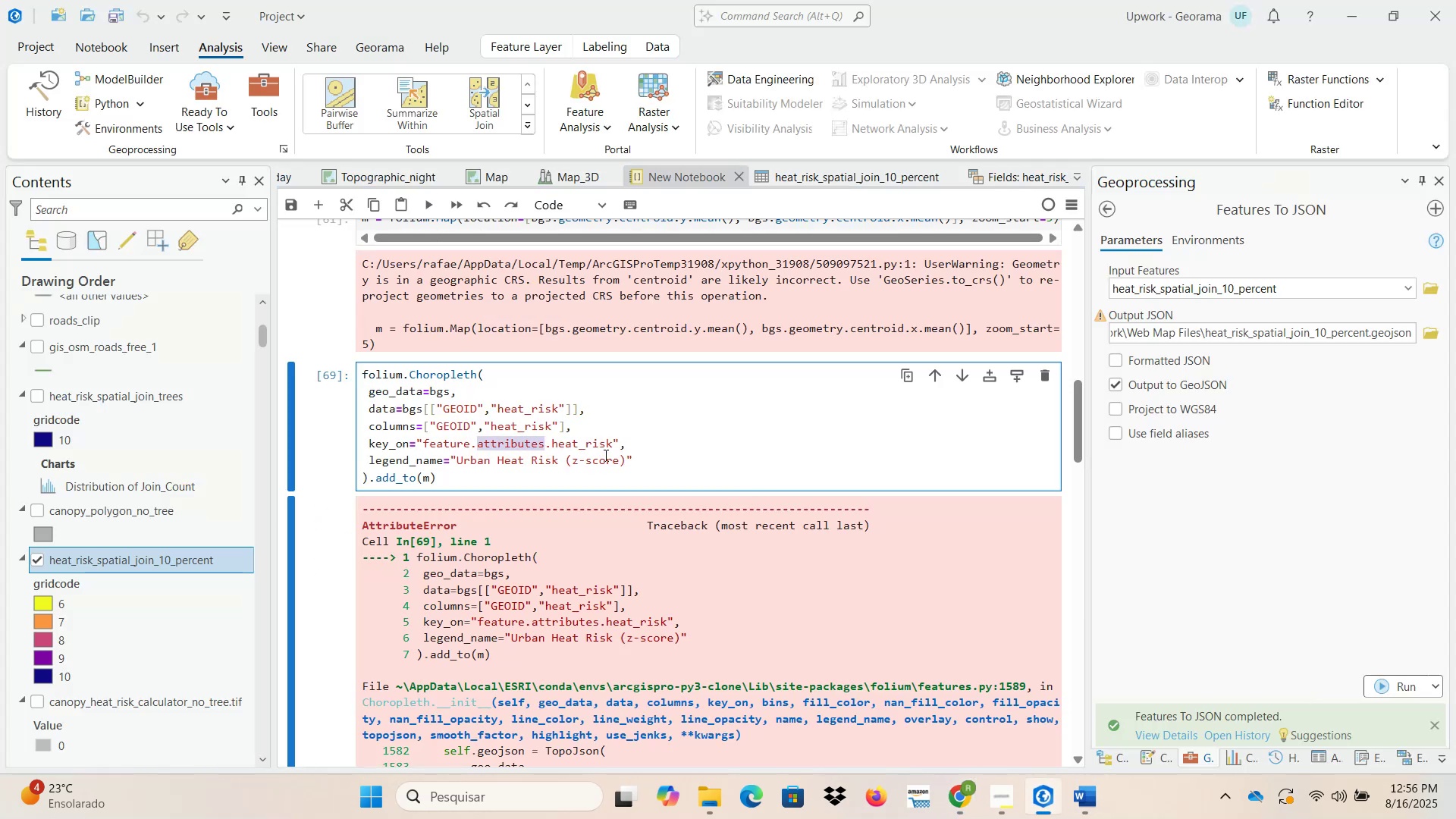 
type(properties)
 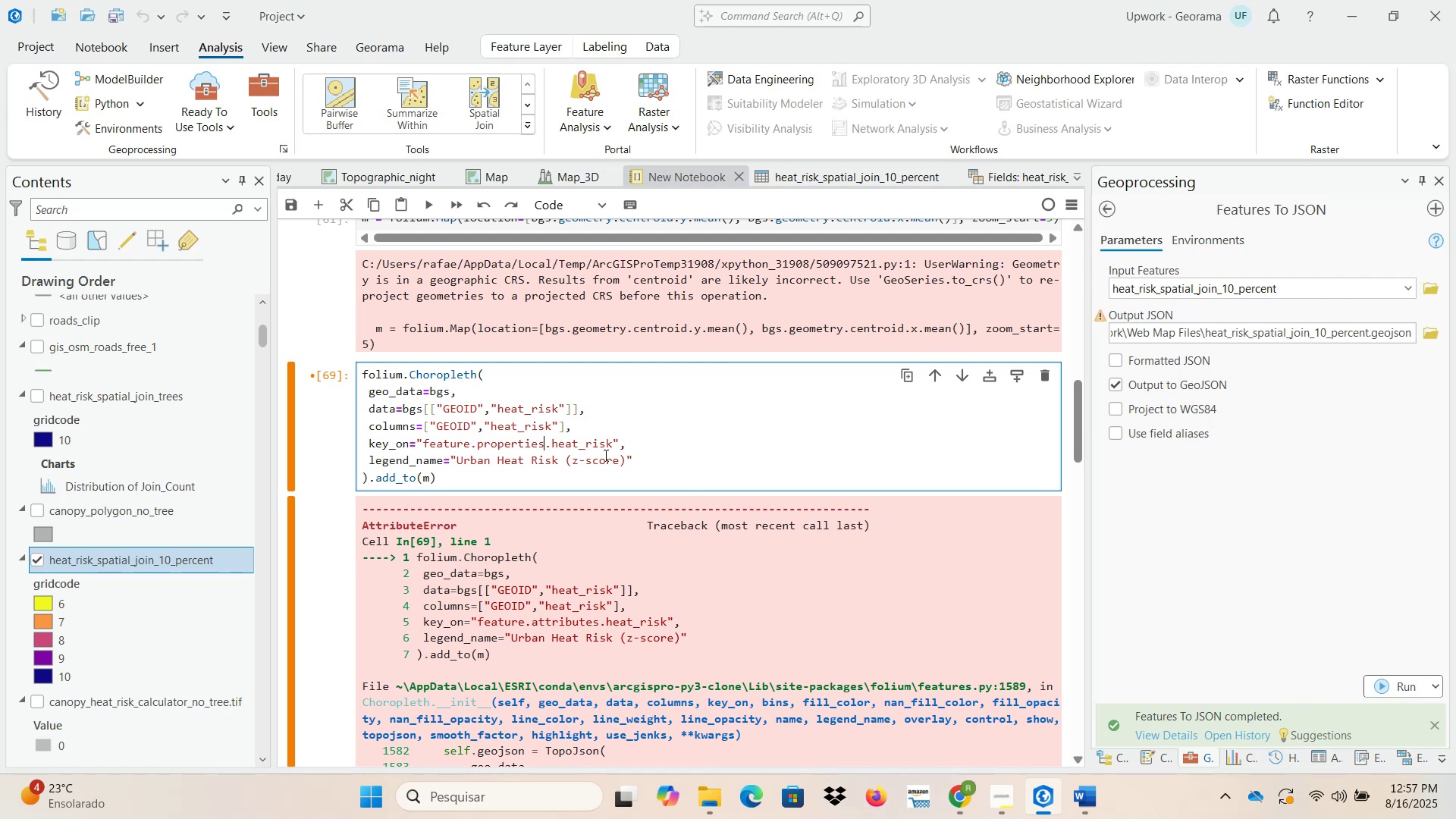 
wait(60.57)
 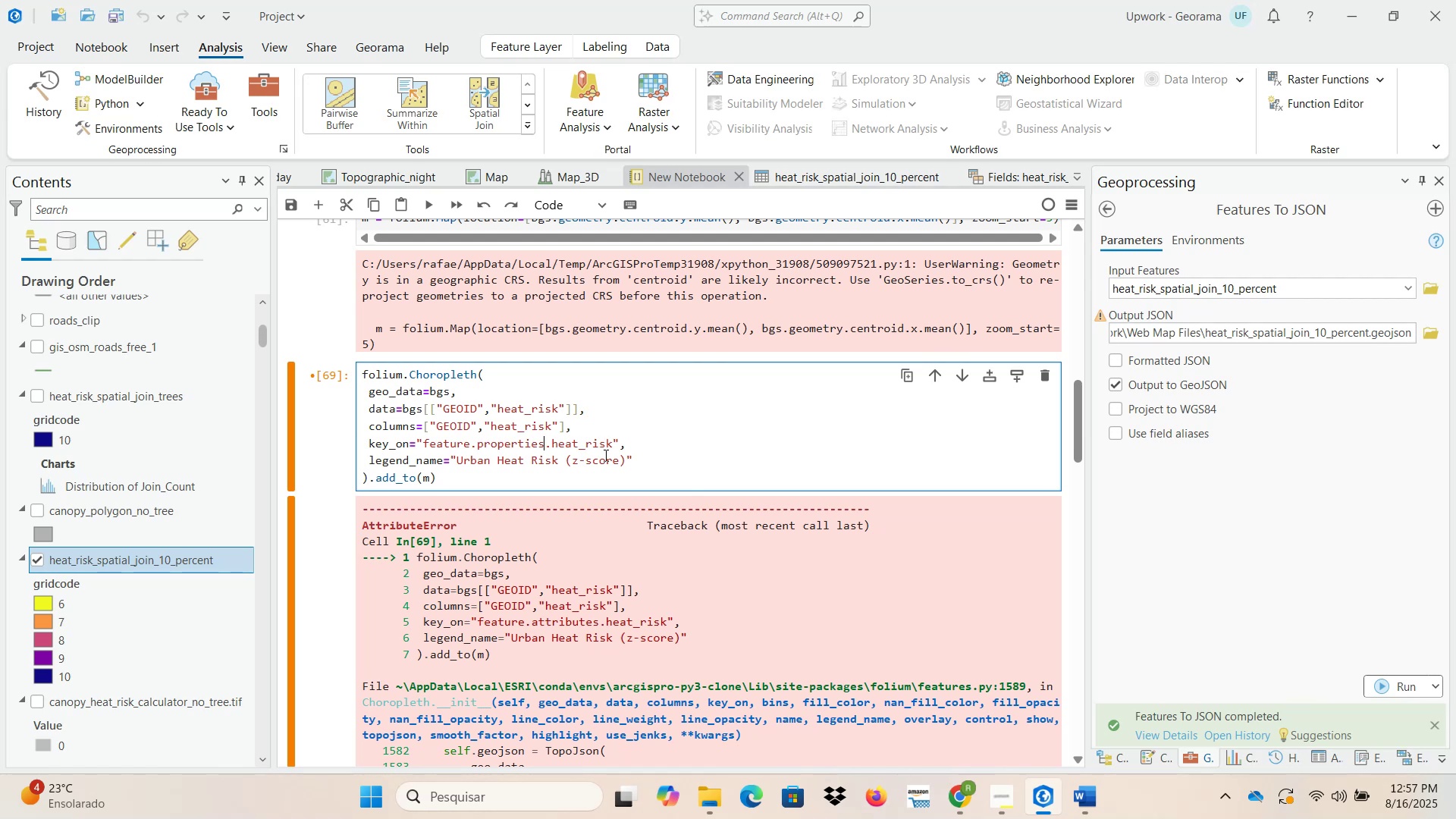 
scroll: coordinate [691, 460], scroll_direction: down, amount: 3.0
 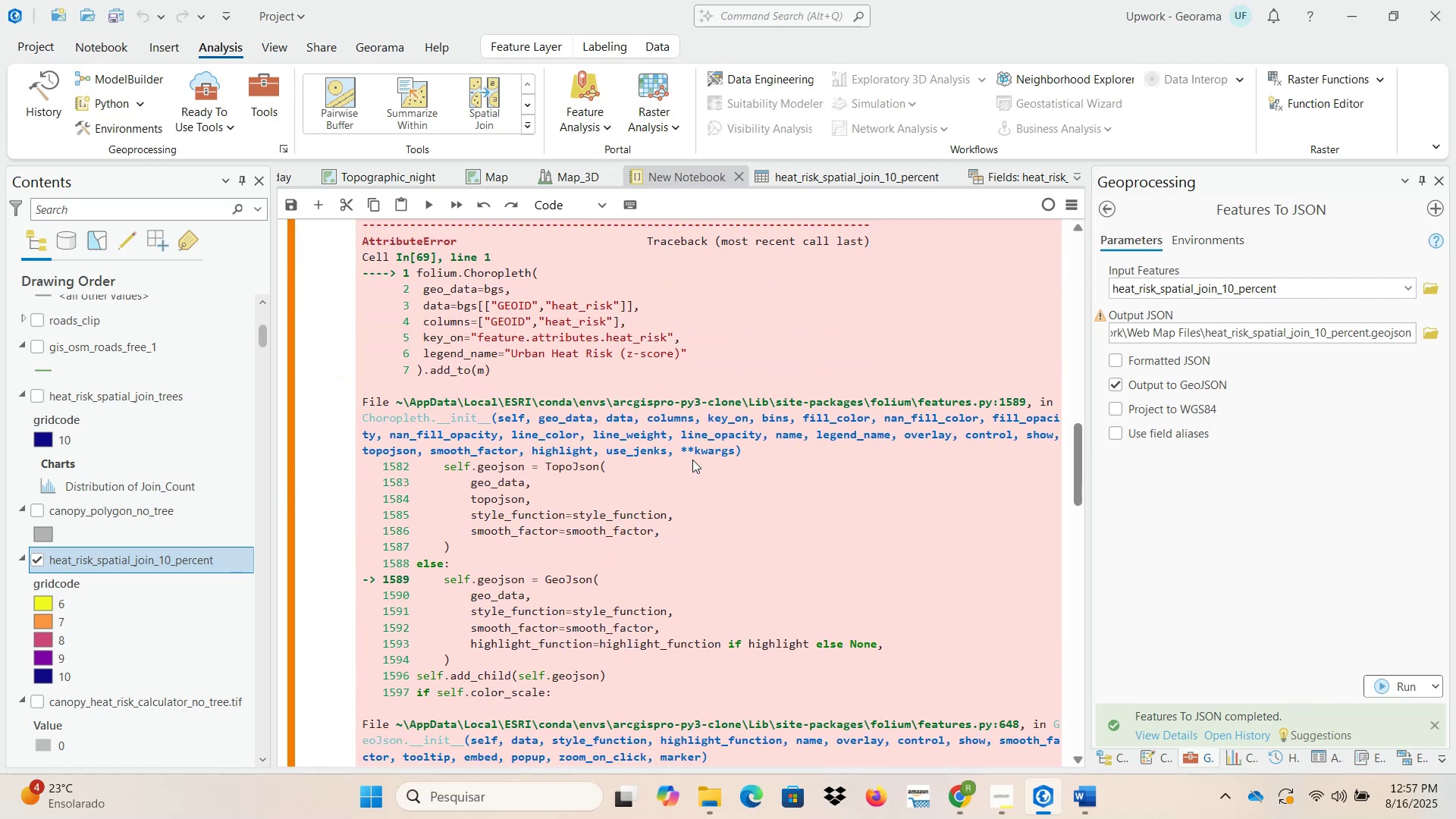 
scroll: coordinate [693, 460], scroll_direction: up, amount: 5.0
 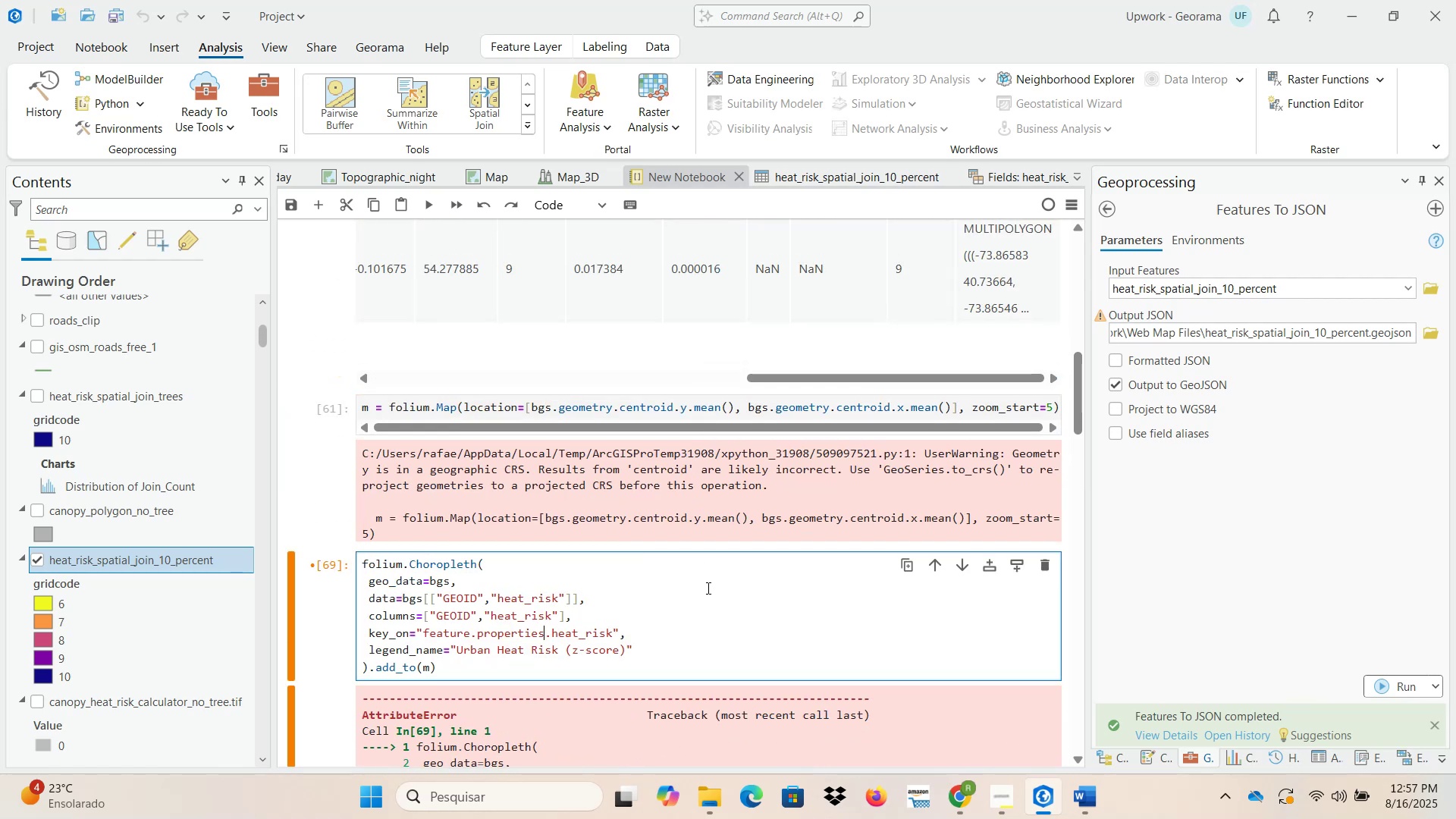 
left_click([705, 587])
 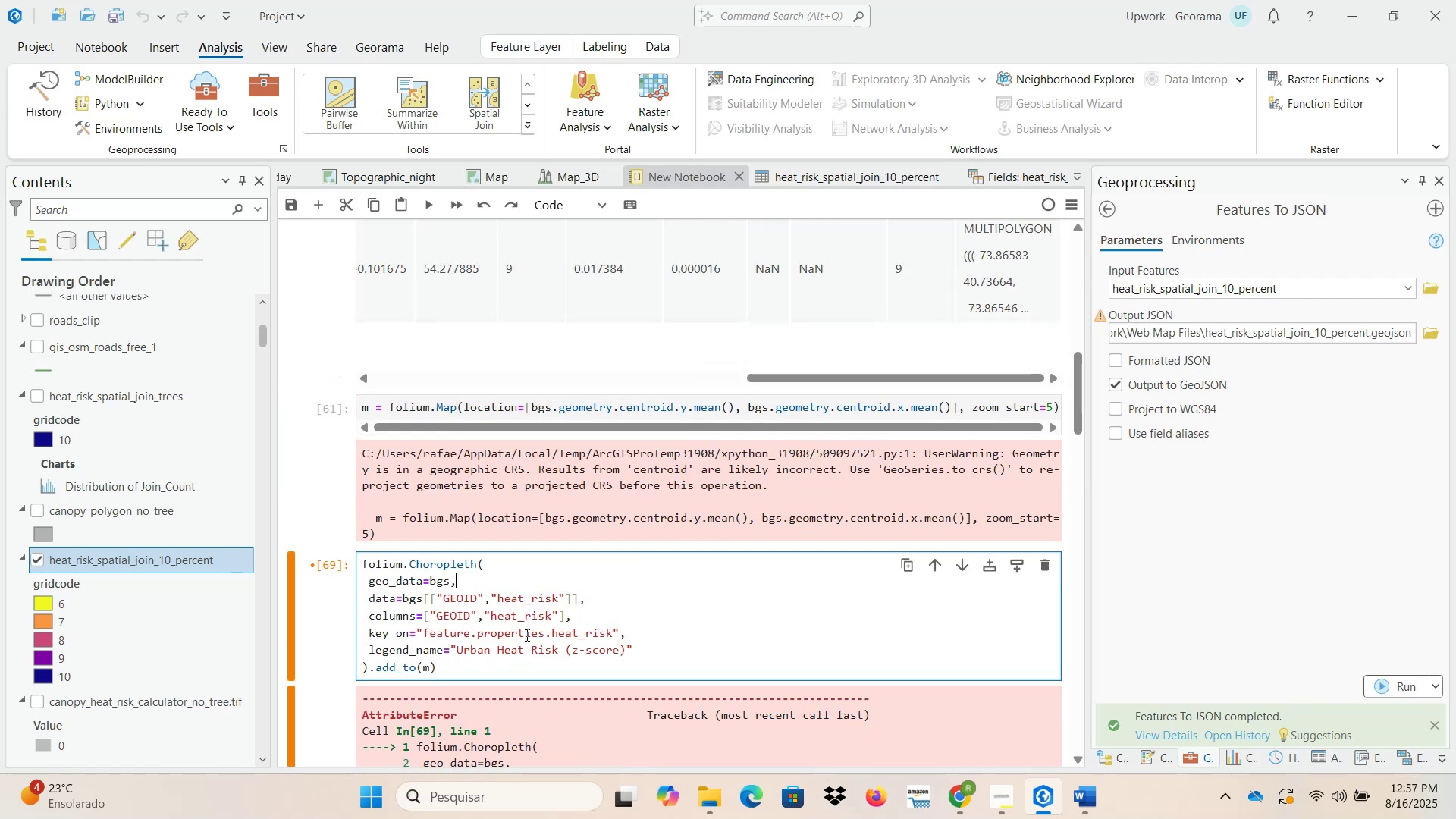 
left_click([507, 585])
 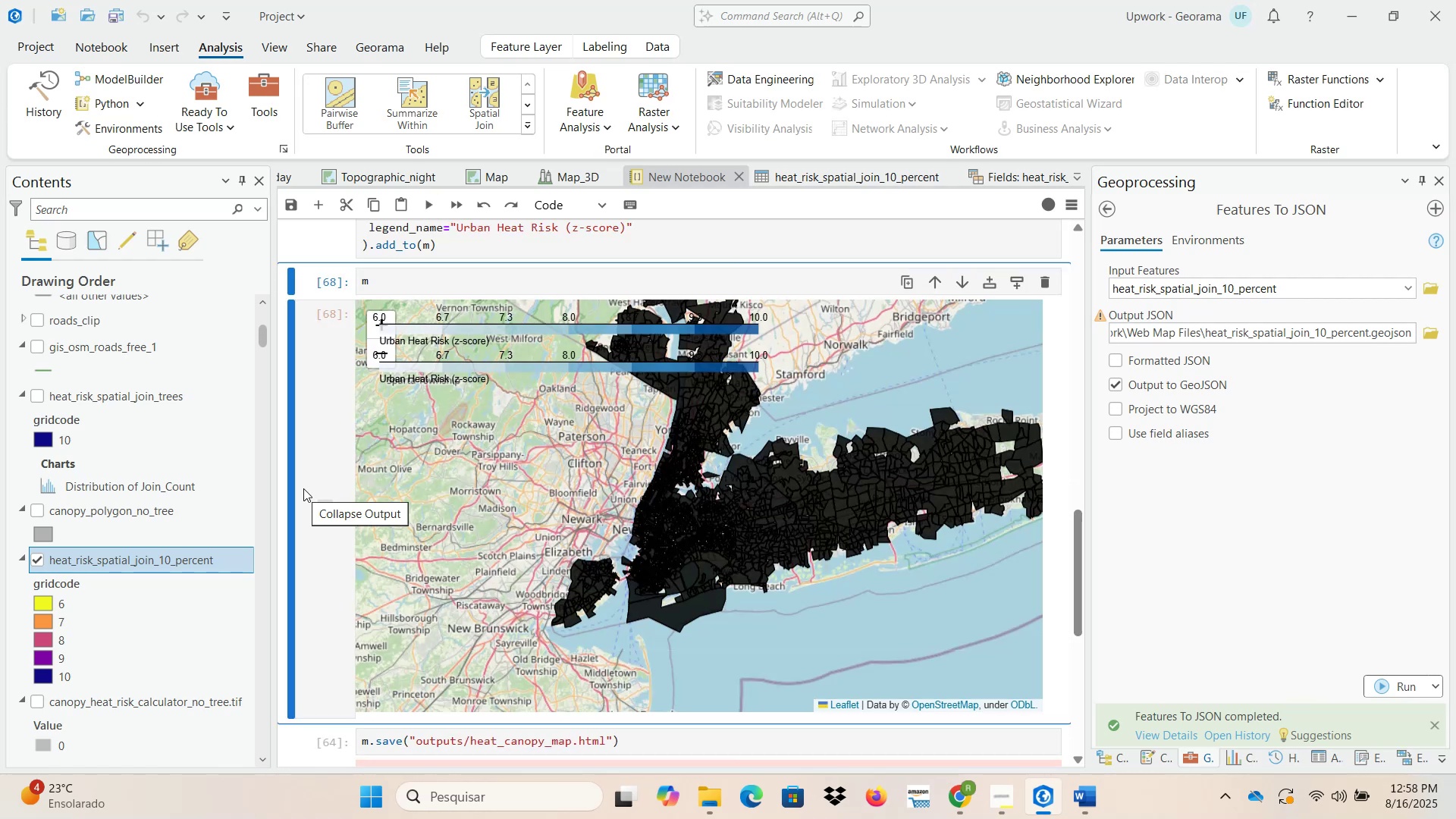 
scroll: coordinate [301, 488], scroll_direction: up, amount: 2.0
 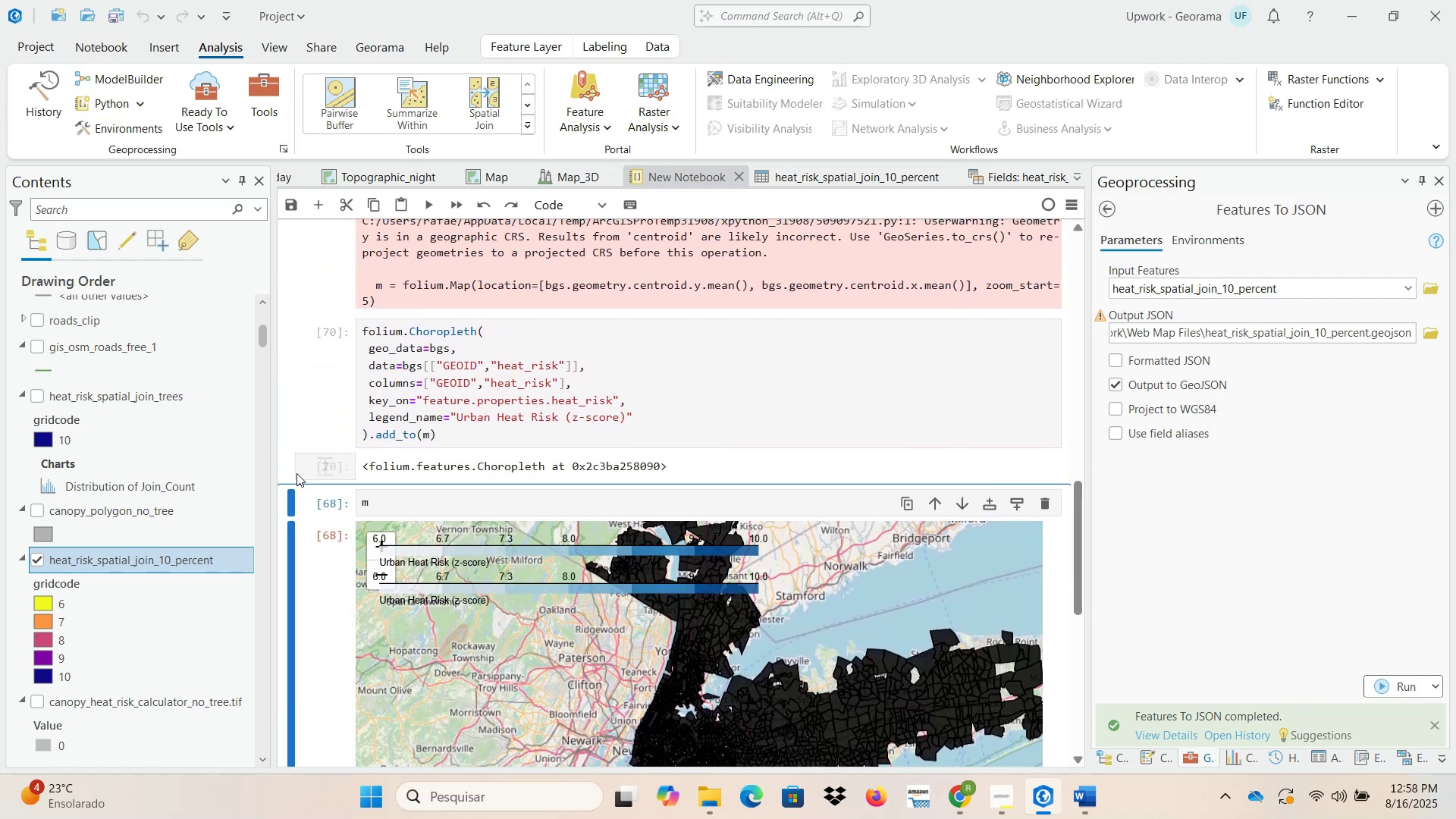 
left_click([393, 500])
 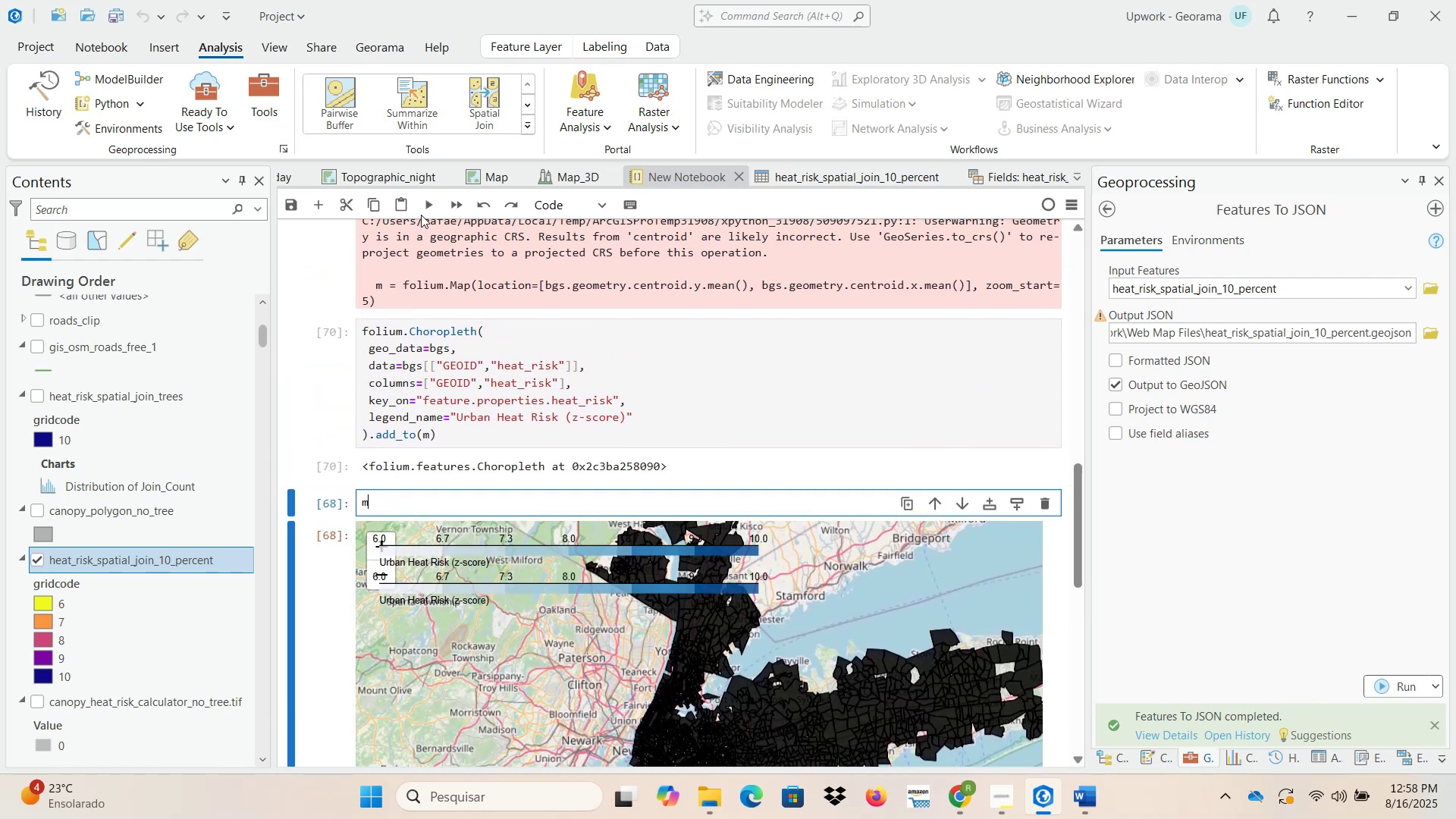 
left_click([427, 210])
 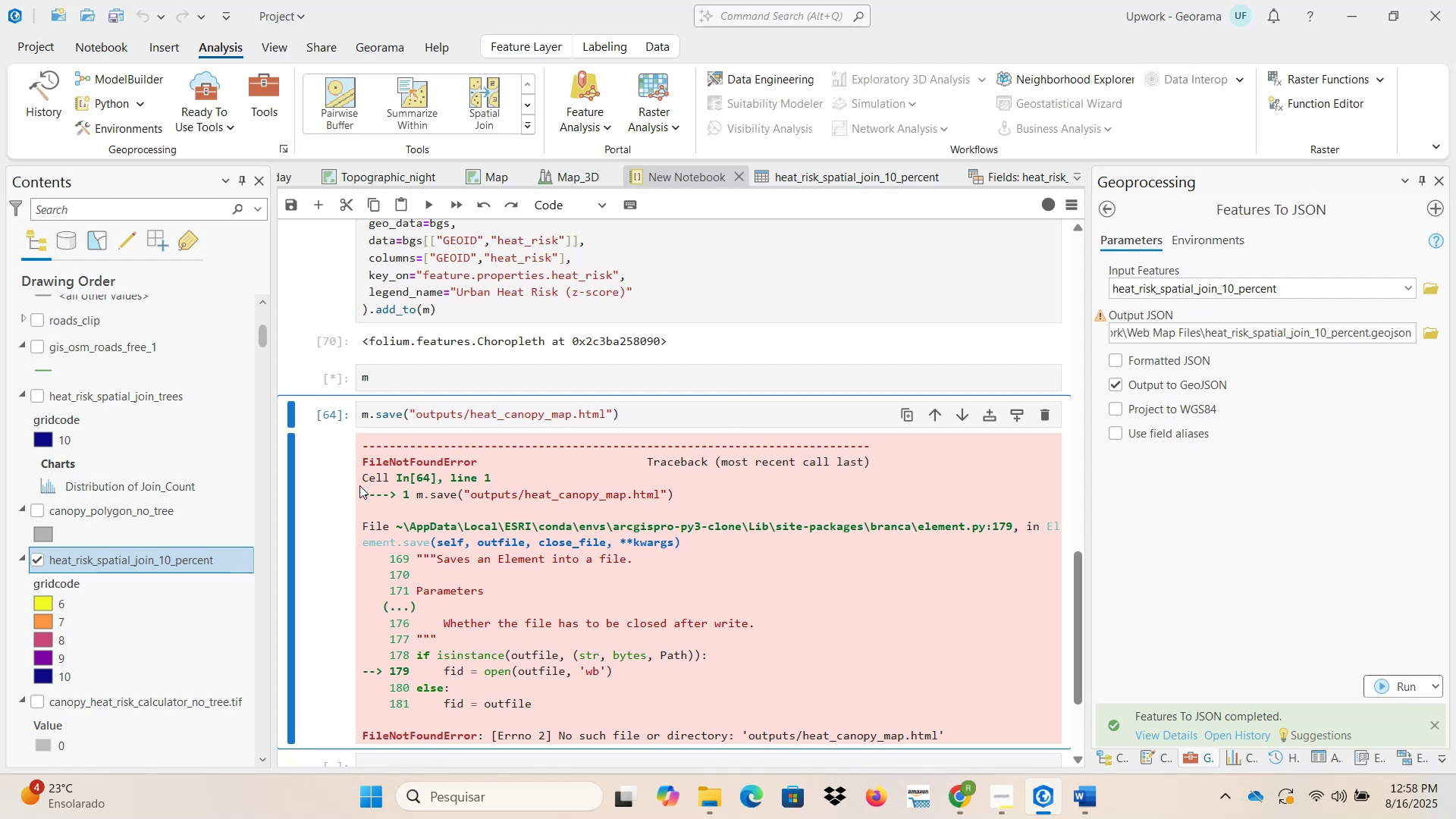 
mouse_move([341, 493])
 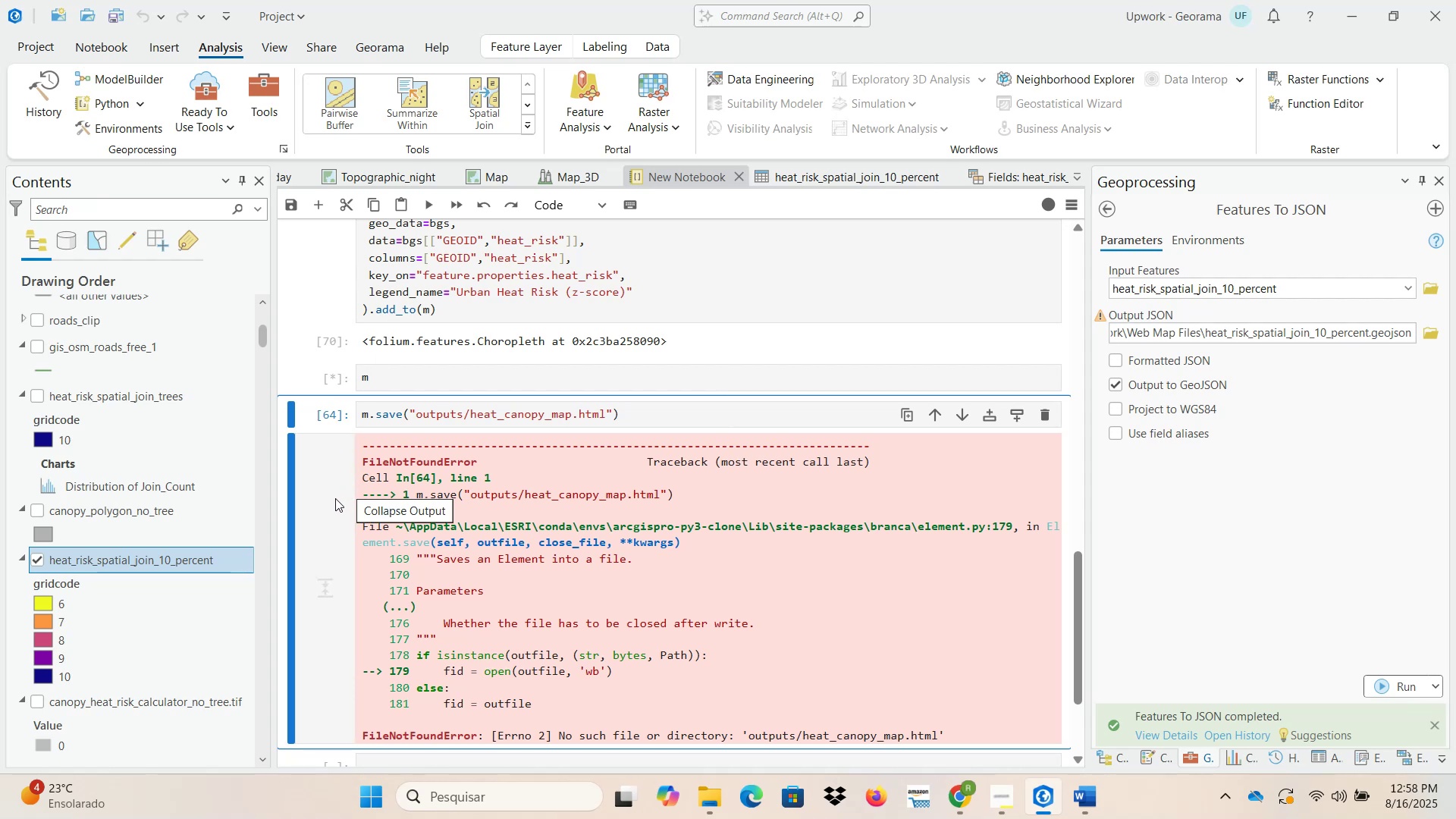 
scroll: coordinate [331, 503], scroll_direction: down, amount: 1.0
 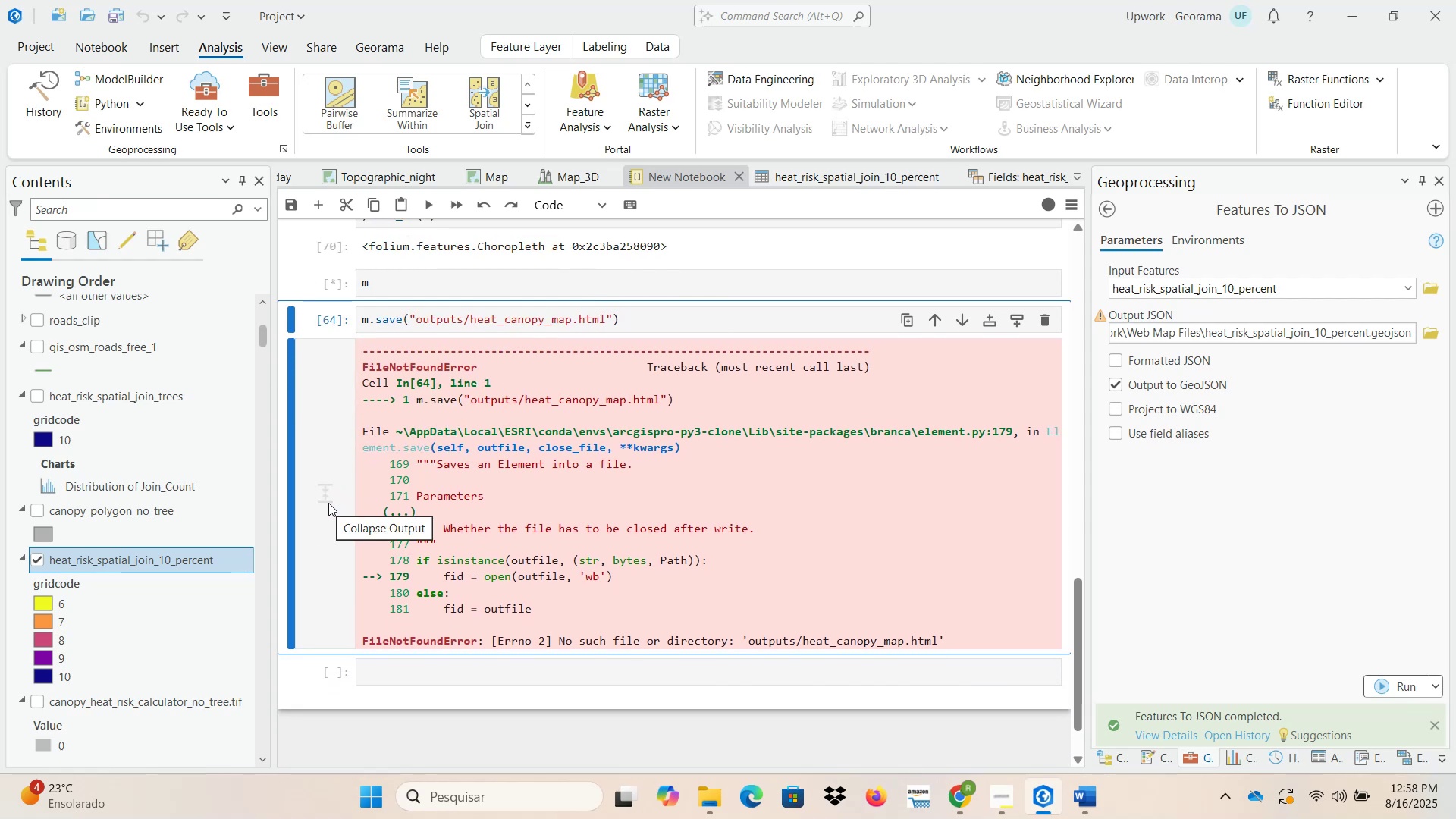 
scroll: coordinate [326, 500], scroll_direction: up, amount: 2.0
 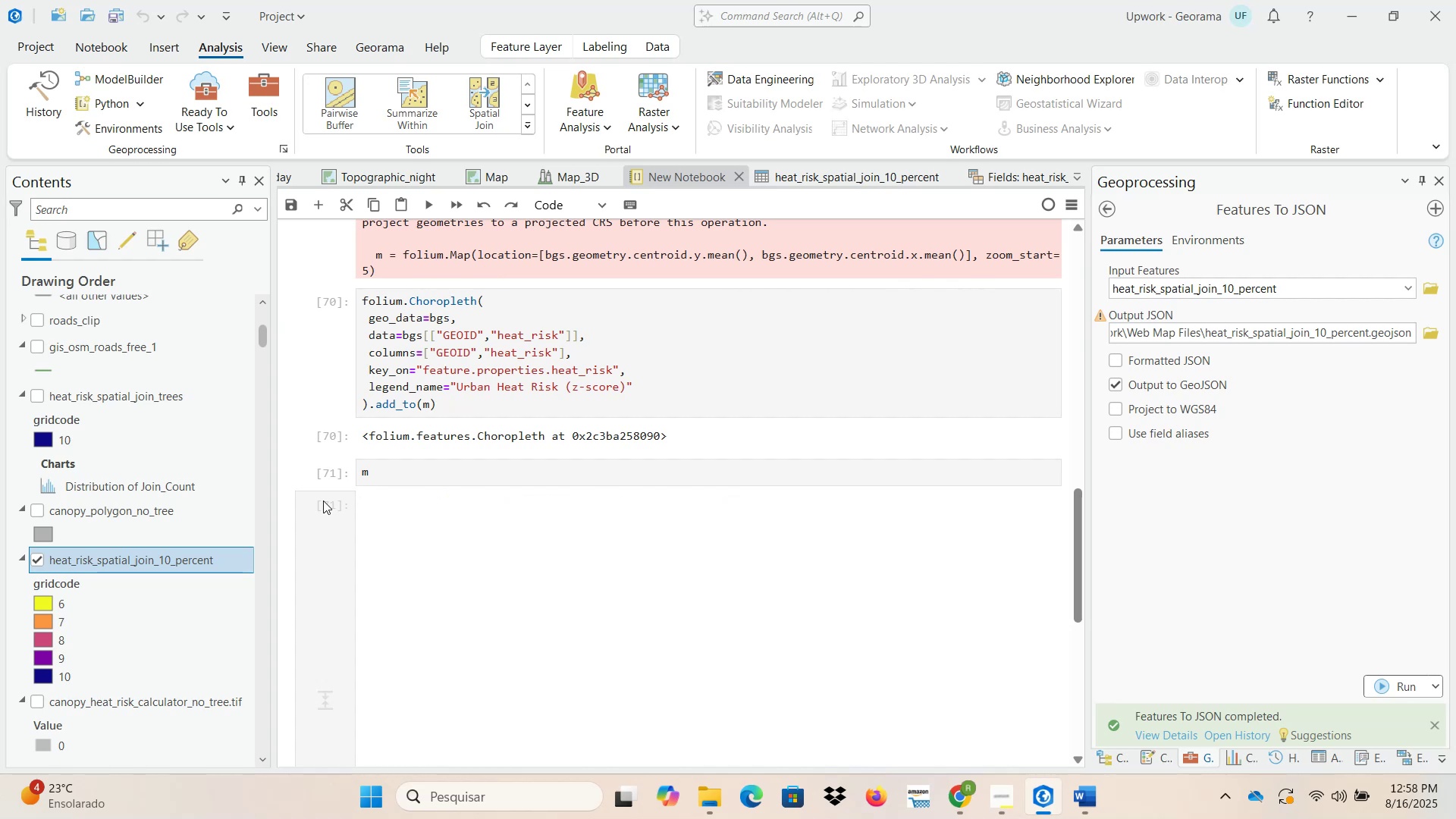 
wait(6.13)
 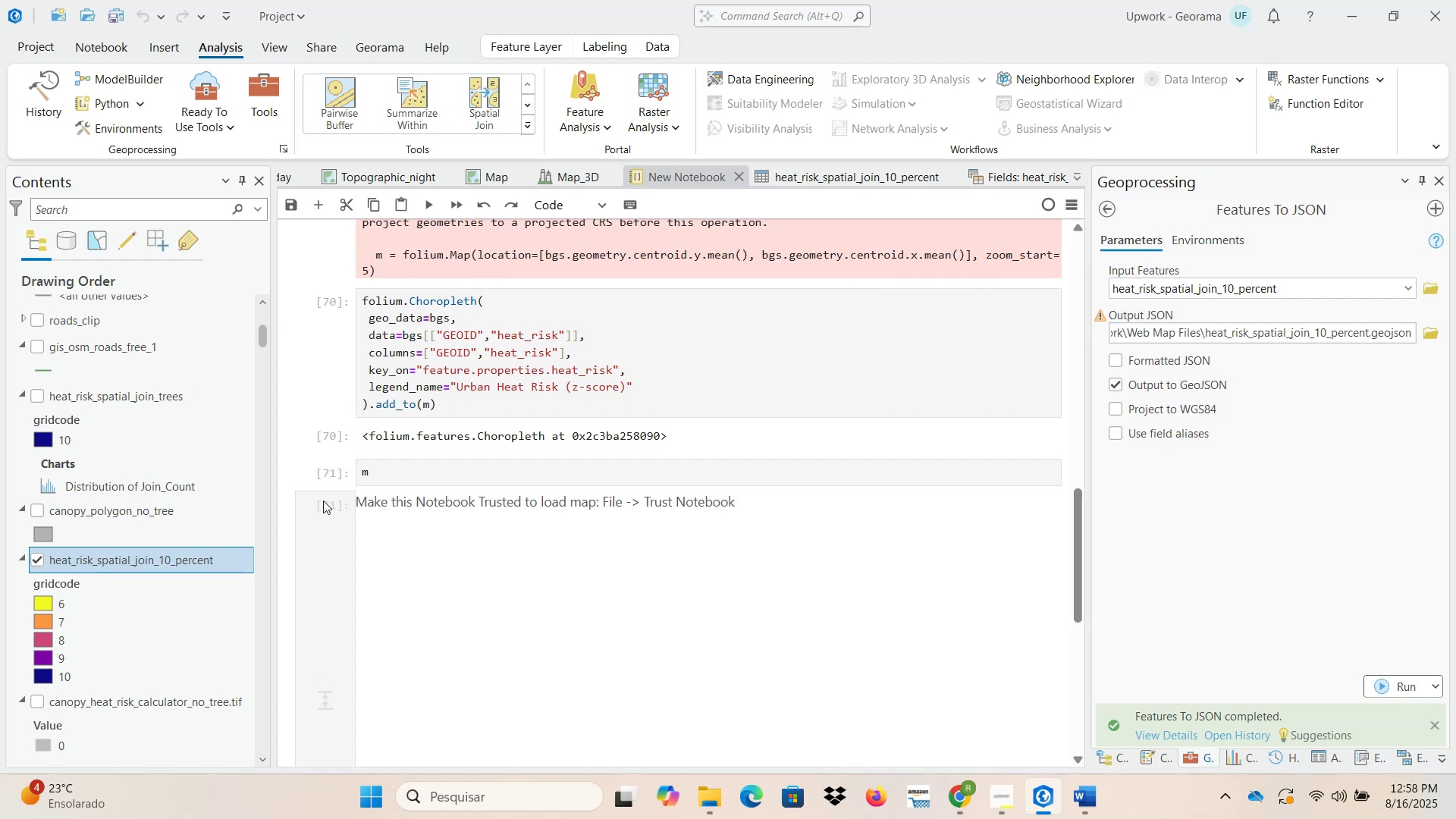 
scroll: coordinate [304, 532], scroll_direction: down, amount: 2.0
 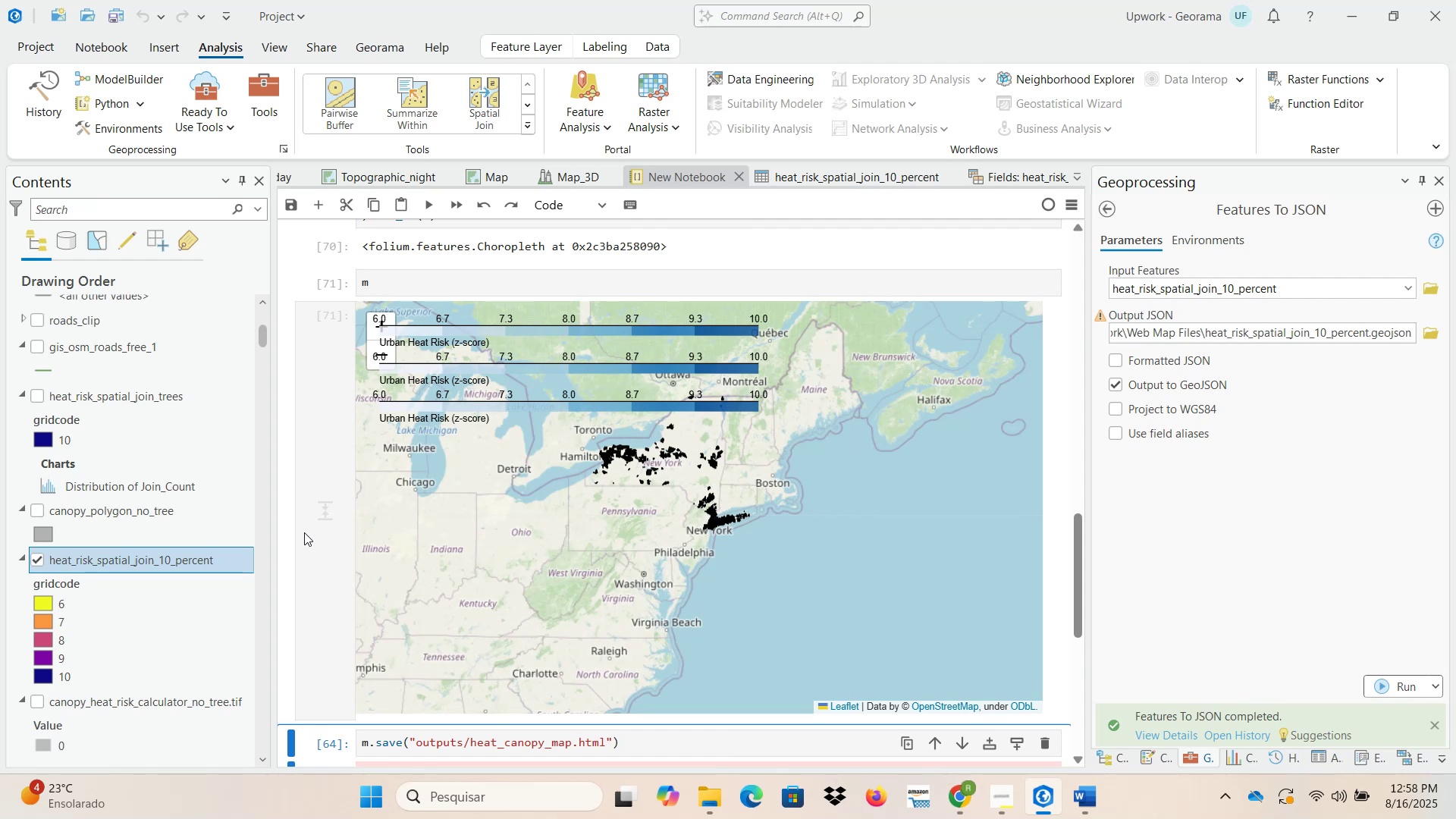 
wait(7.25)
 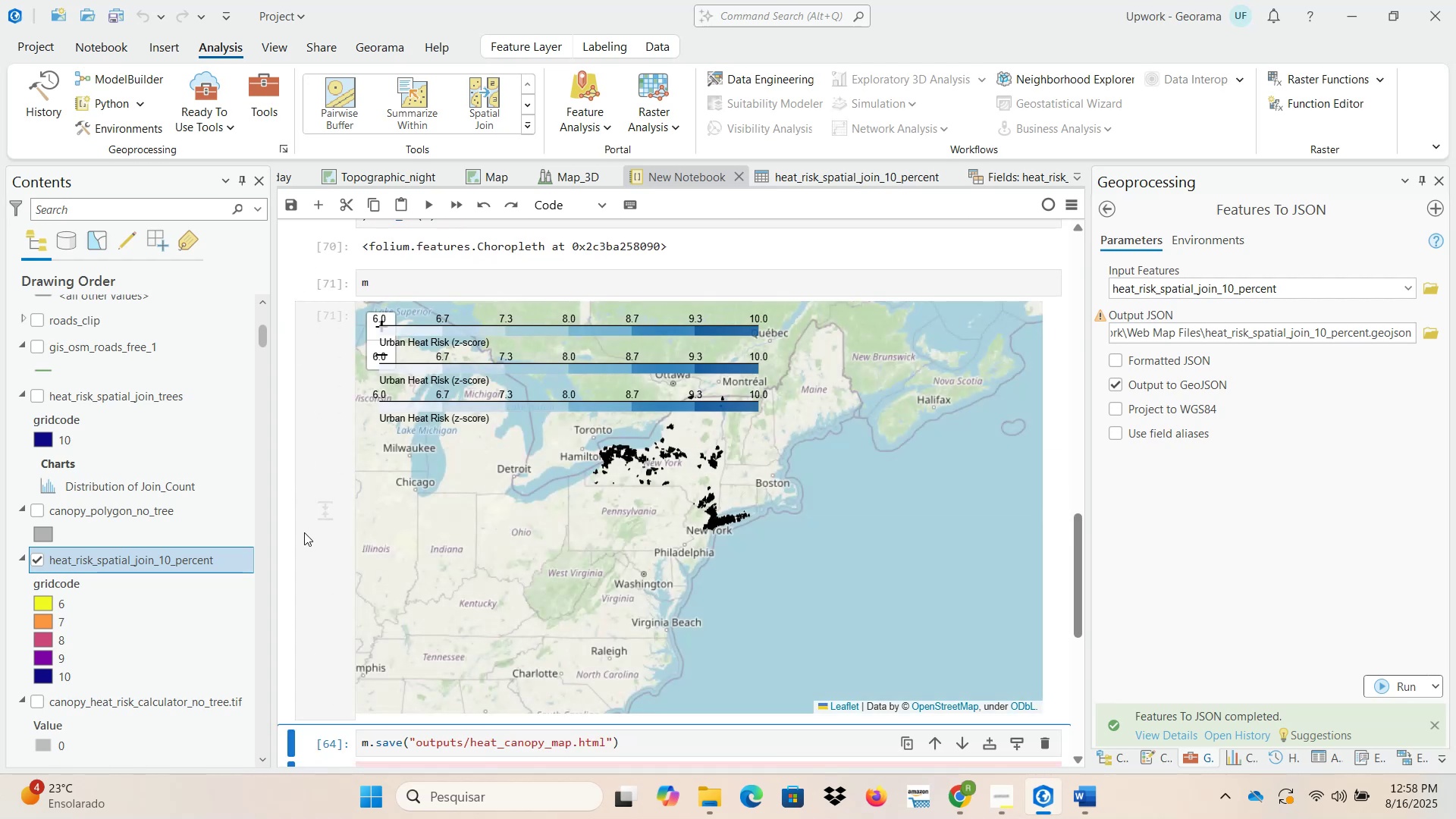 
scroll: coordinate [300, 528], scroll_direction: up, amount: 5.0
 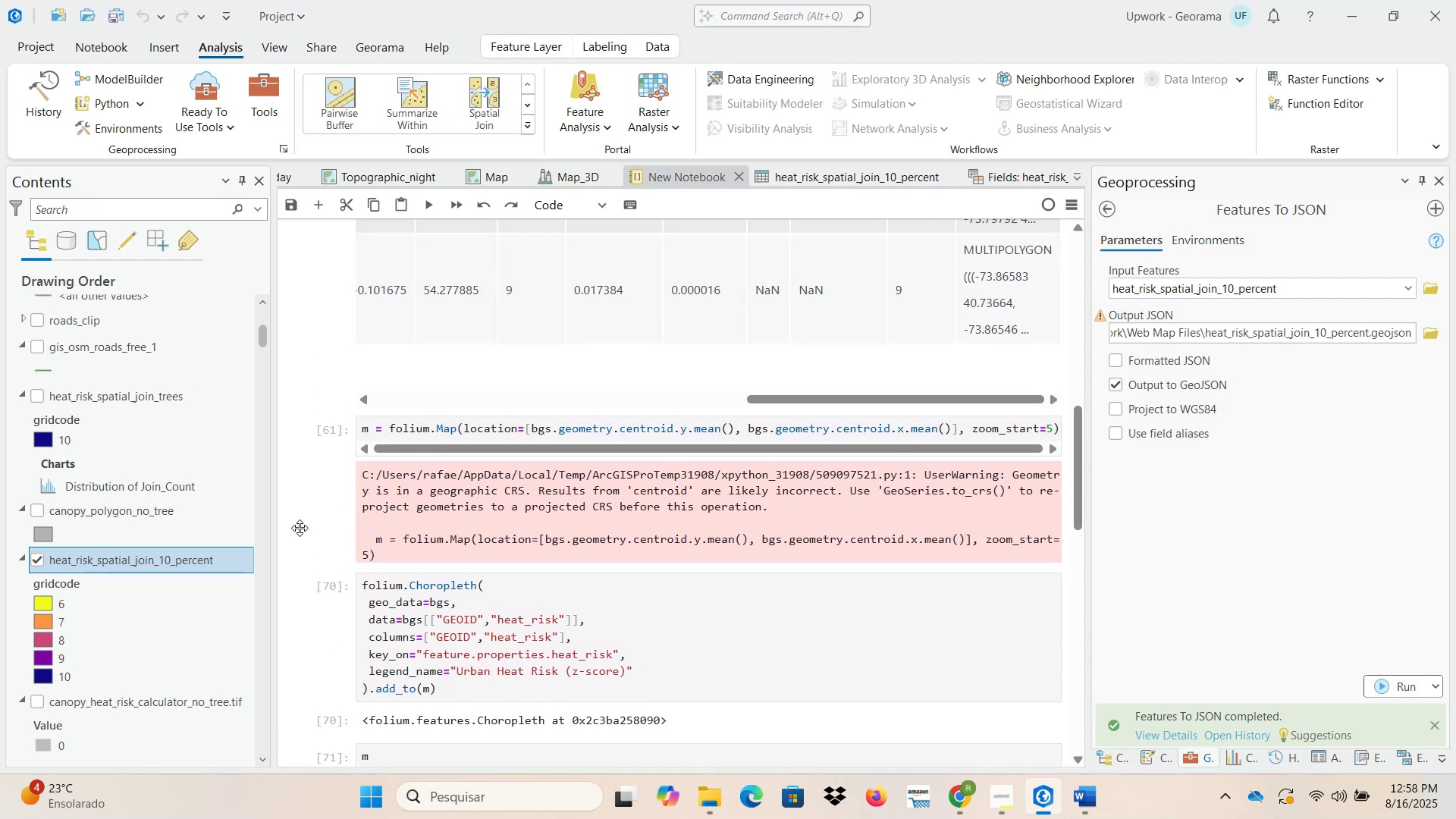 
scroll: coordinate [300, 528], scroll_direction: down, amount: 1.0
 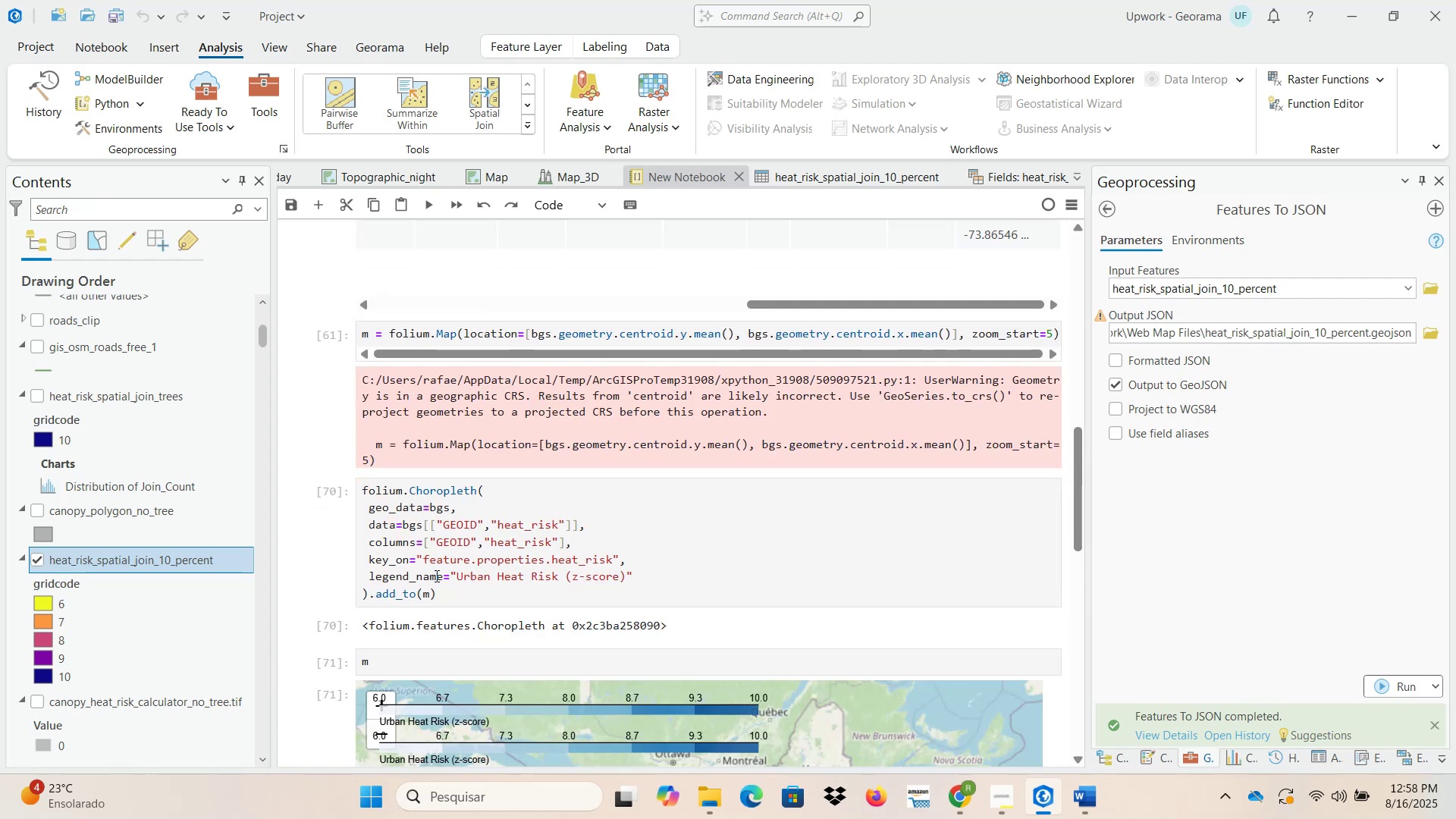 
double_click([504, 563])
 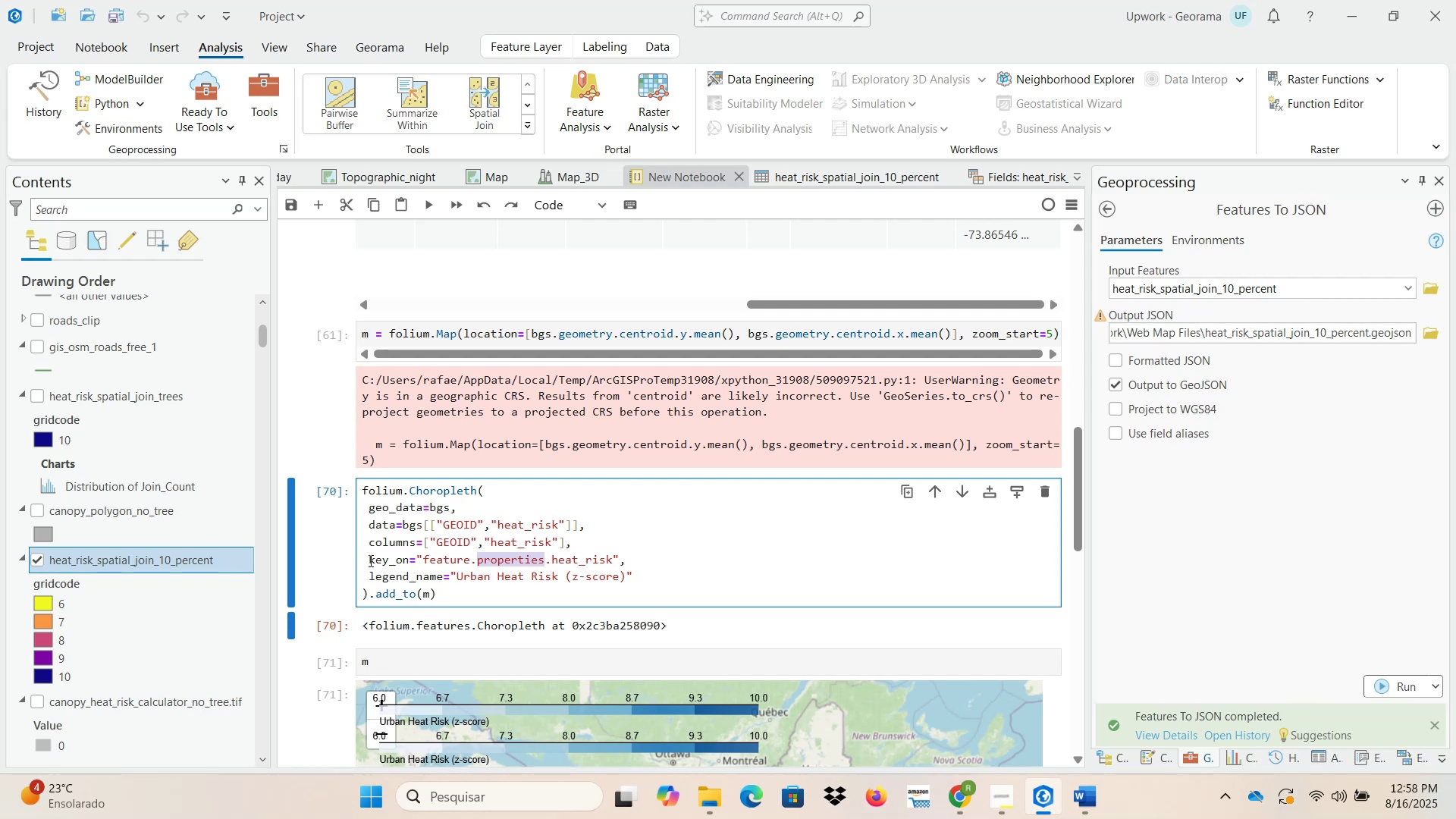 
right_click([654, 512])
 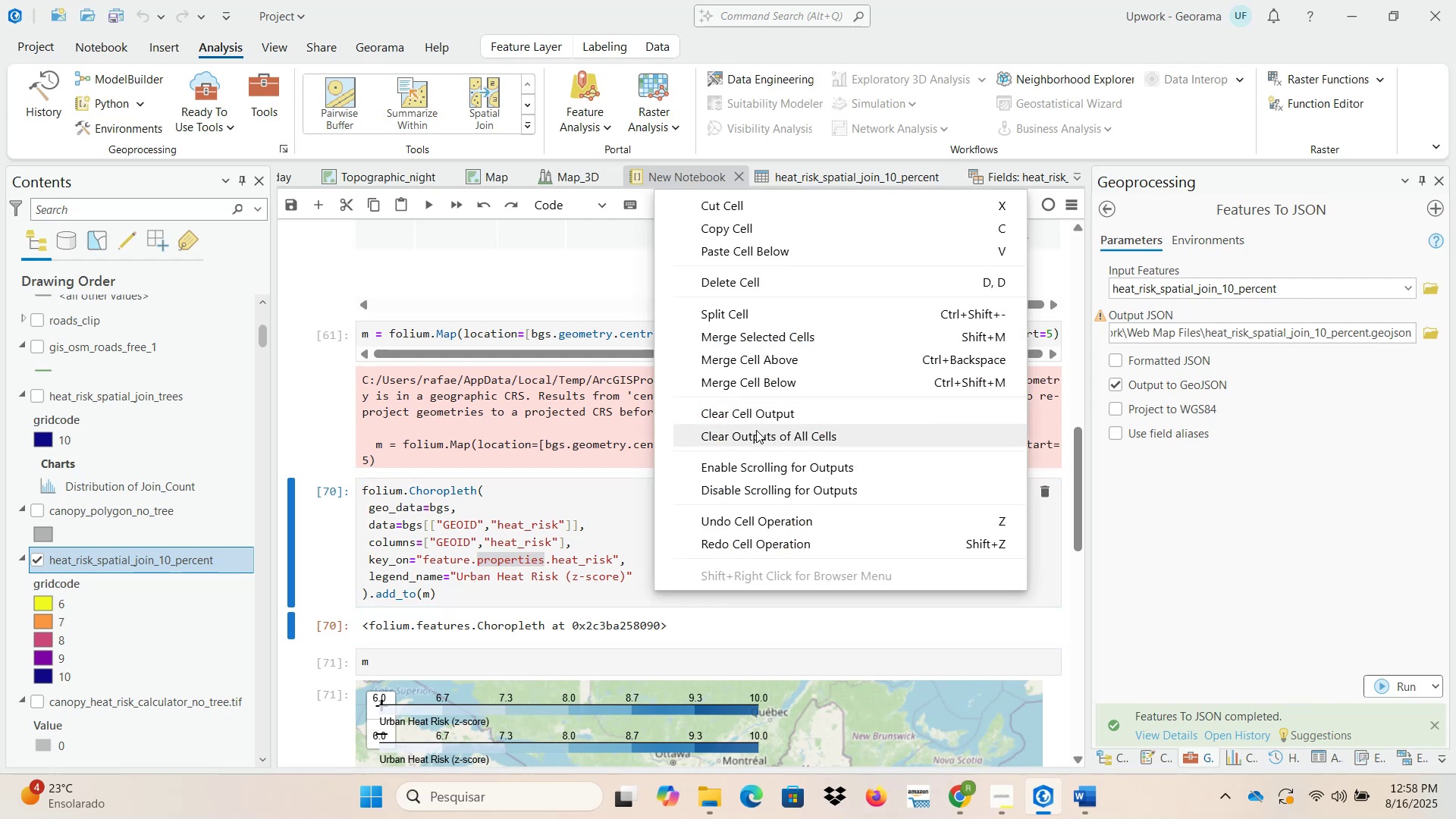 
left_click([754, 433])
 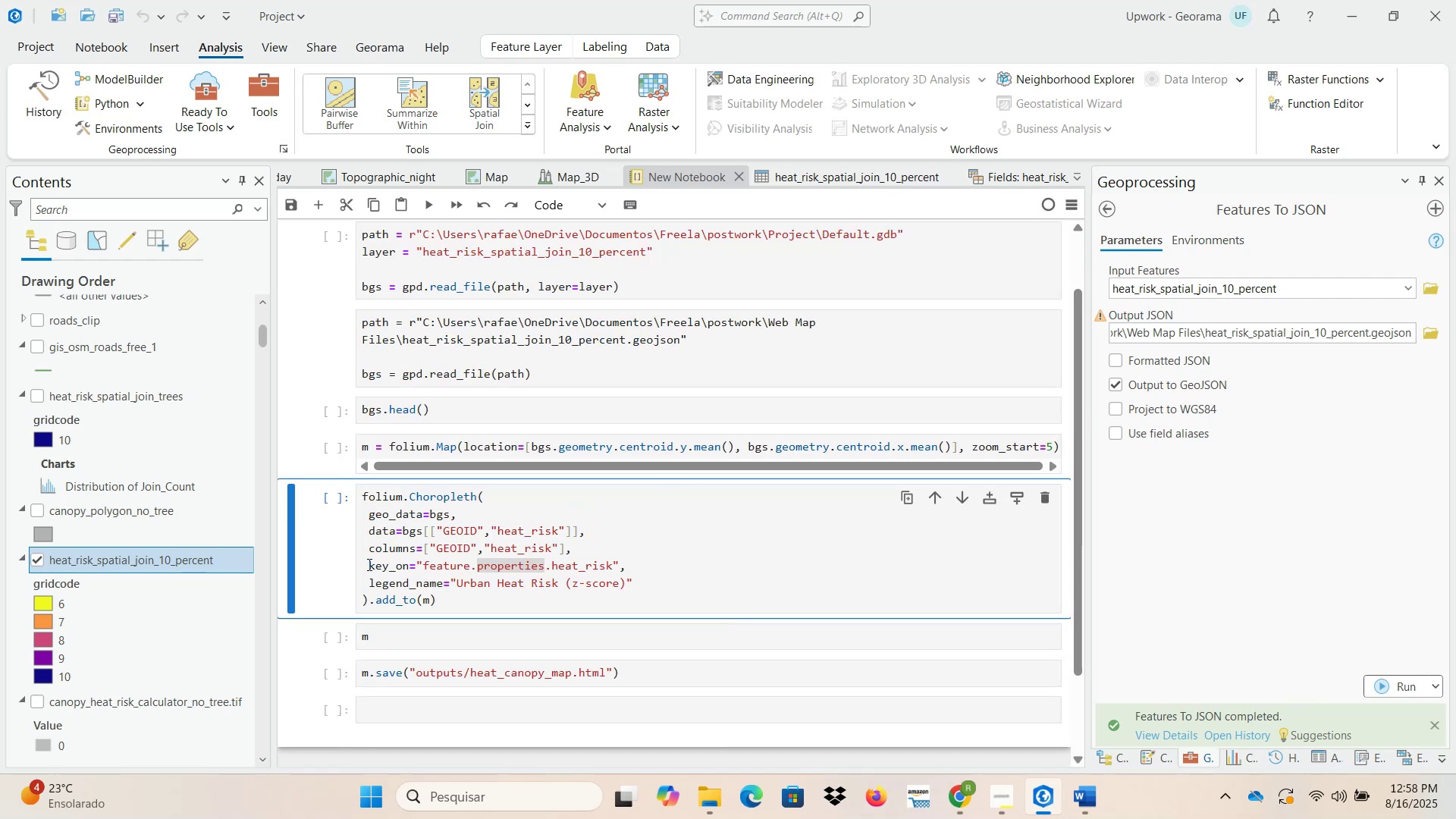 
left_click([368, 564])
 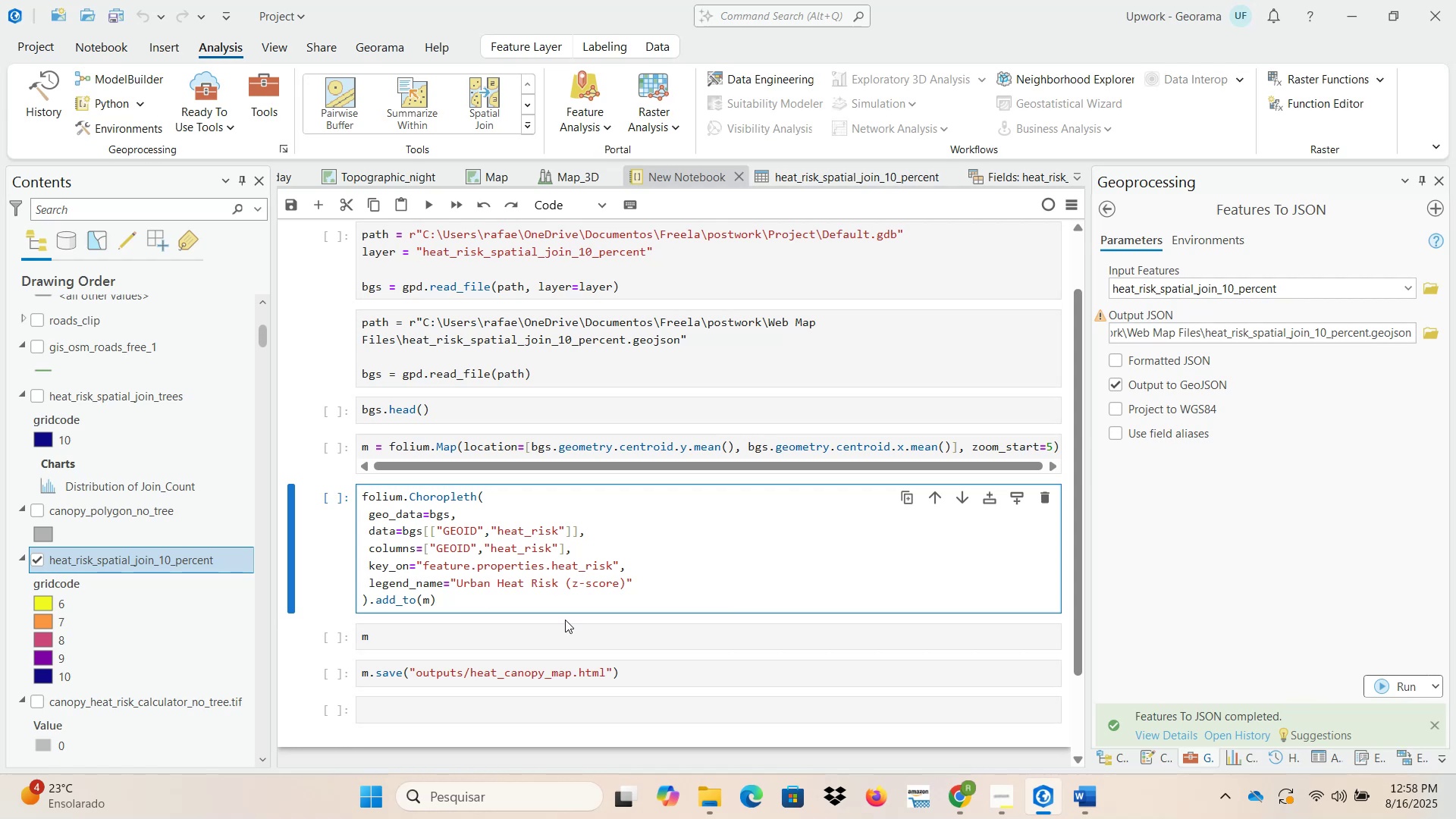 
key(Shift+3)
 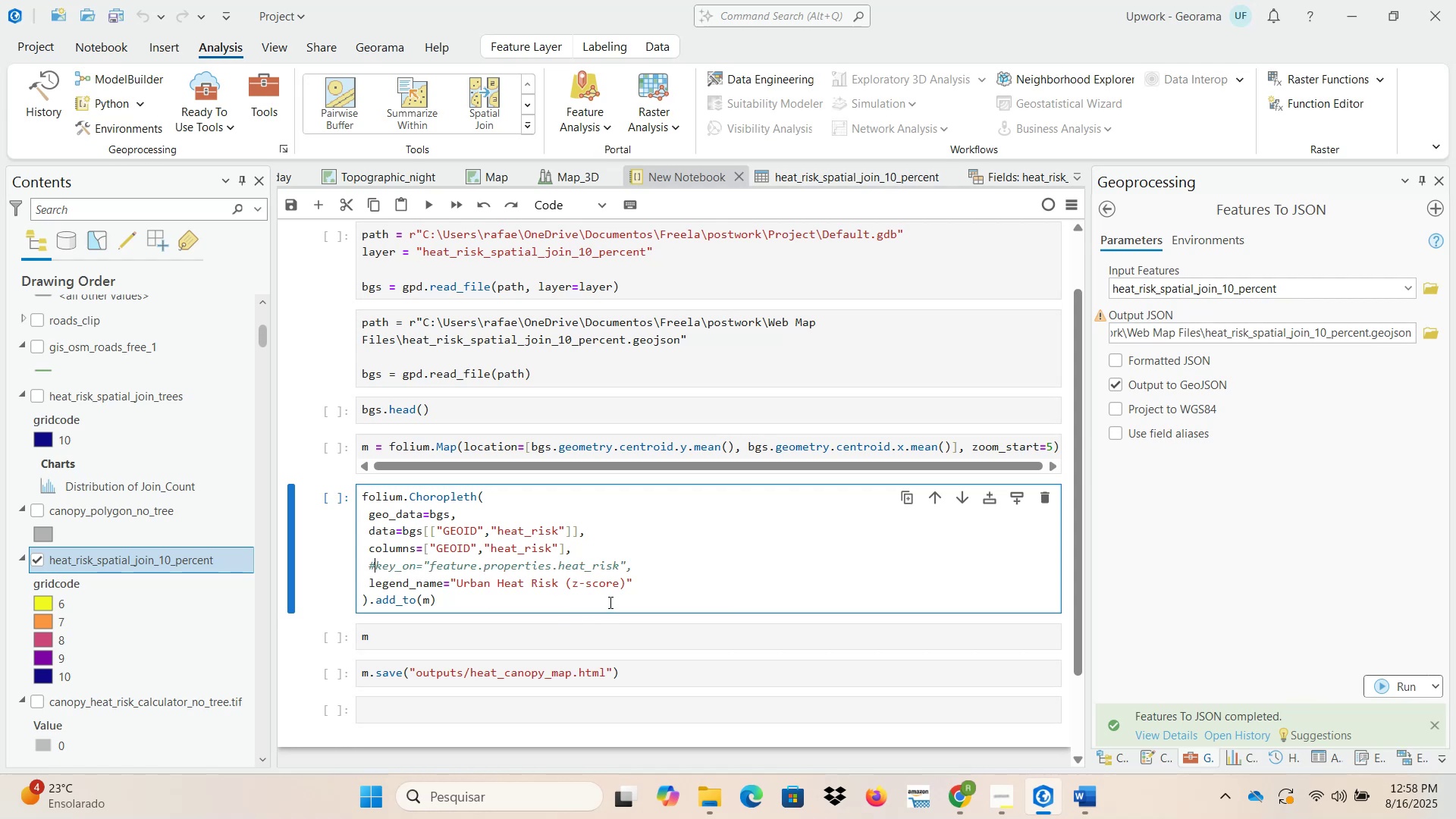 
left_click([609, 602])
 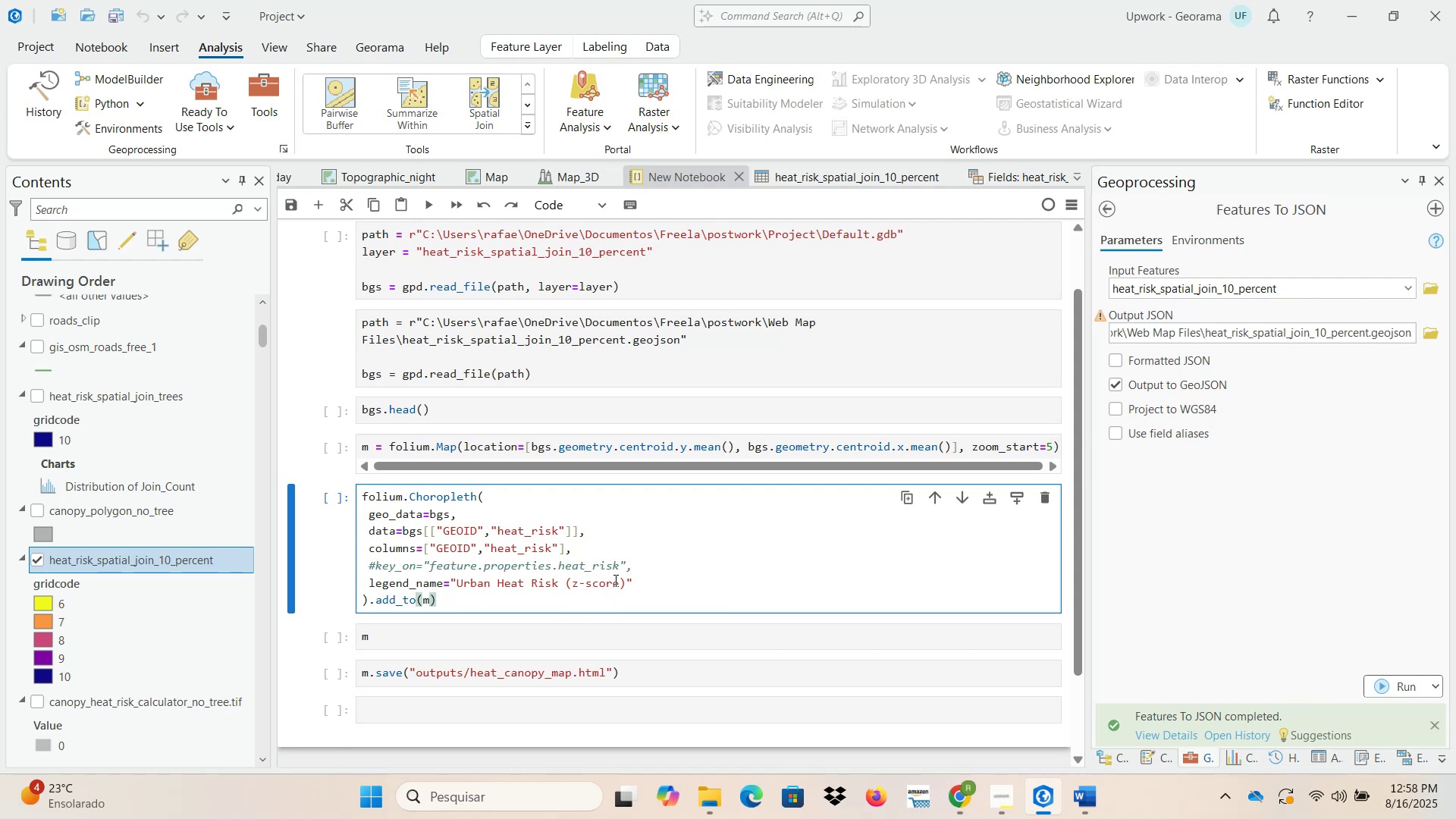 
scroll: coordinate [613, 570], scroll_direction: up, amount: 7.0
 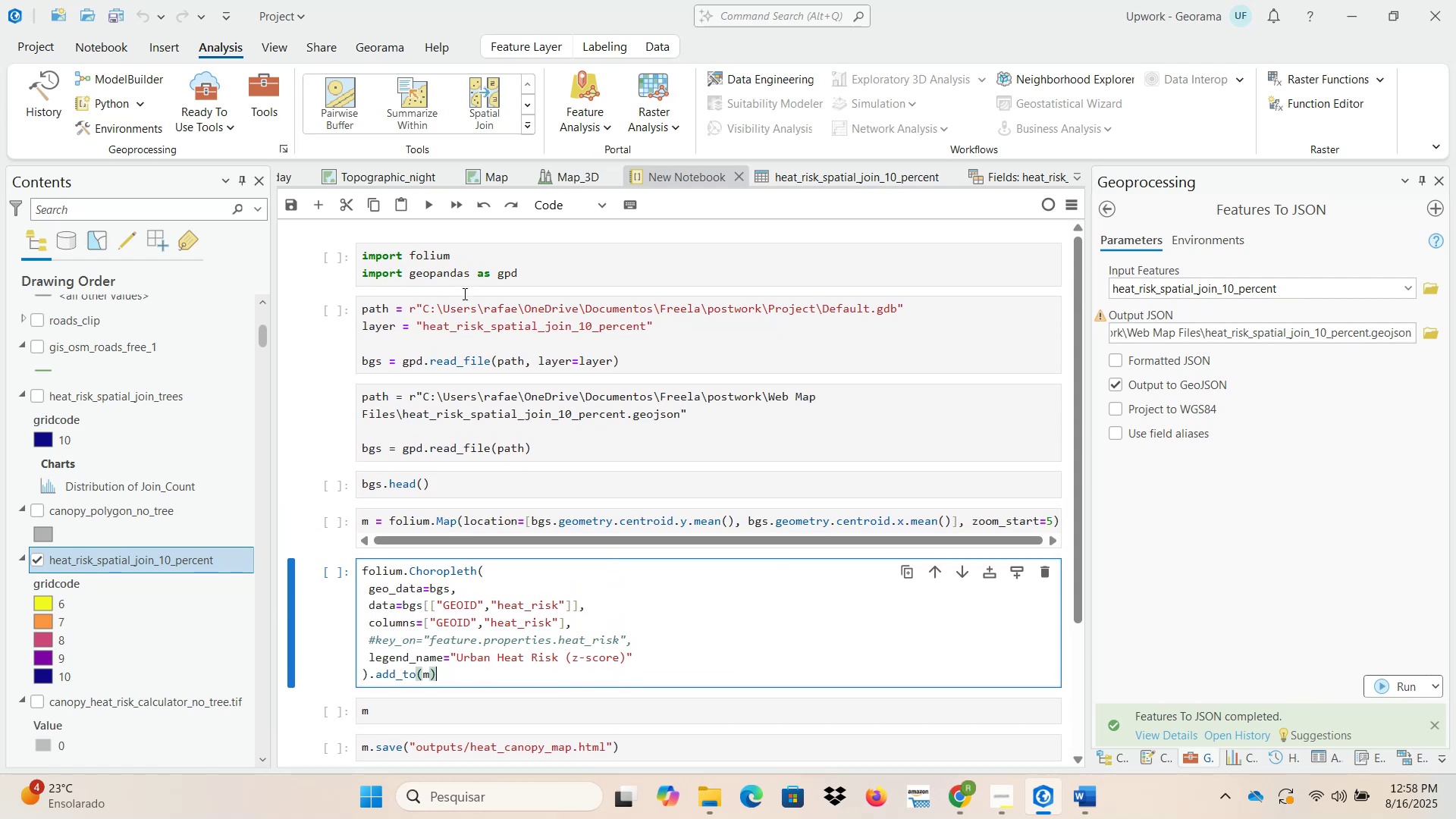 
left_click([463, 269])
 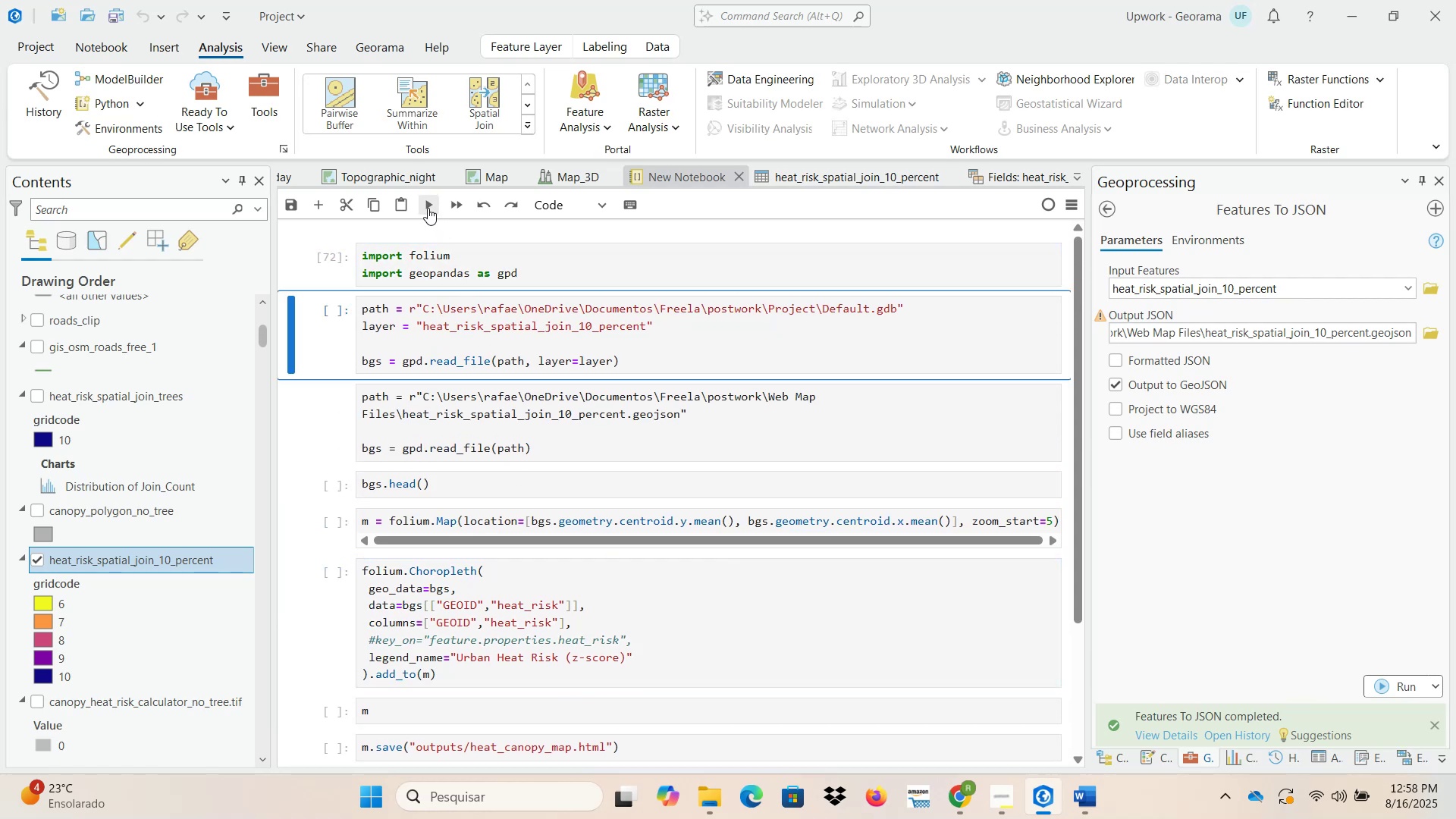 
double_click([427, 207])
 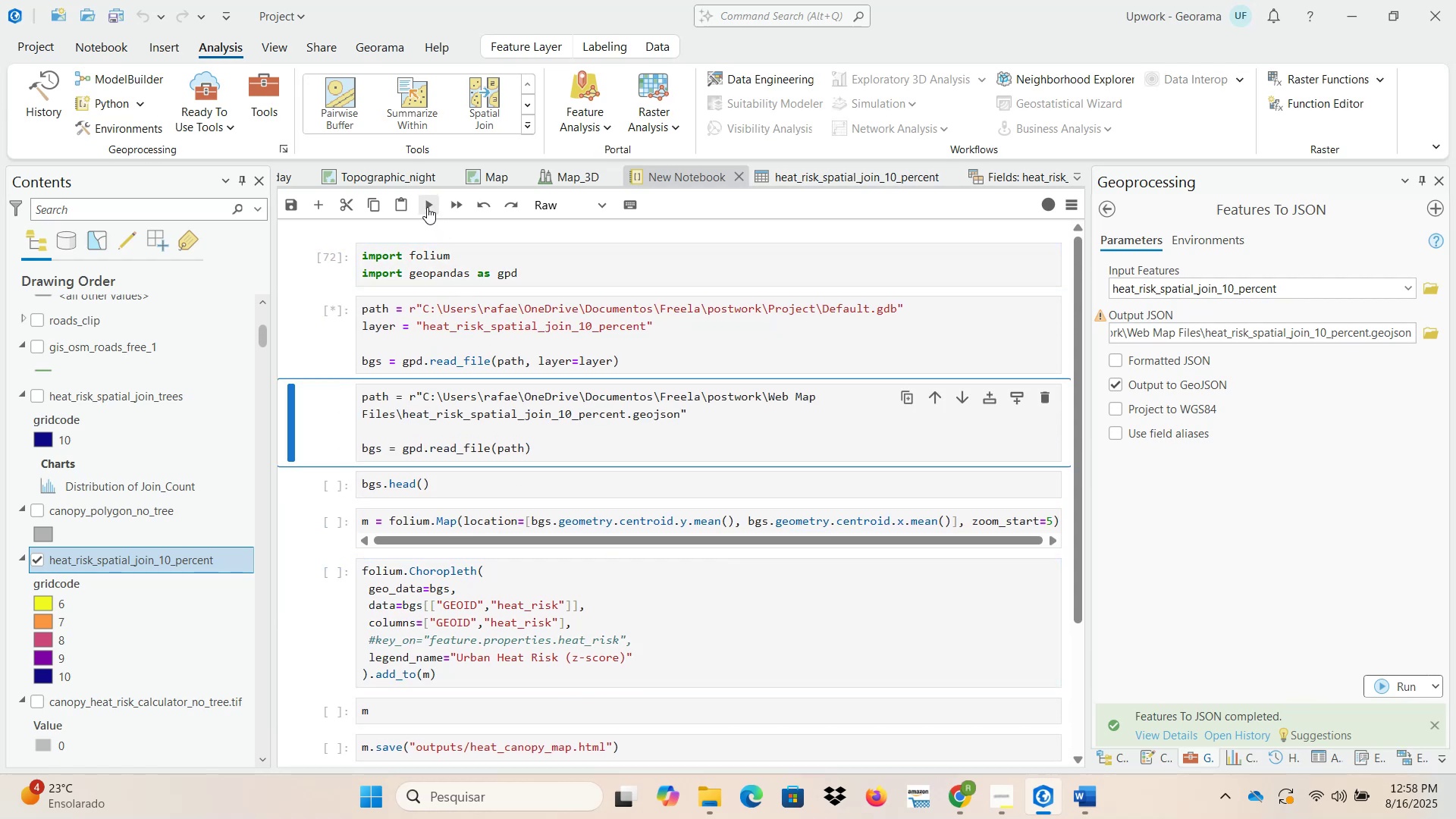 
left_click([427, 207])
 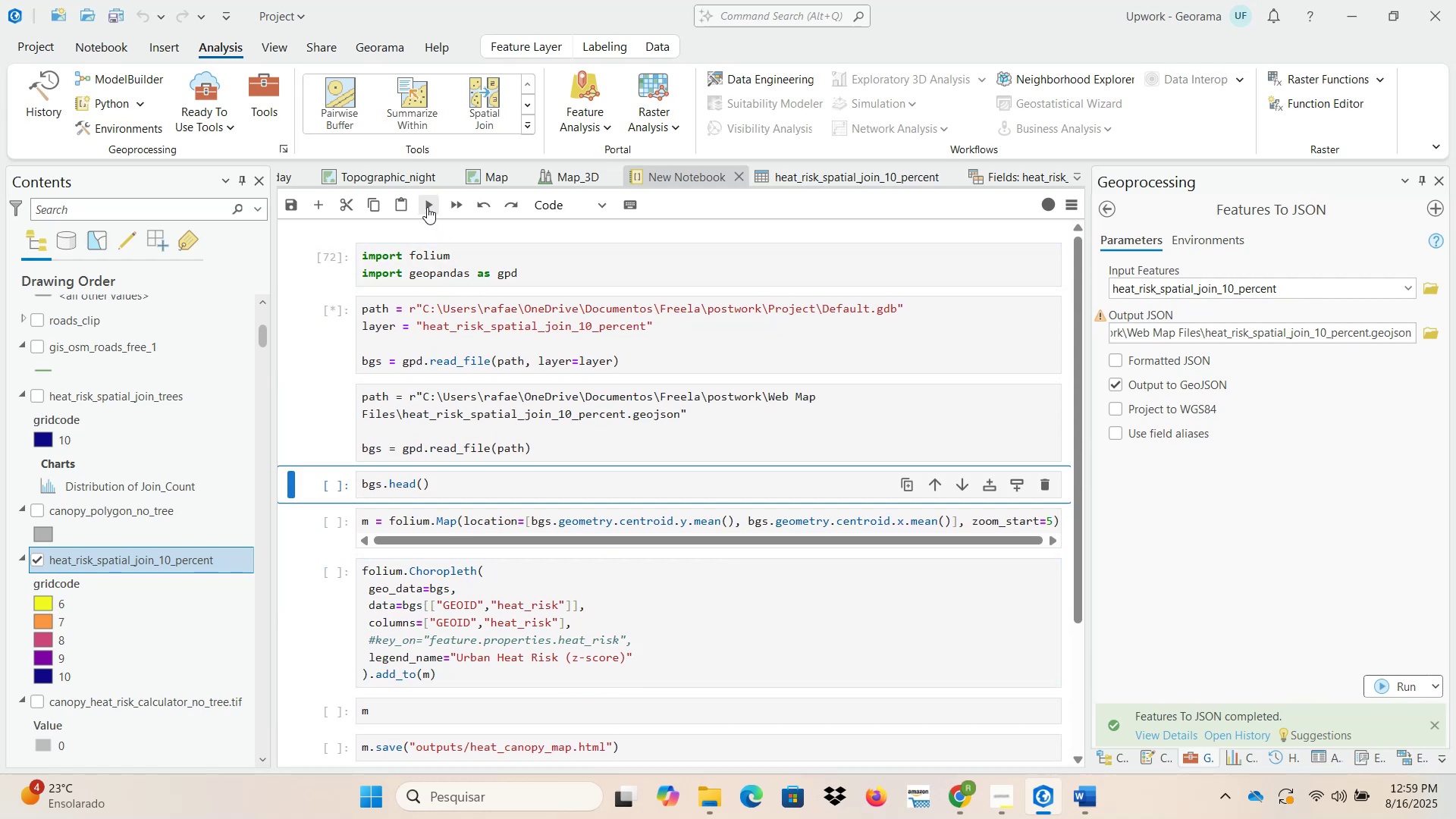 
left_click([427, 207])
 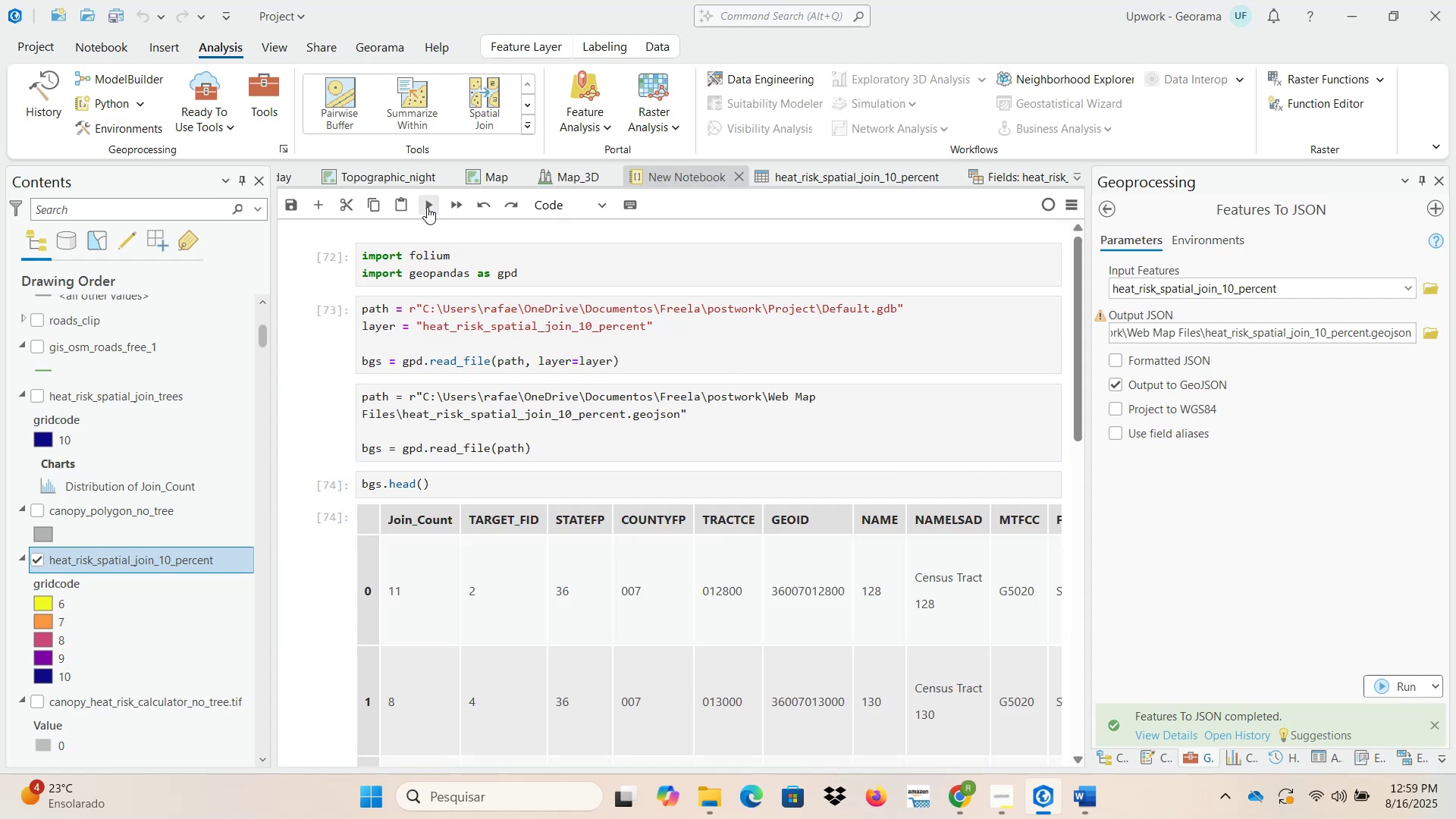 
left_click([427, 207])
 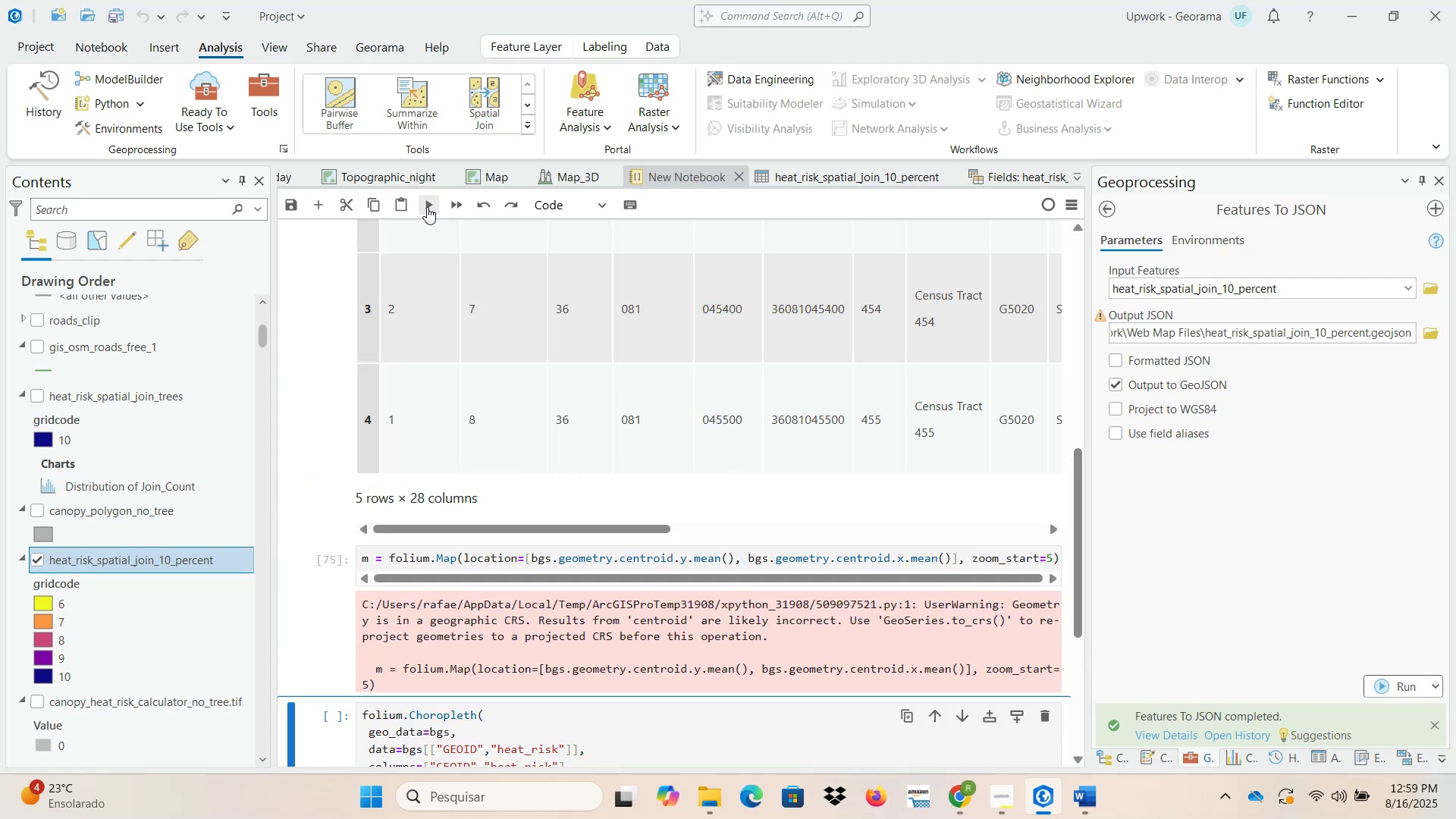 
left_click([427, 207])
 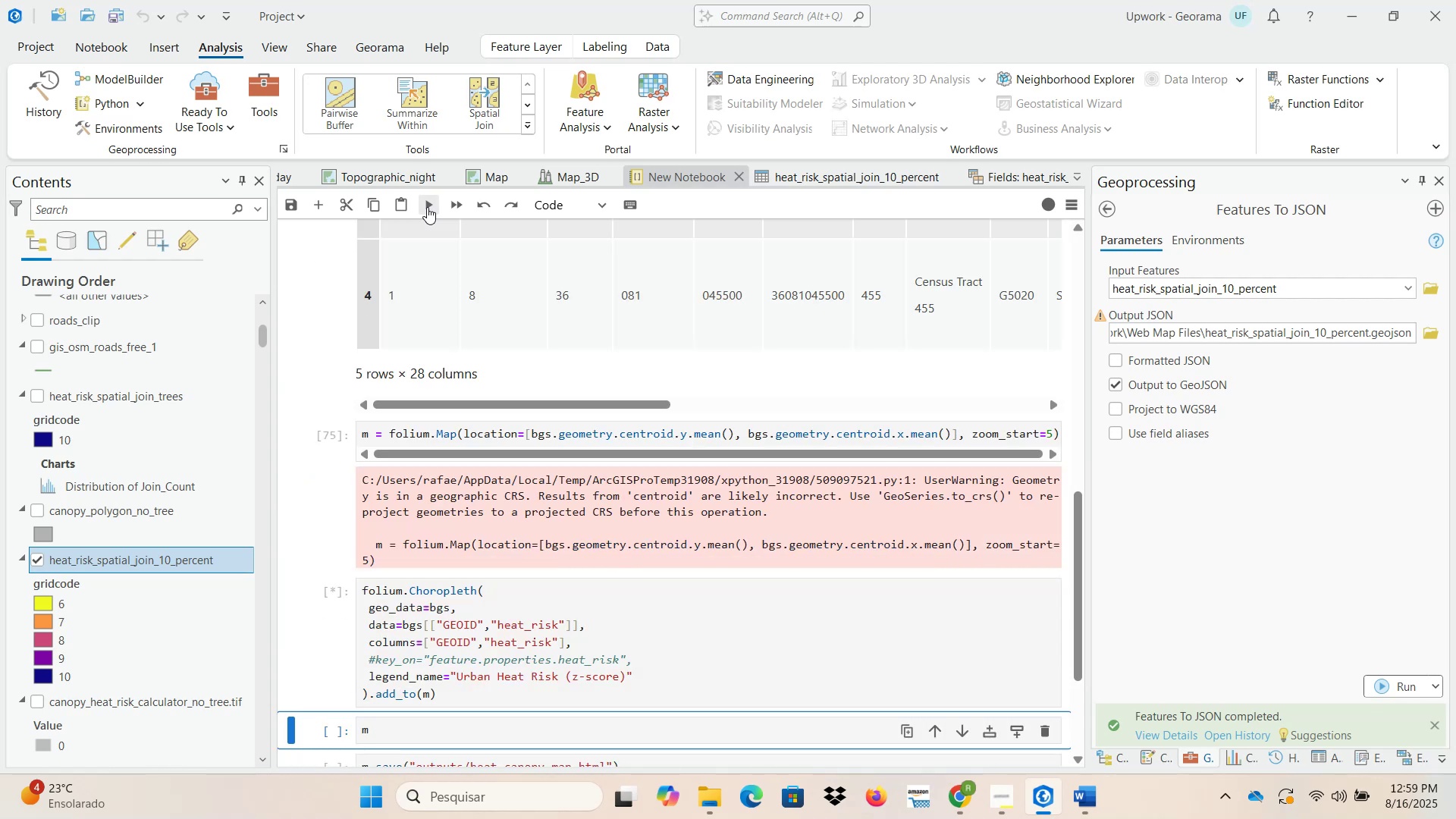 
left_click([427, 207])
 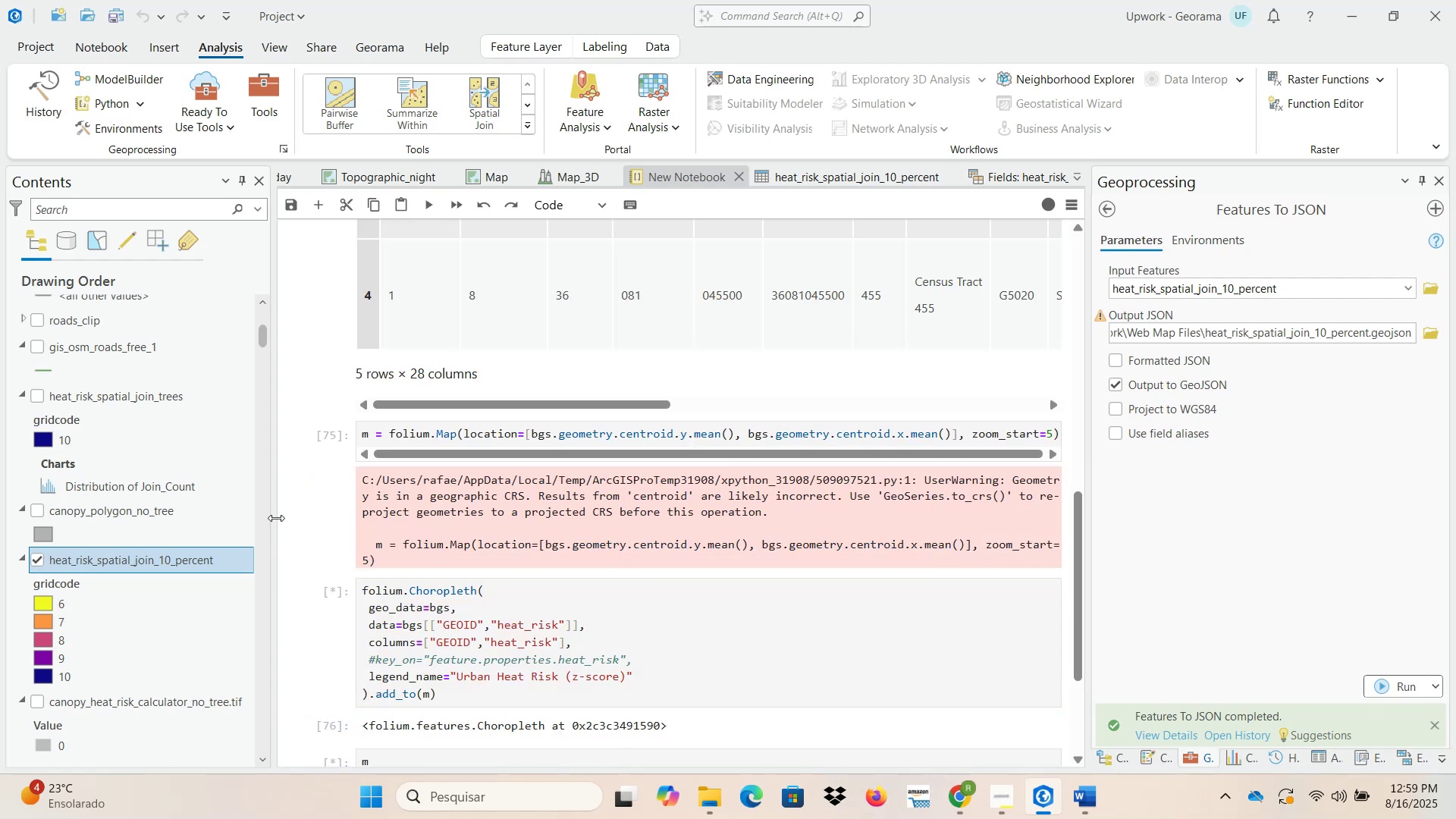 
scroll: coordinate [278, 554], scroll_direction: down, amount: 3.0
 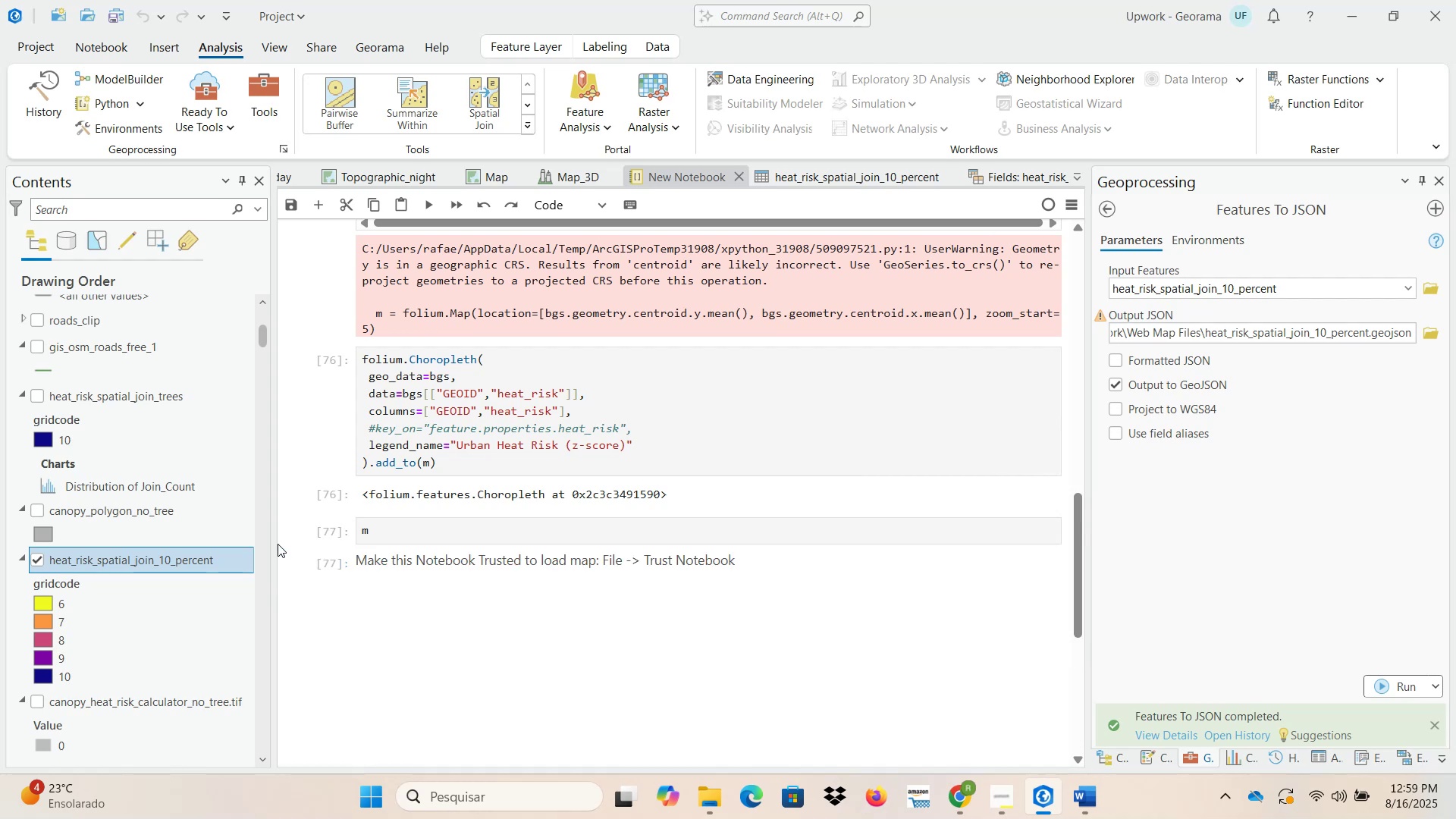 
mouse_move([296, 566])
 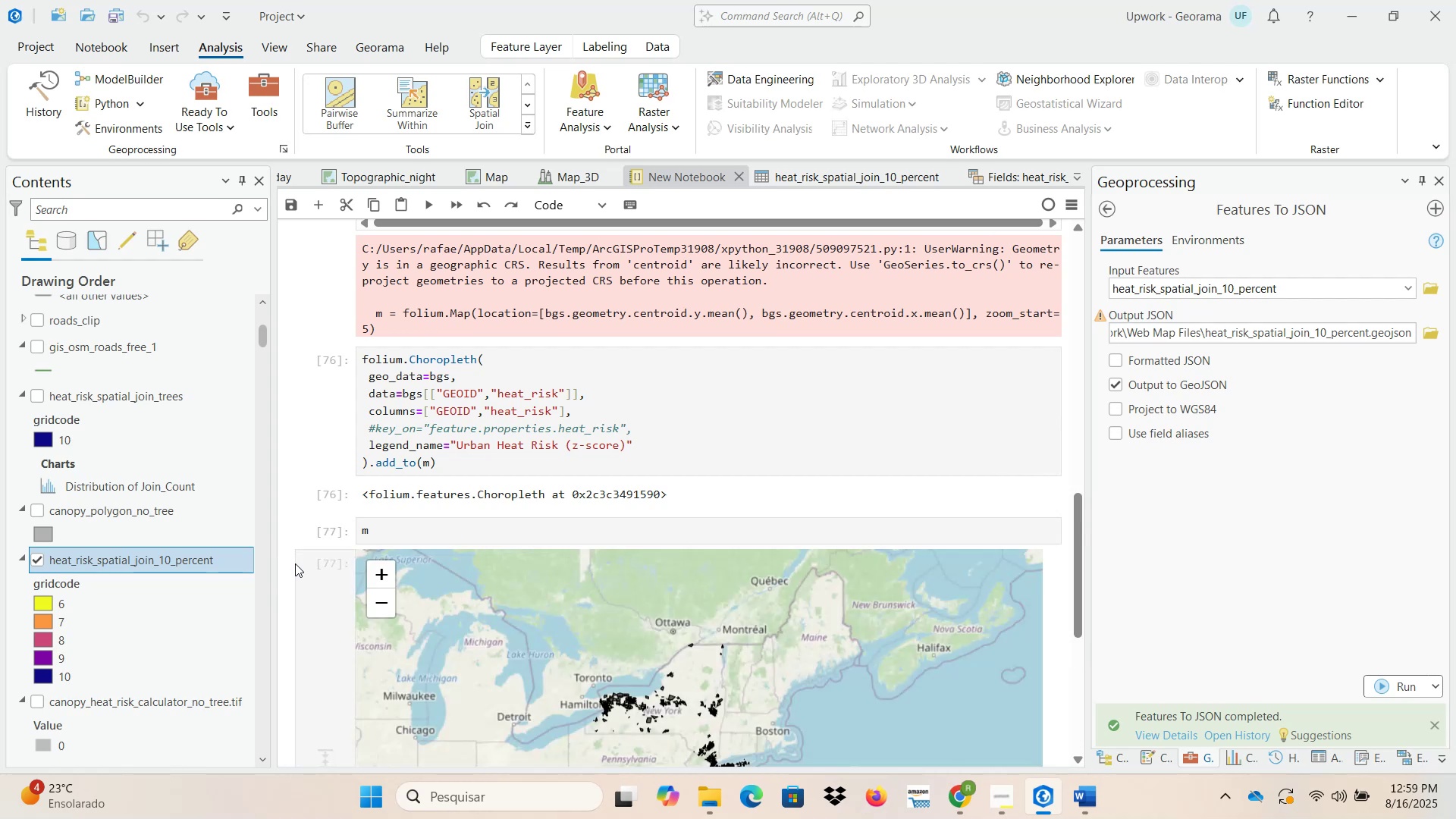 
scroll: coordinate [297, 569], scroll_direction: down, amount: 3.0
 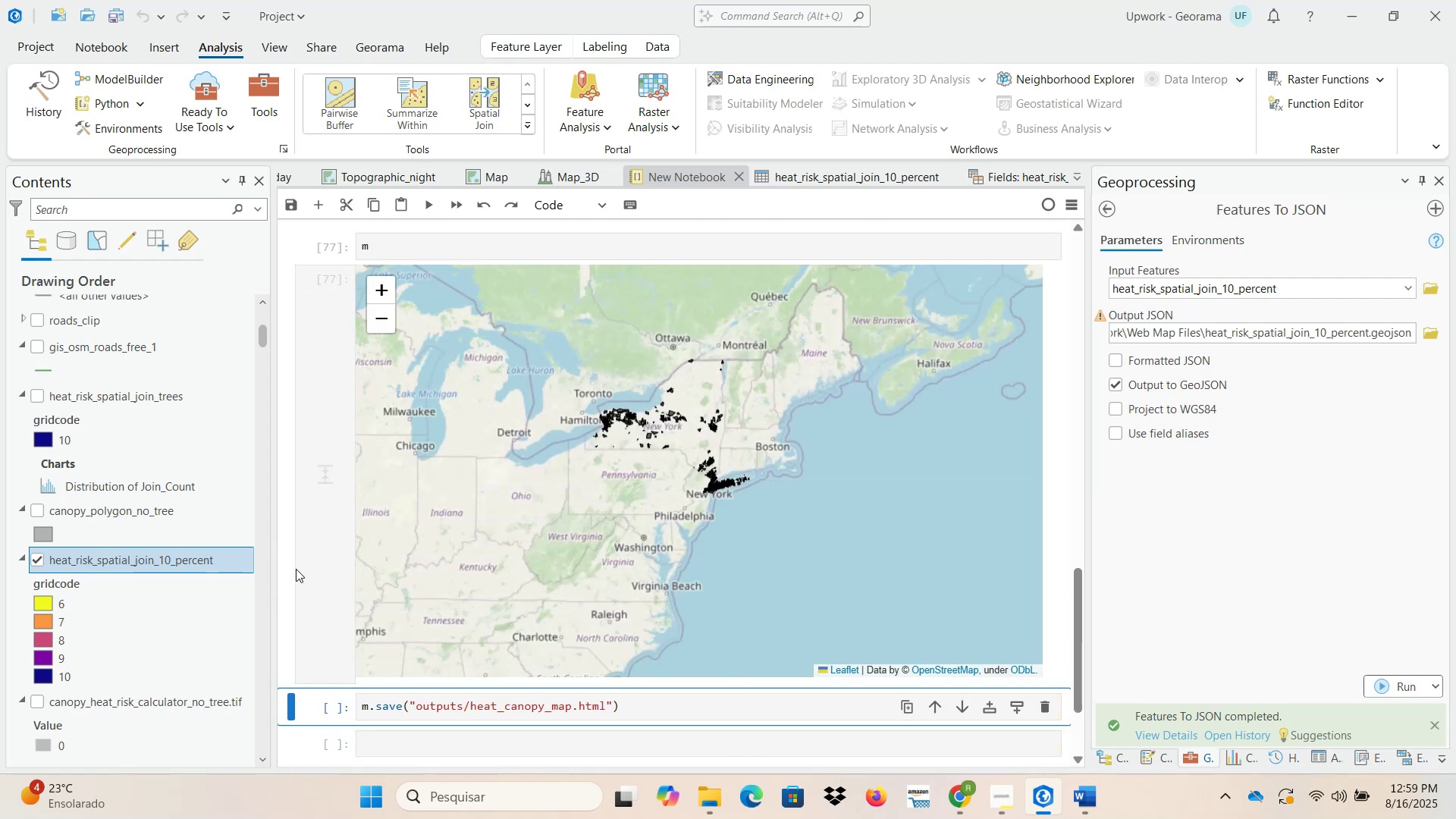 
scroll: coordinate [311, 536], scroll_direction: up, amount: 14.0
 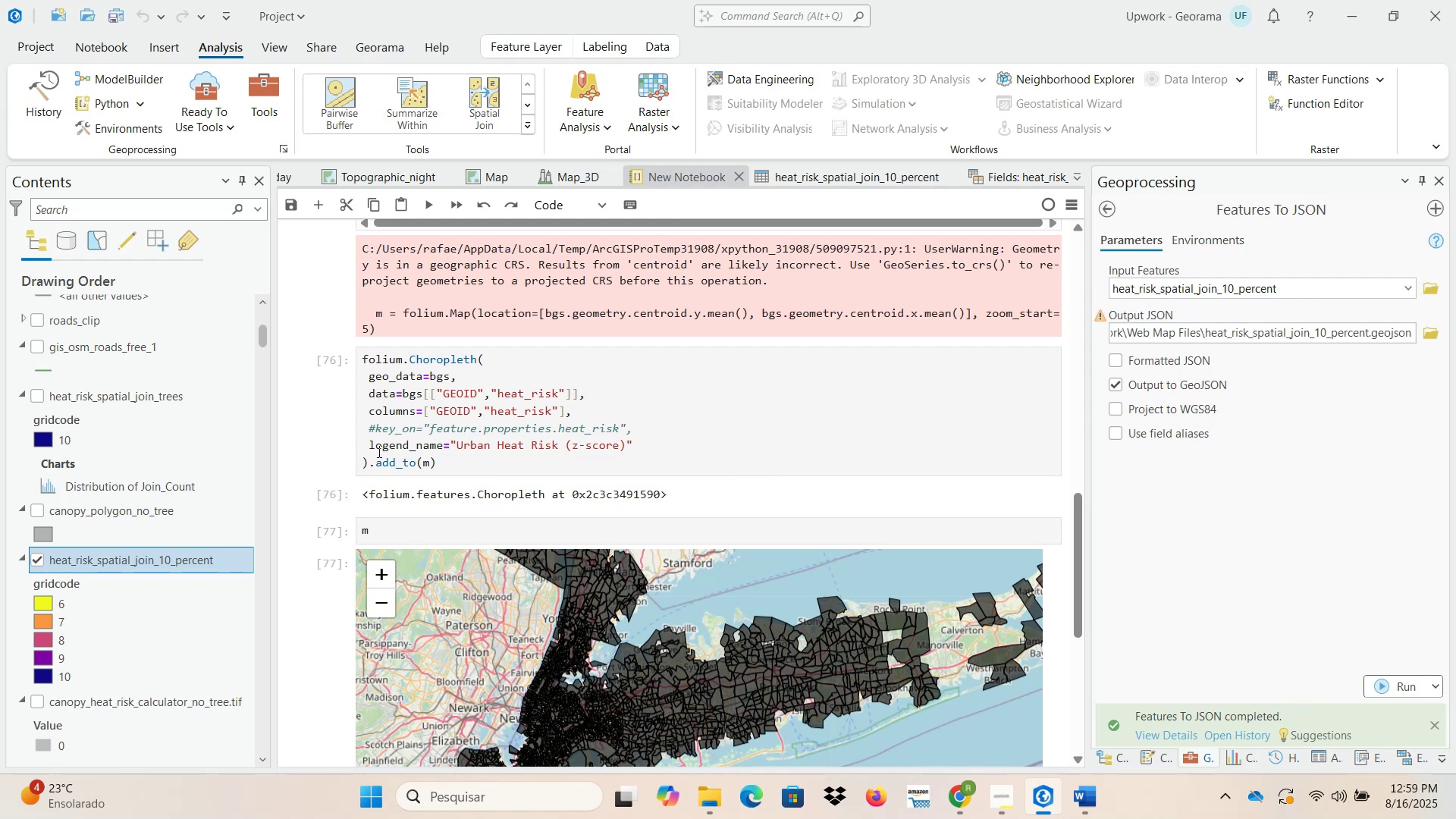 
left_click([377, 430])
 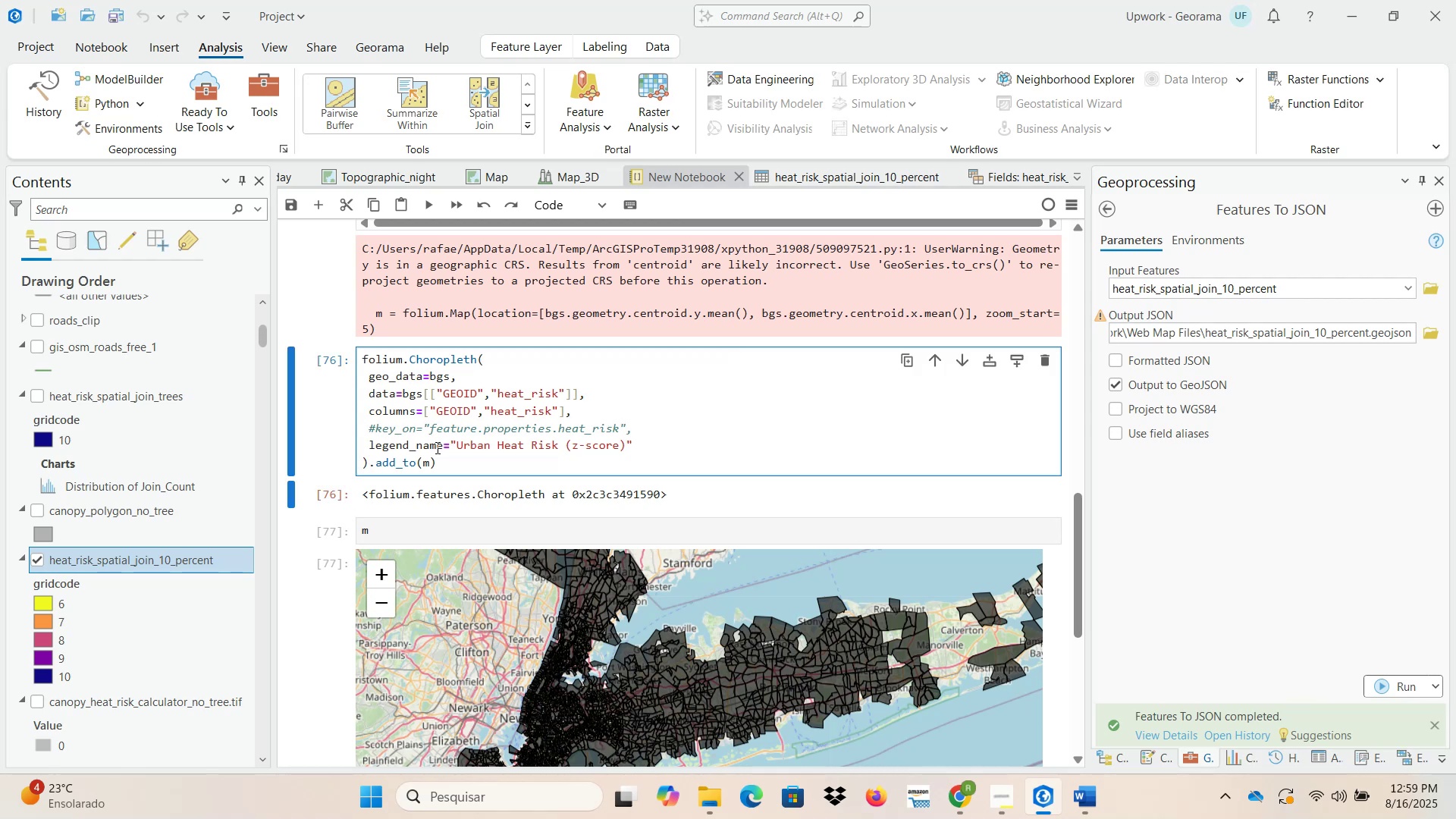 
key(Backspace)
 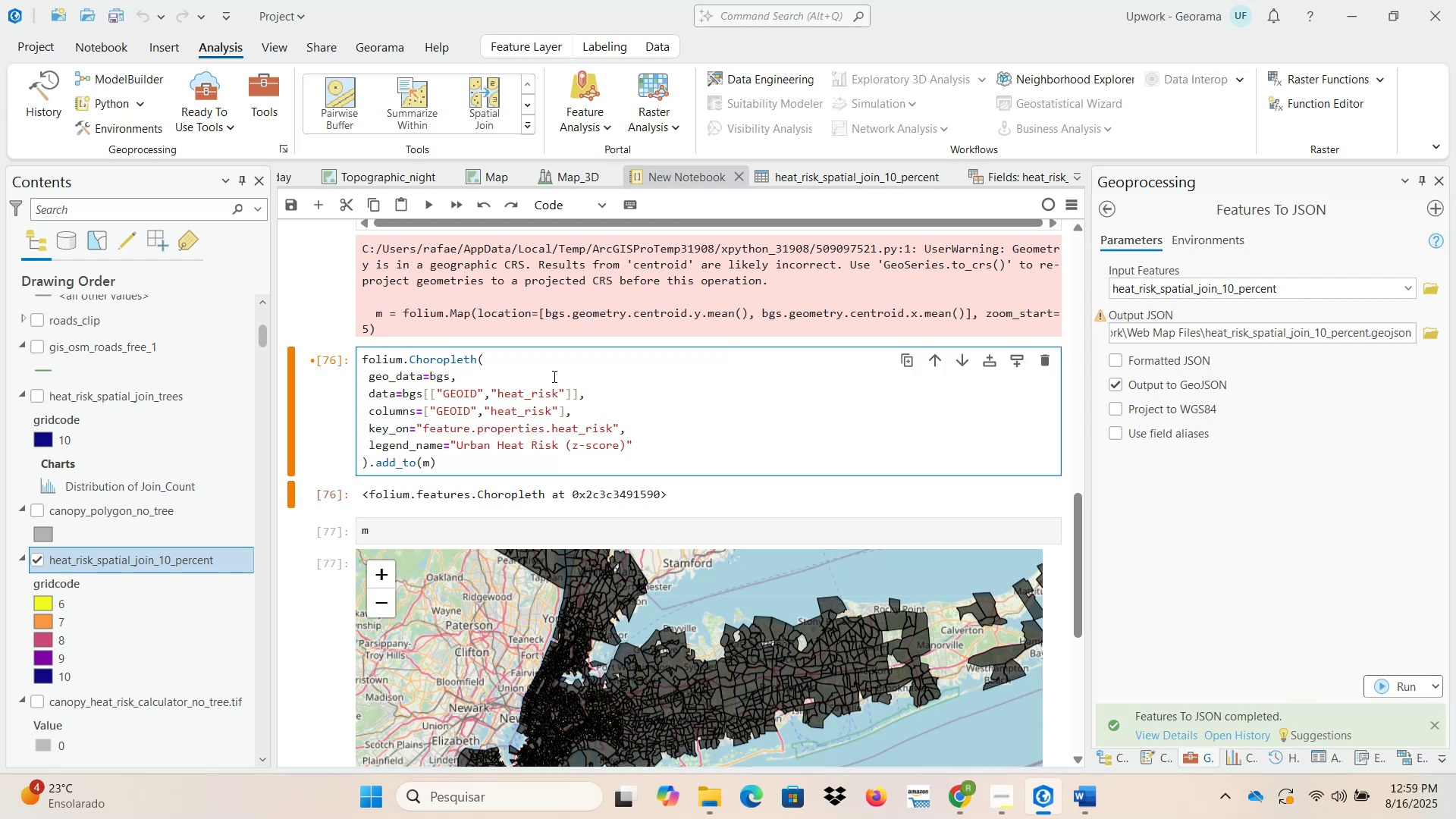 
left_click([565, 375])
 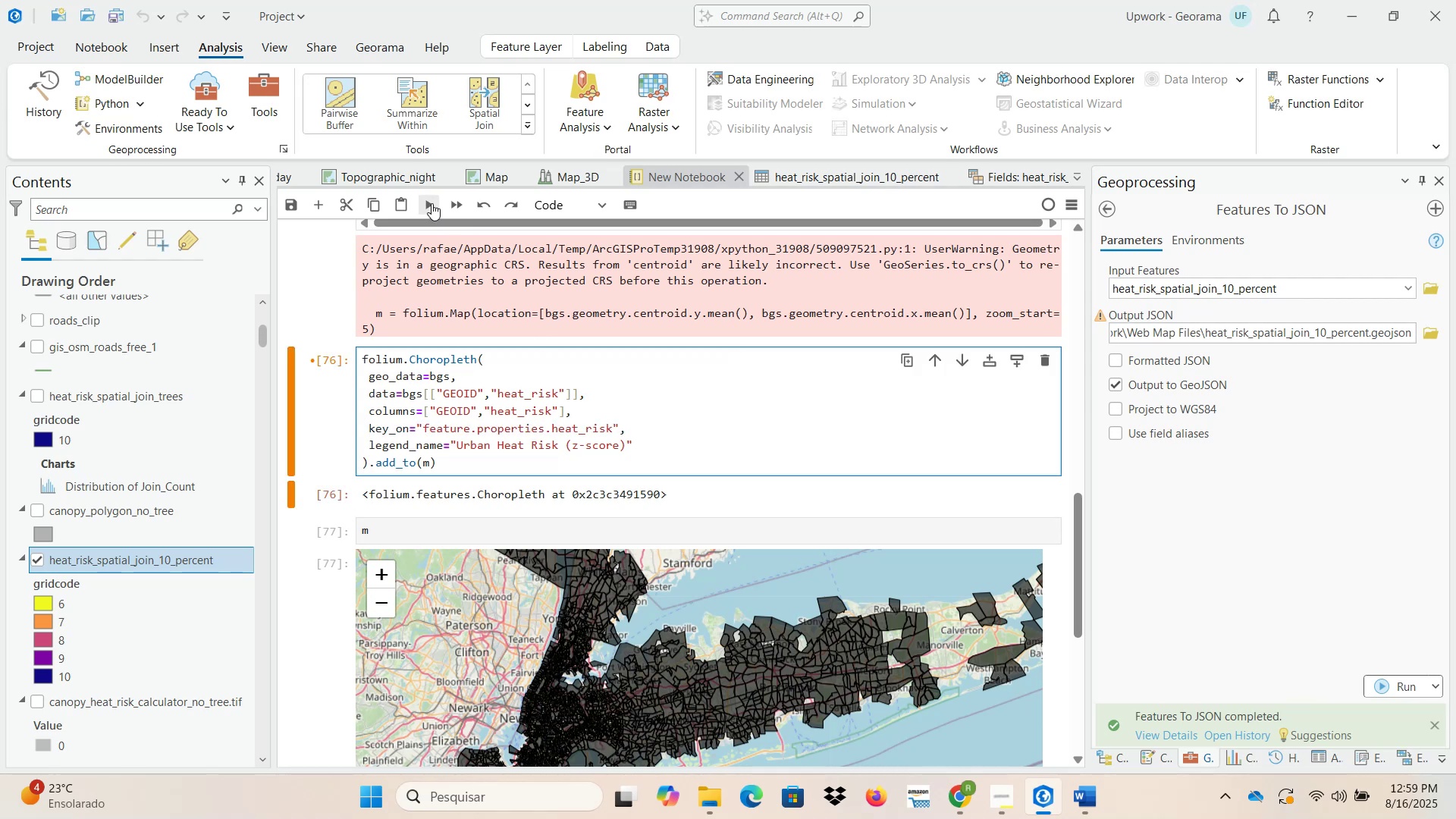 
double_click([431, 203])
 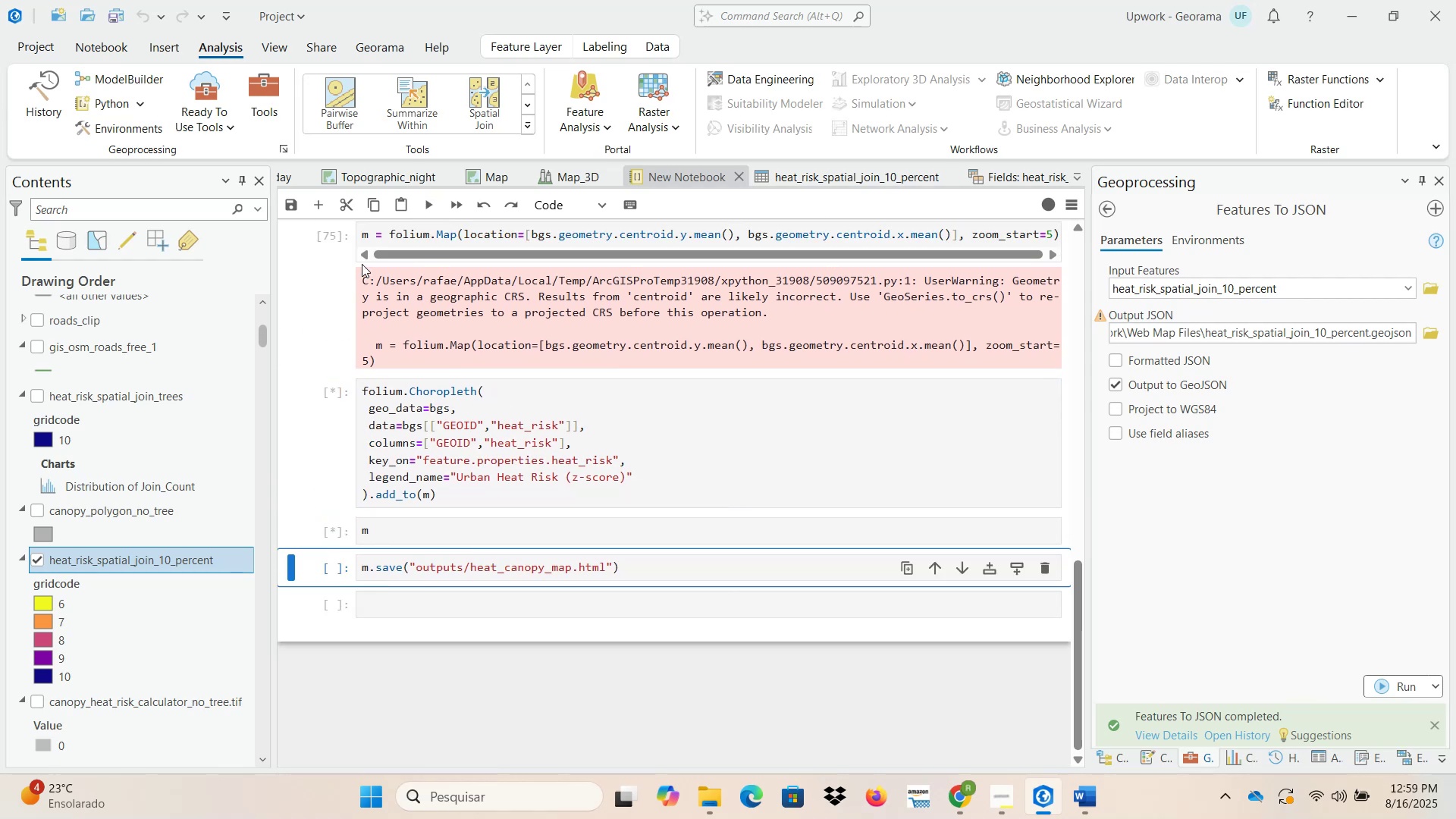 
mouse_move([336, 331])
 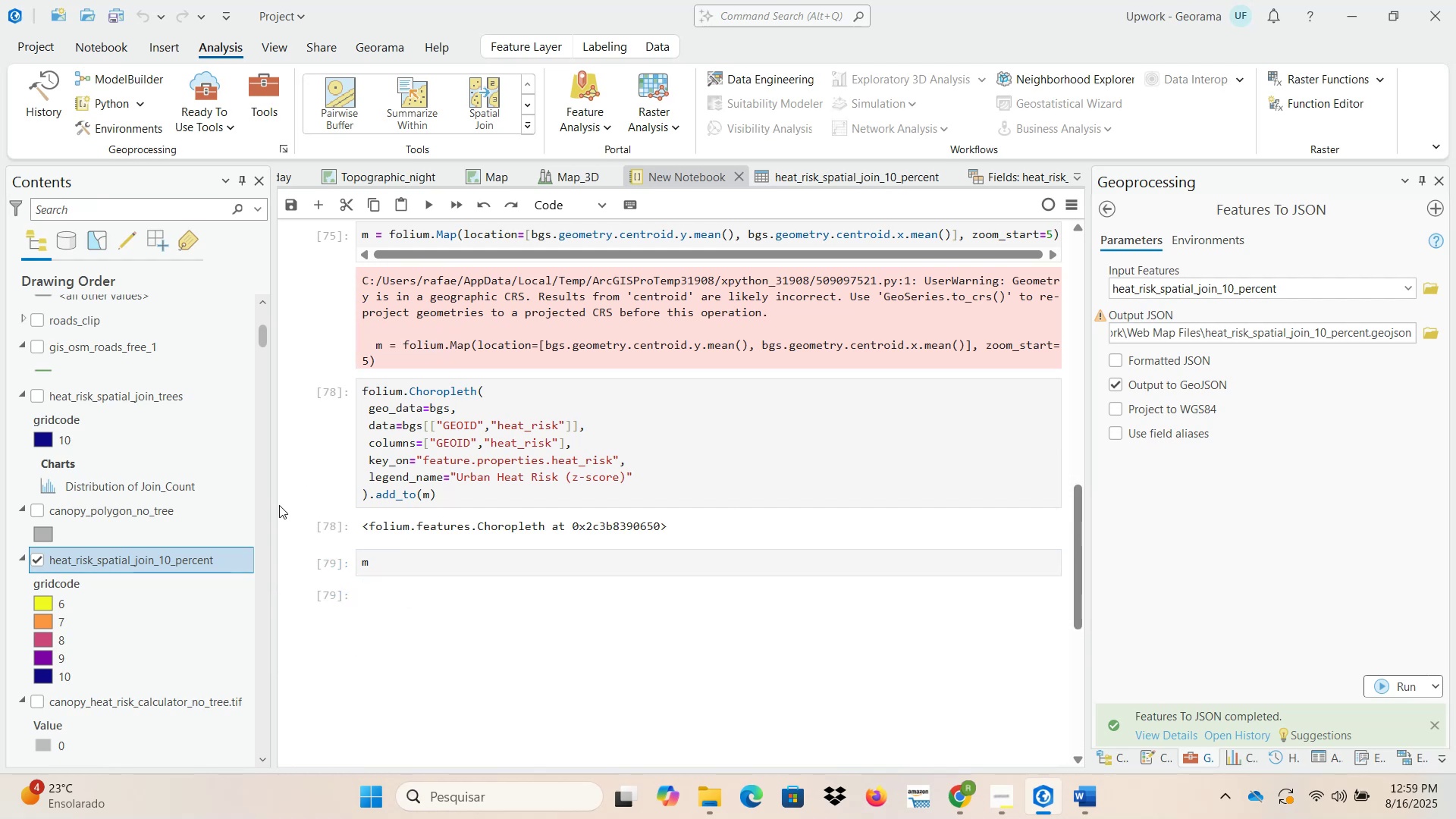 
wait(5.14)
 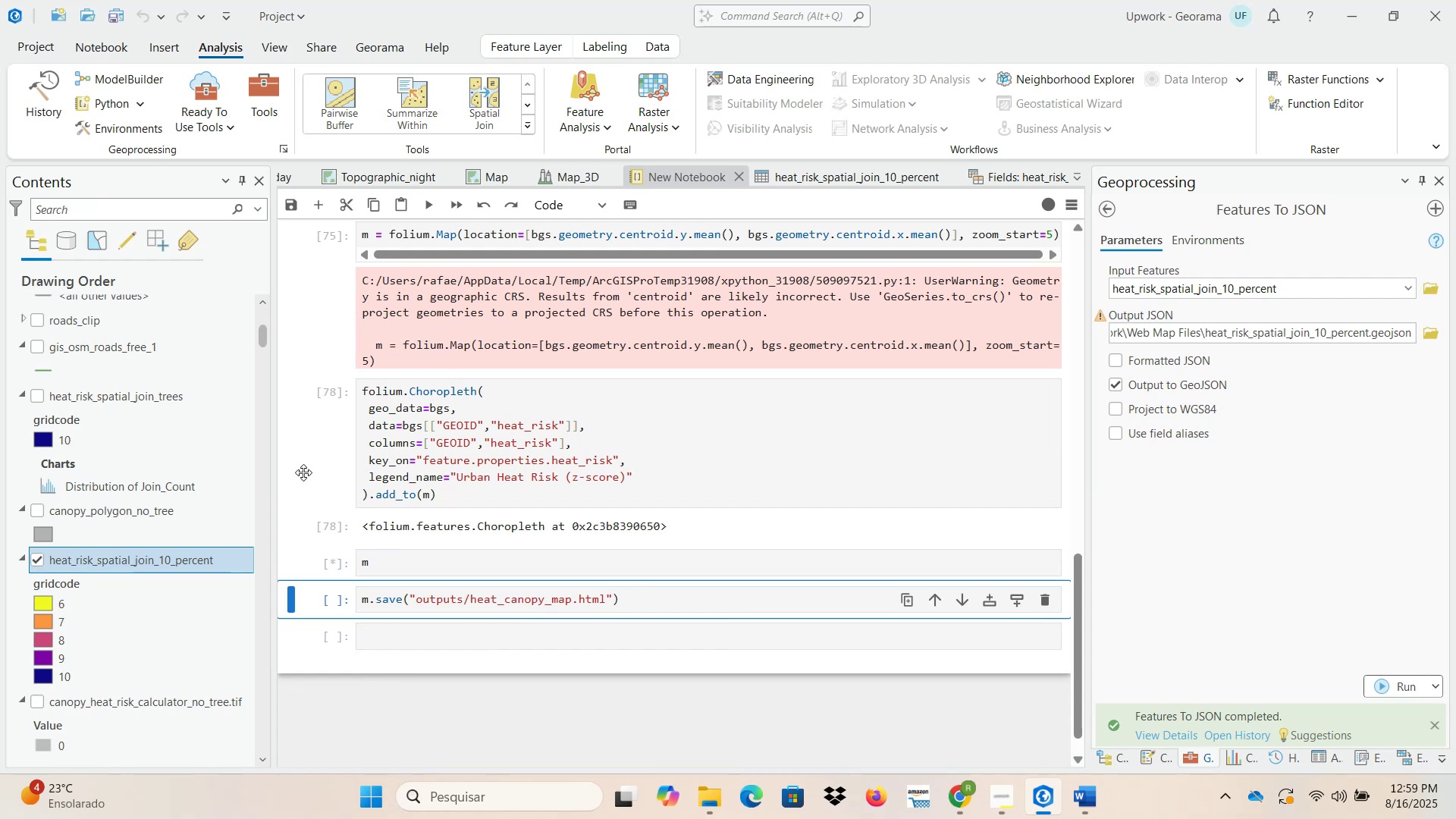 
scroll: coordinate [281, 513], scroll_direction: down, amount: 3.0
 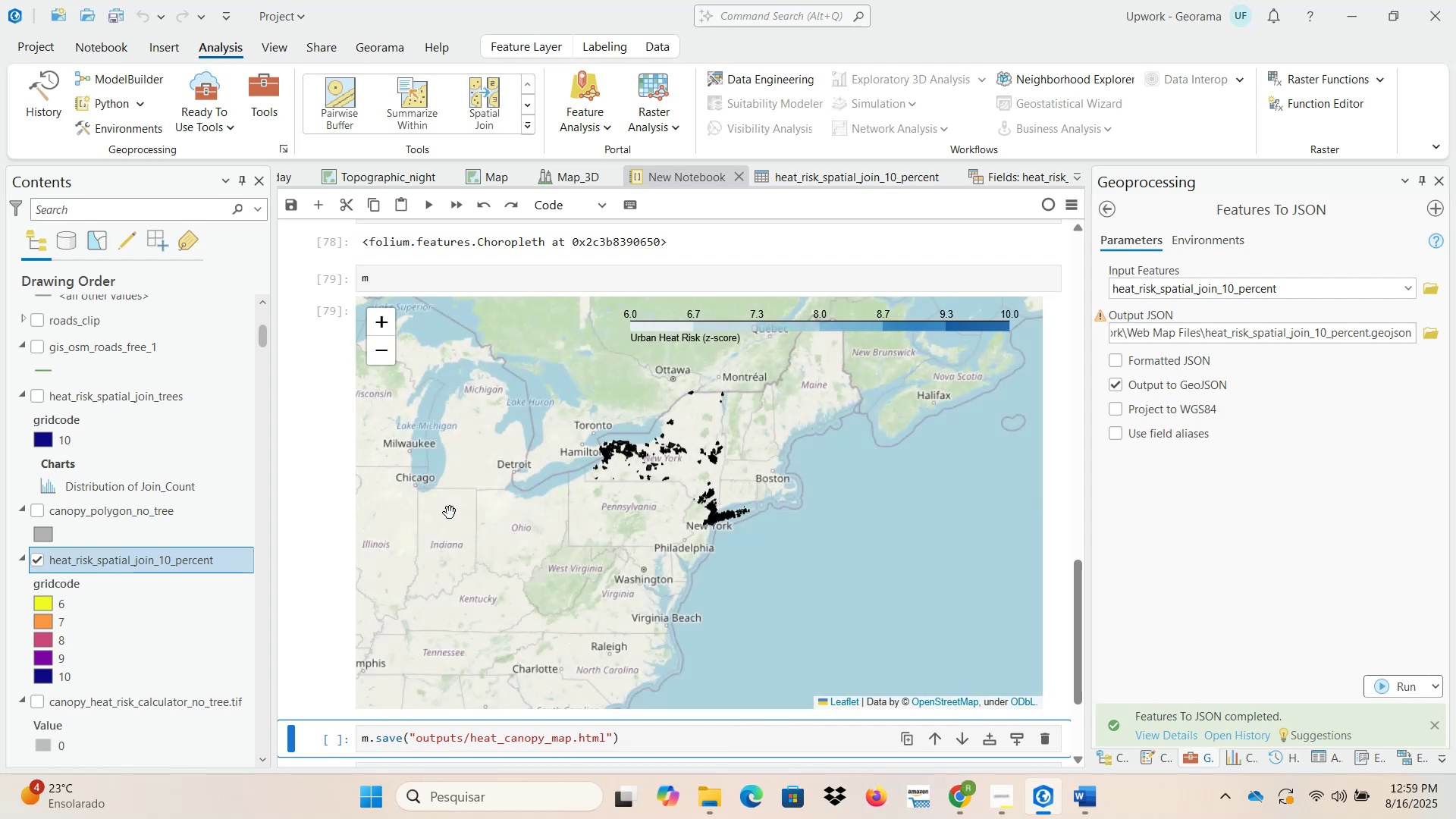 
scroll: coordinate [699, 511], scroll_direction: up, amount: 11.0
 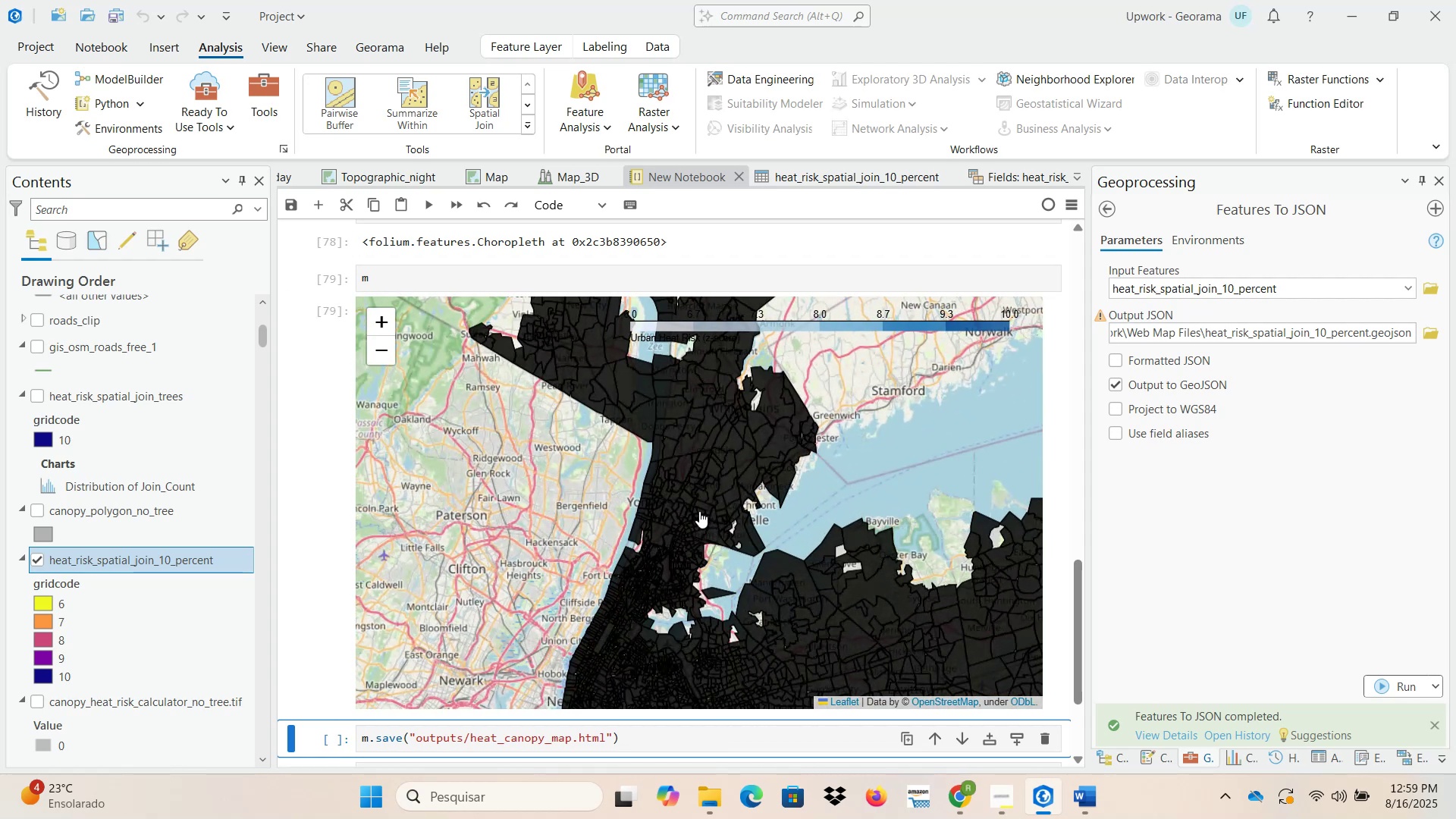 
scroll: coordinate [699, 511], scroll_direction: none, amount: 0.0
 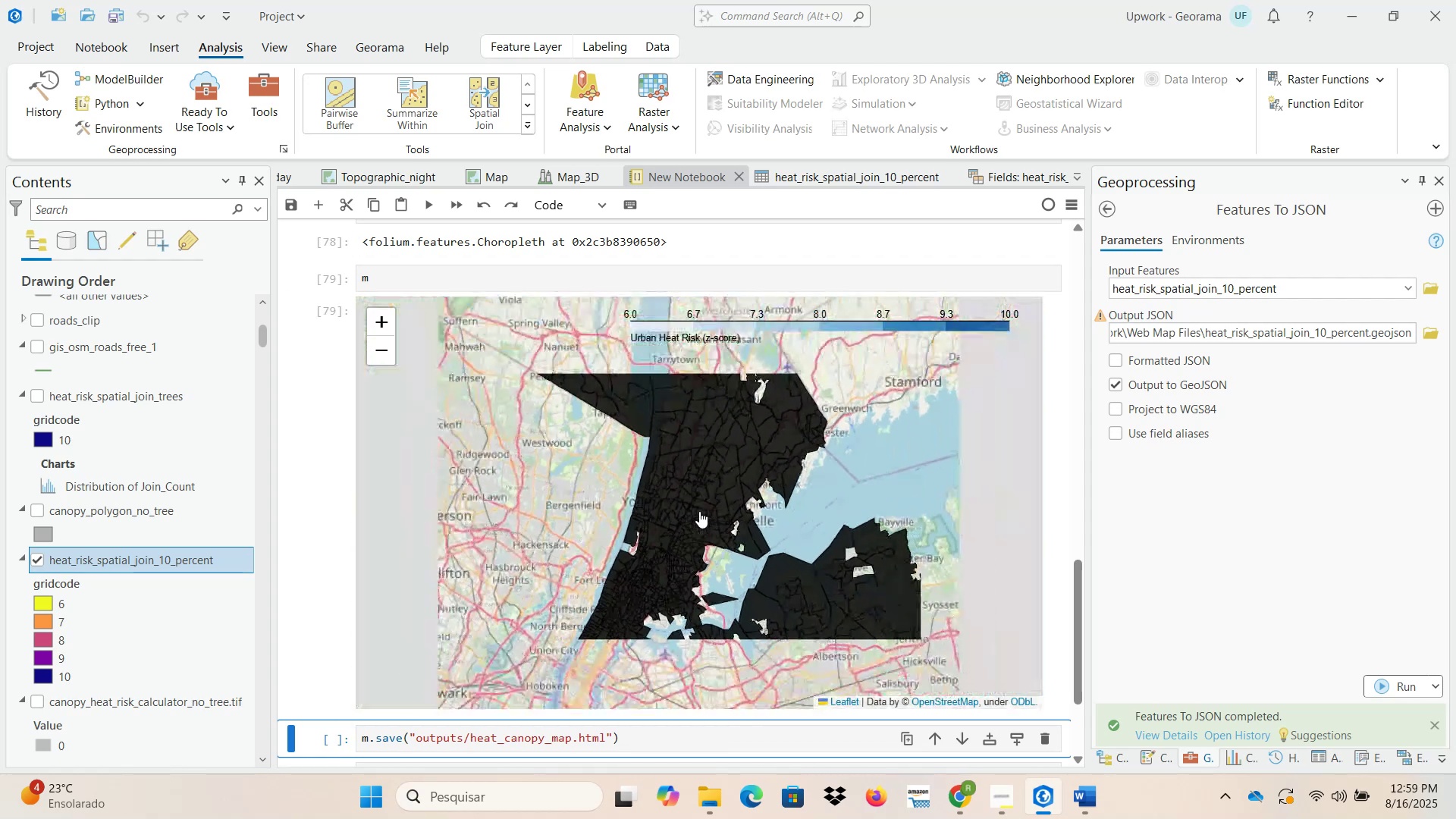 
scroll: coordinate [699, 511], scroll_direction: up, amount: 2.0
 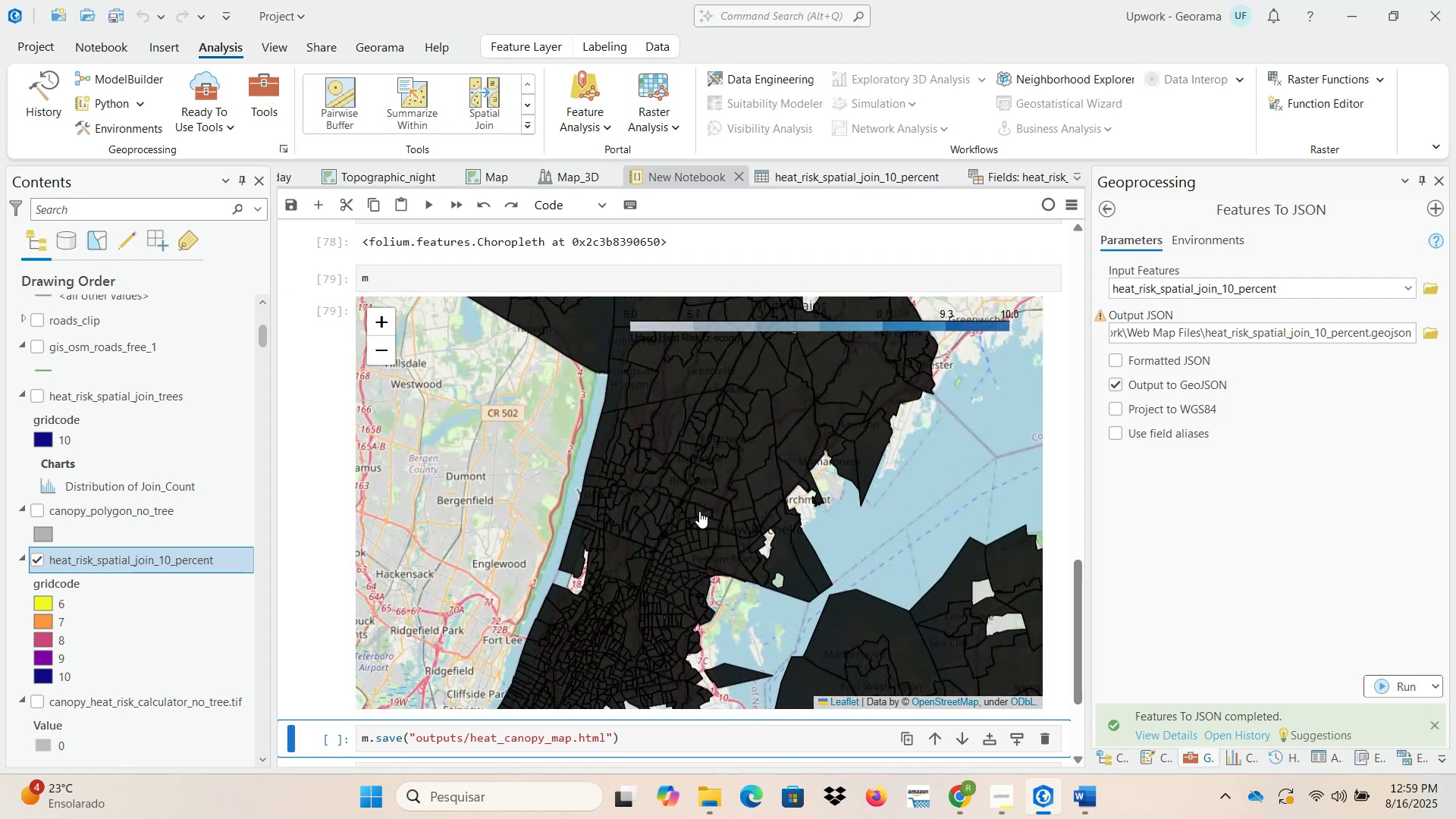 
scroll: coordinate [699, 511], scroll_direction: down, amount: 2.0
 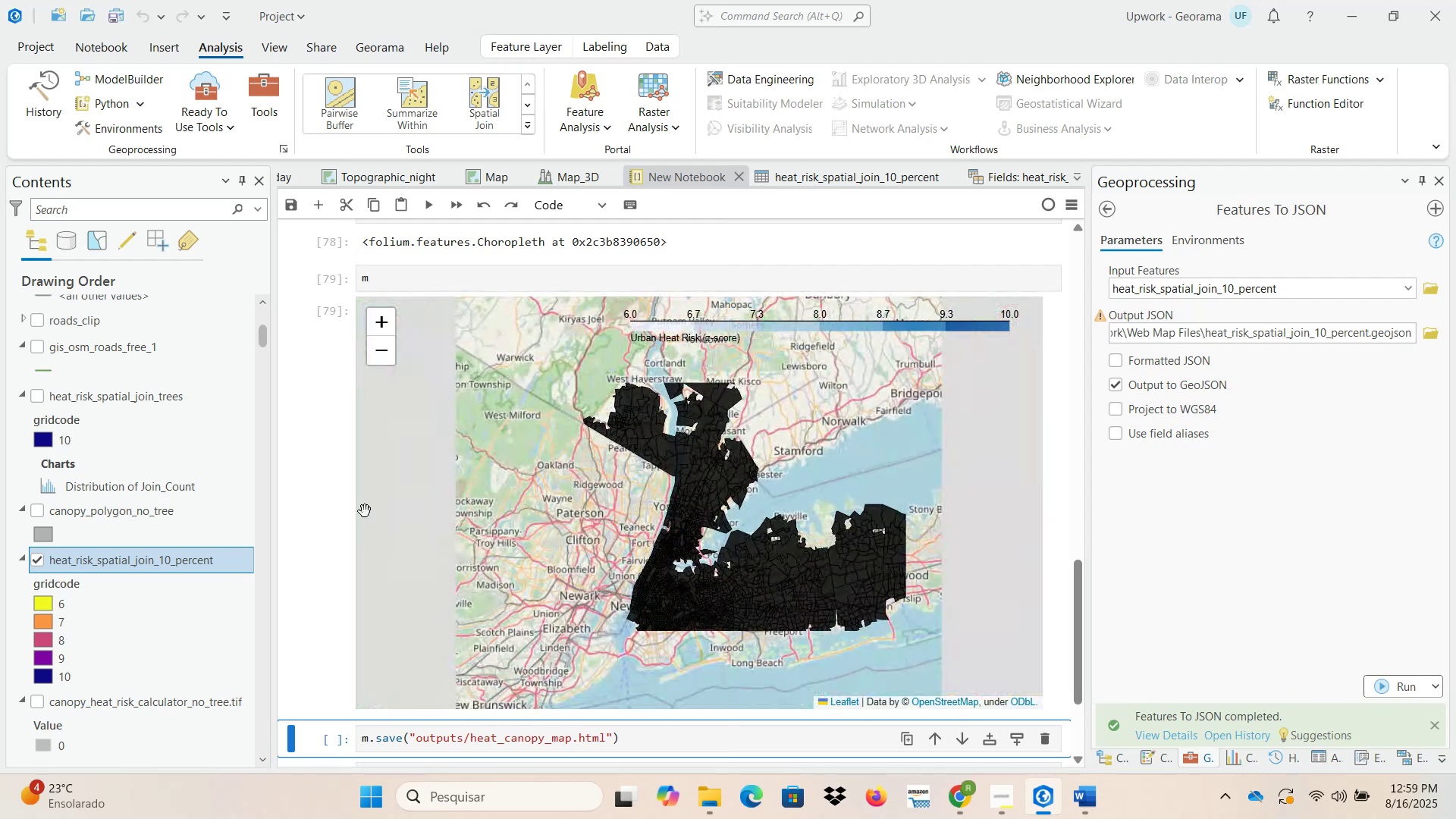 
scroll: coordinate [350, 500], scroll_direction: up, amount: 15.0
 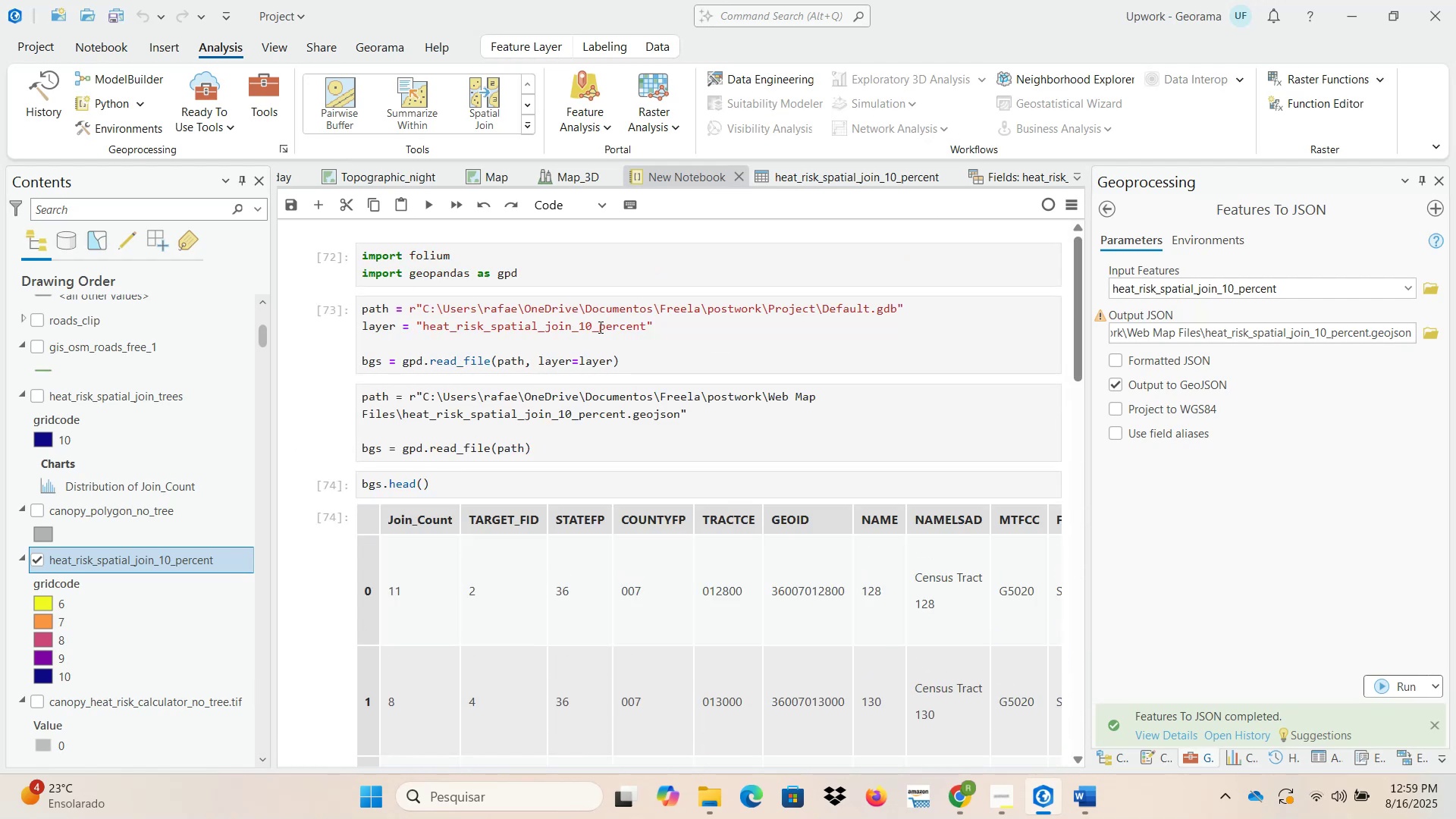 
left_click([599, 327])
 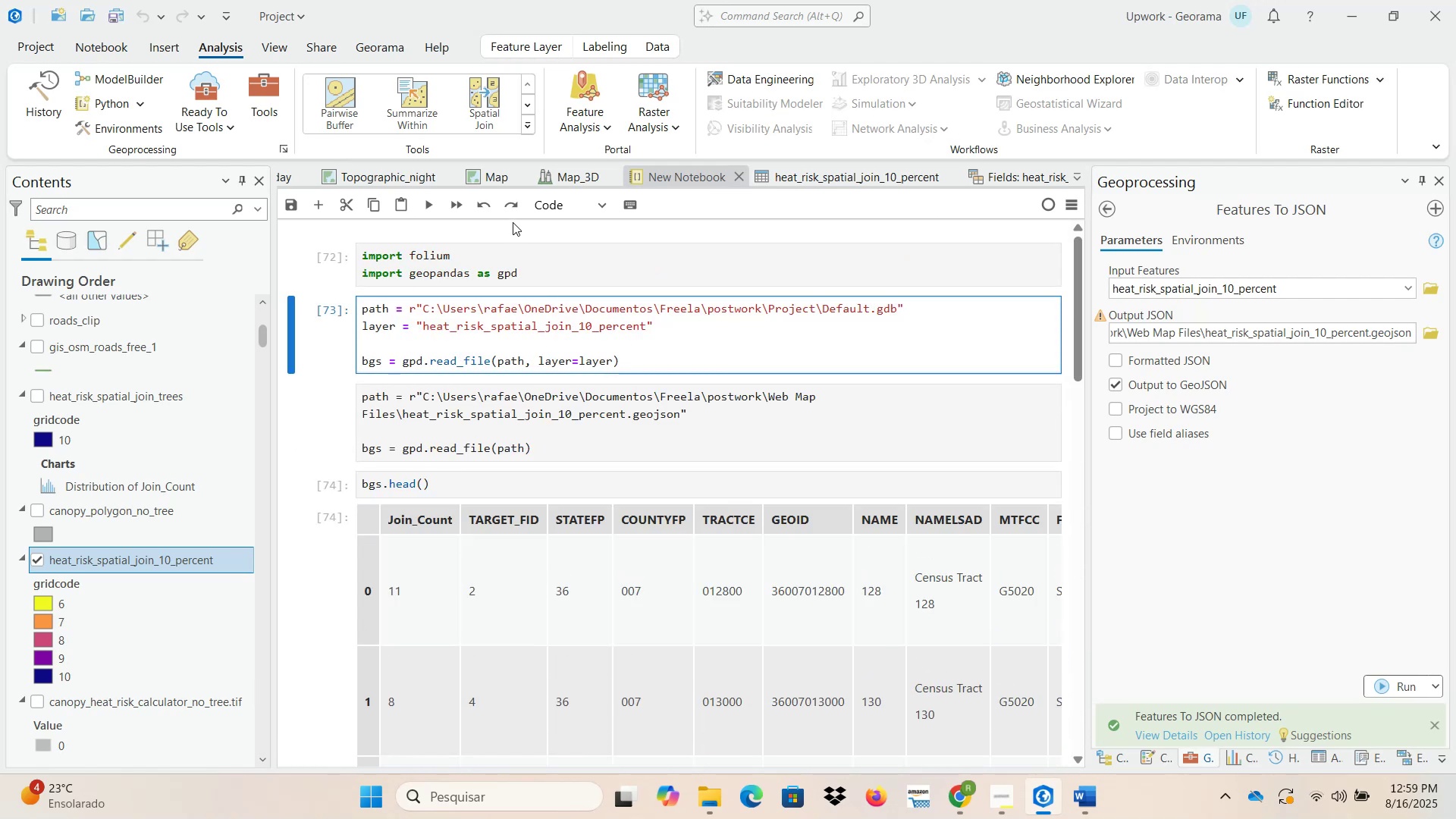 
left_click([539, 204])
 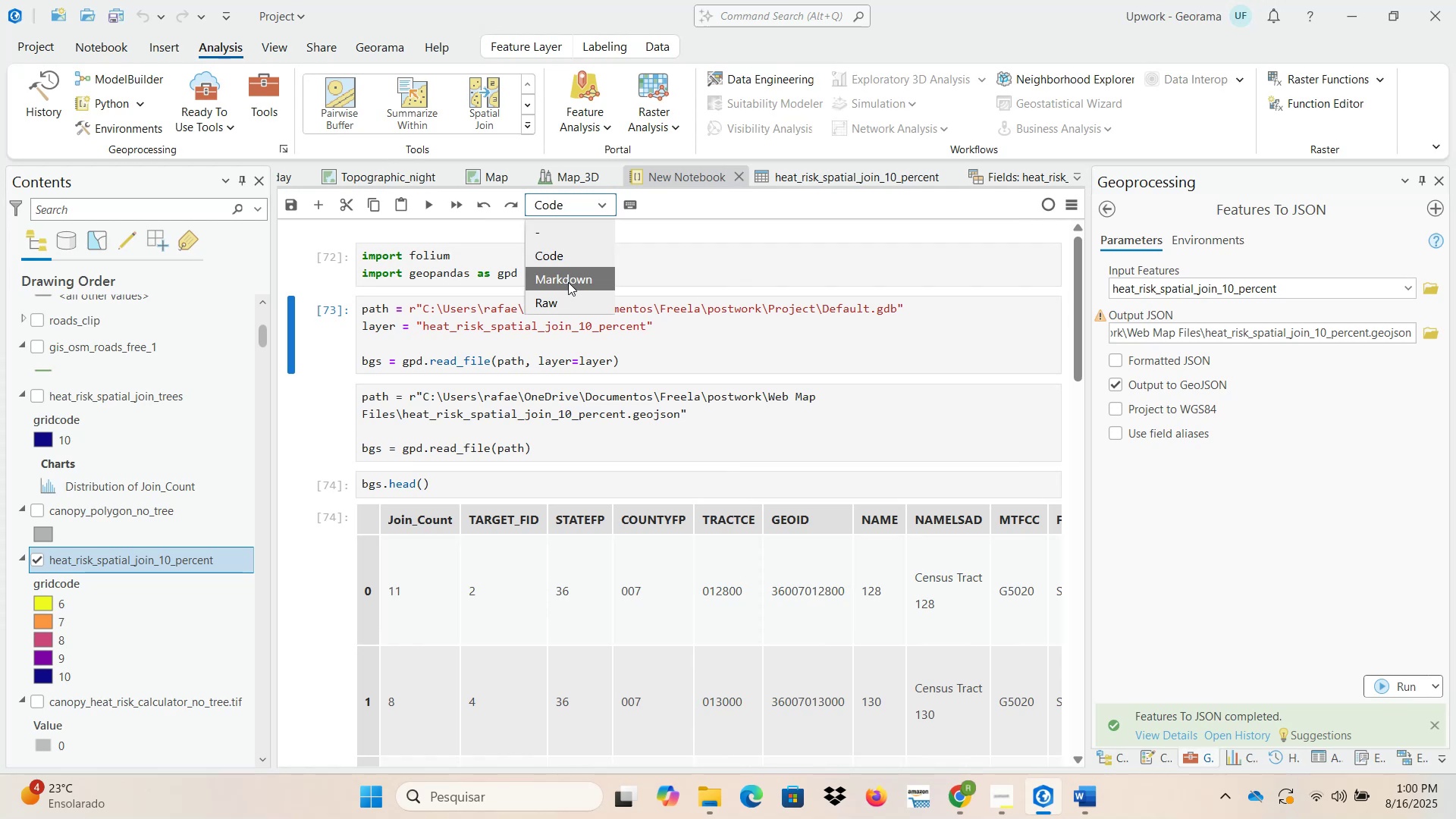 
left_click([565, 303])
 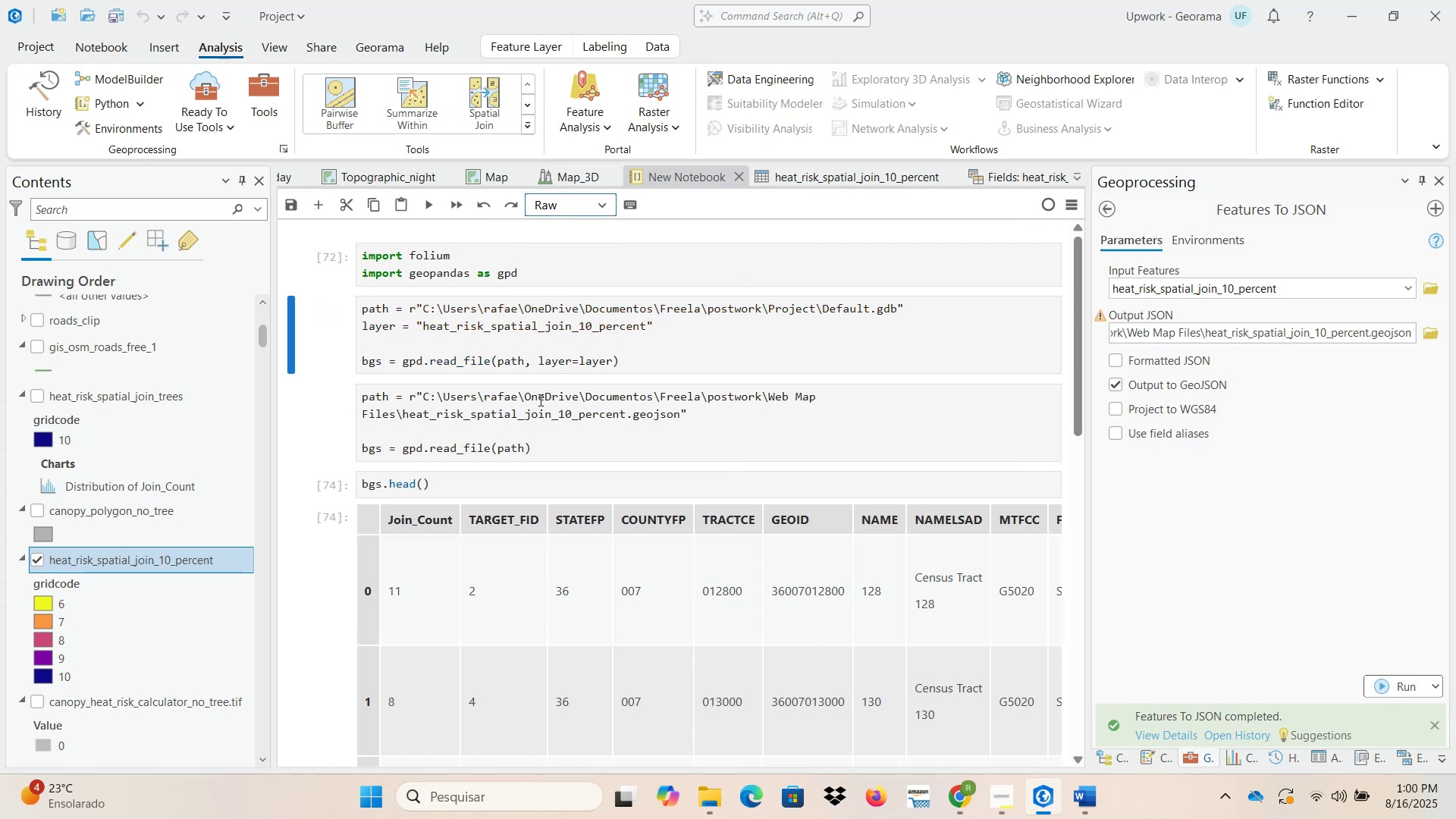 
left_click([539, 413])
 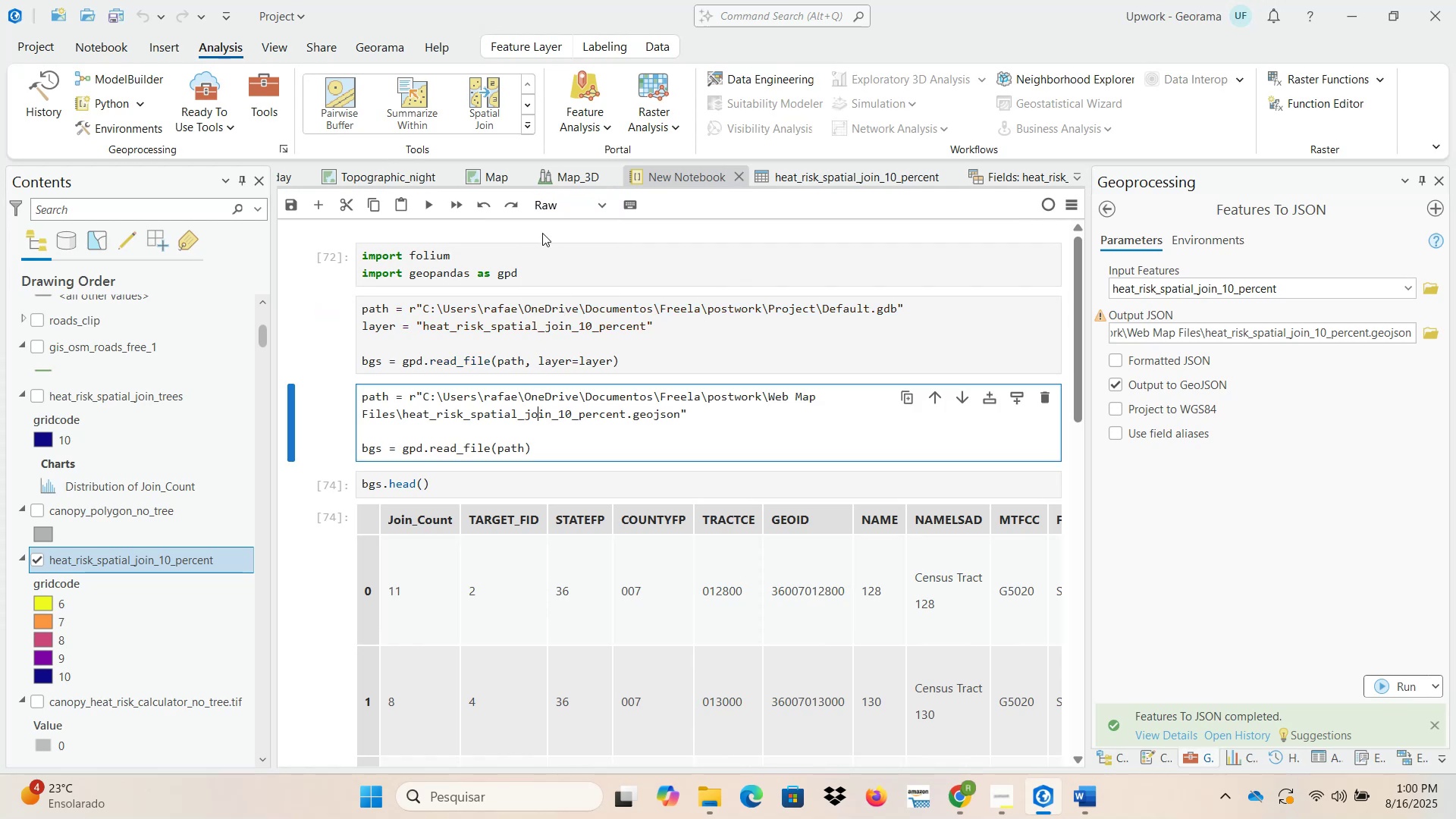 
left_click([542, 215])
 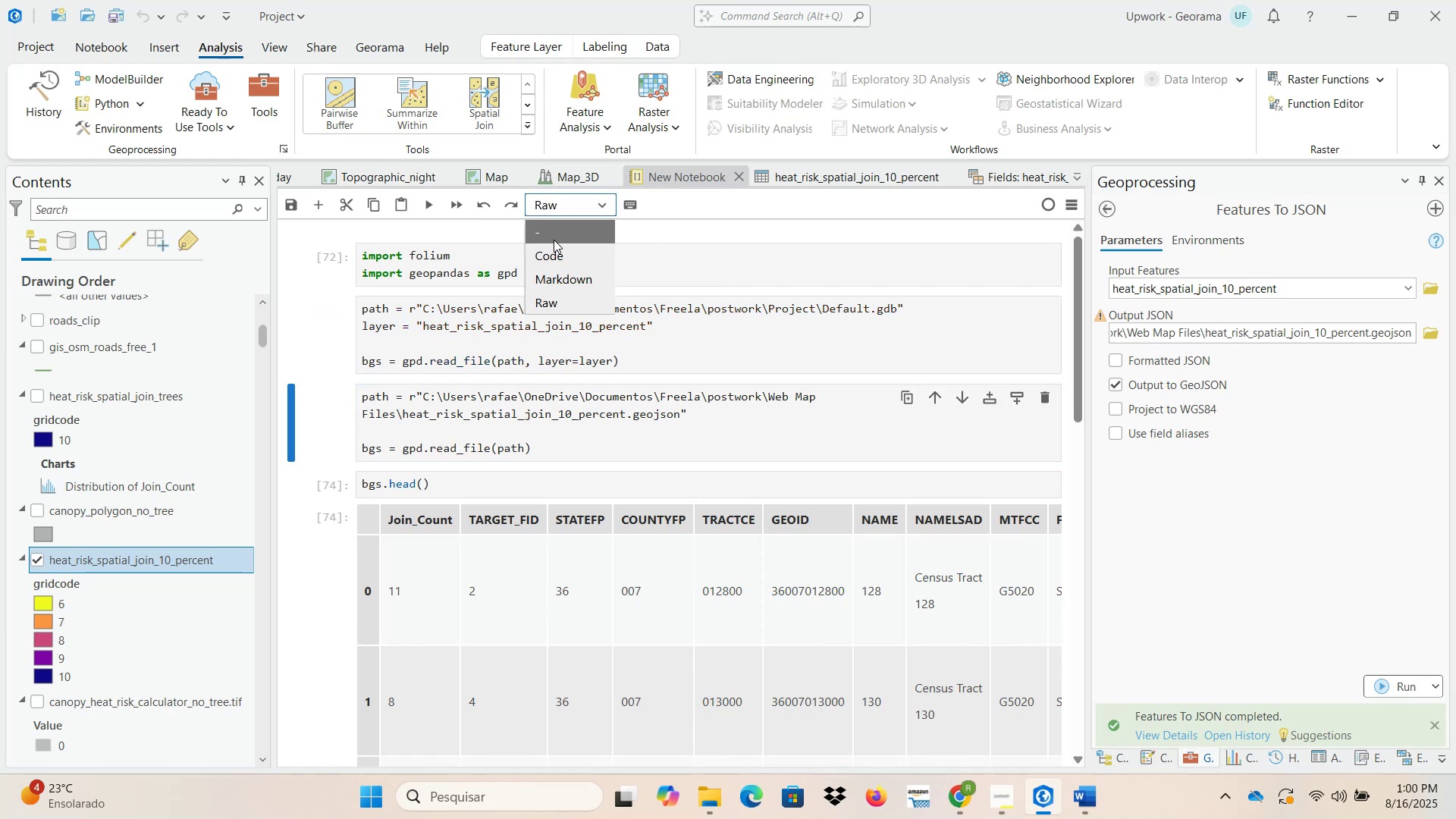 
left_click([555, 250])
 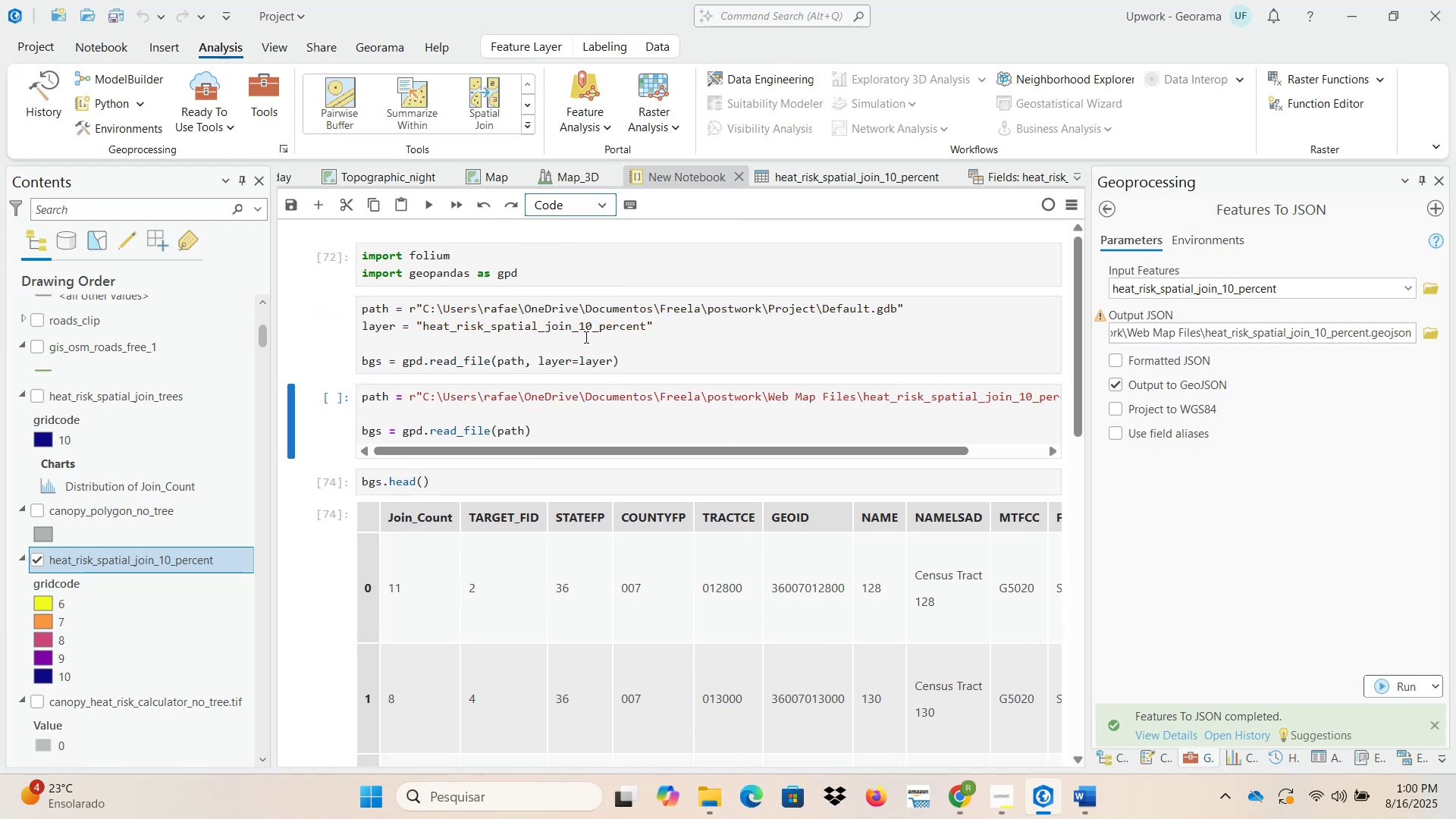 
right_click([588, 348])
 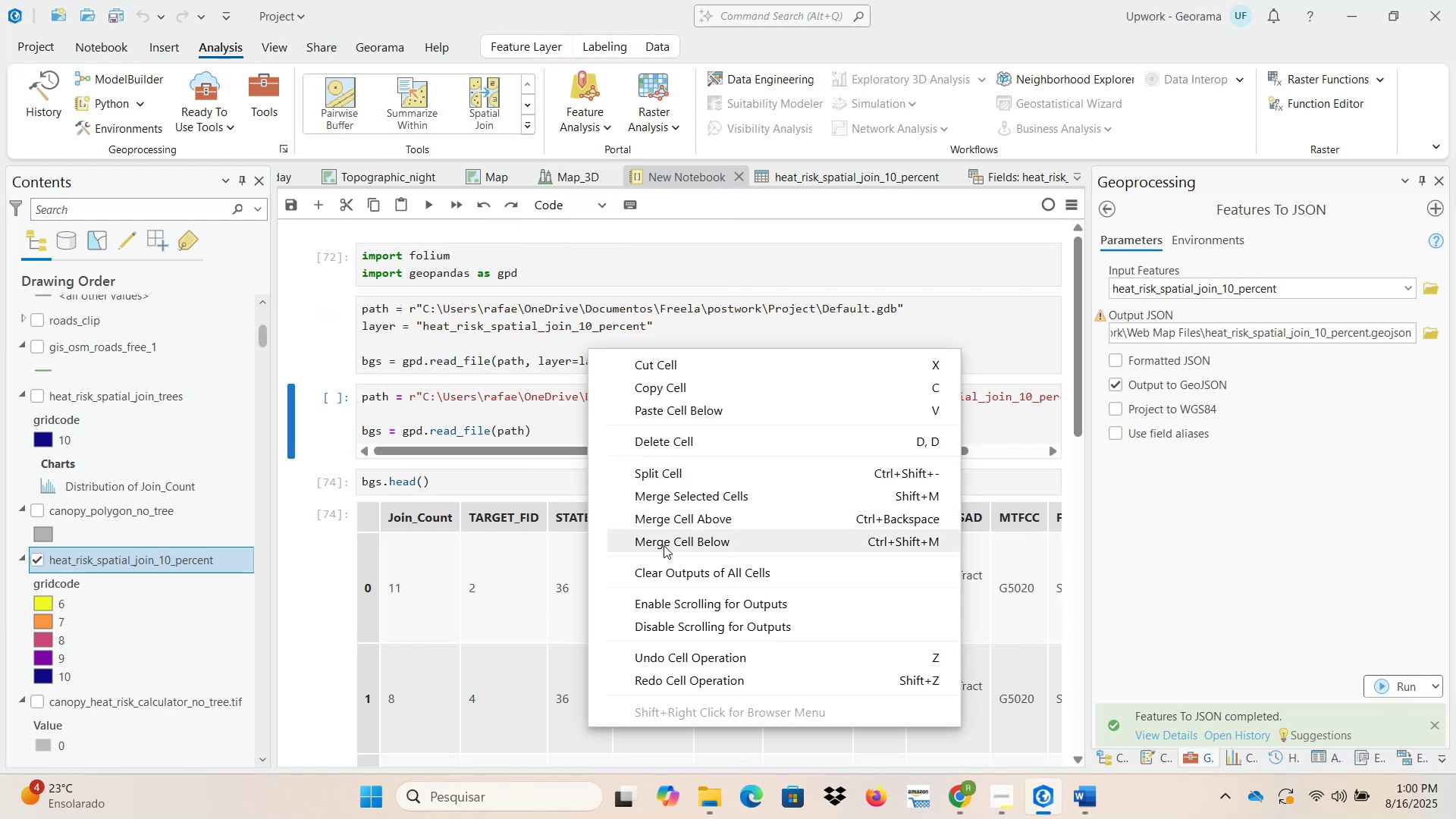 
left_click([664, 577])
 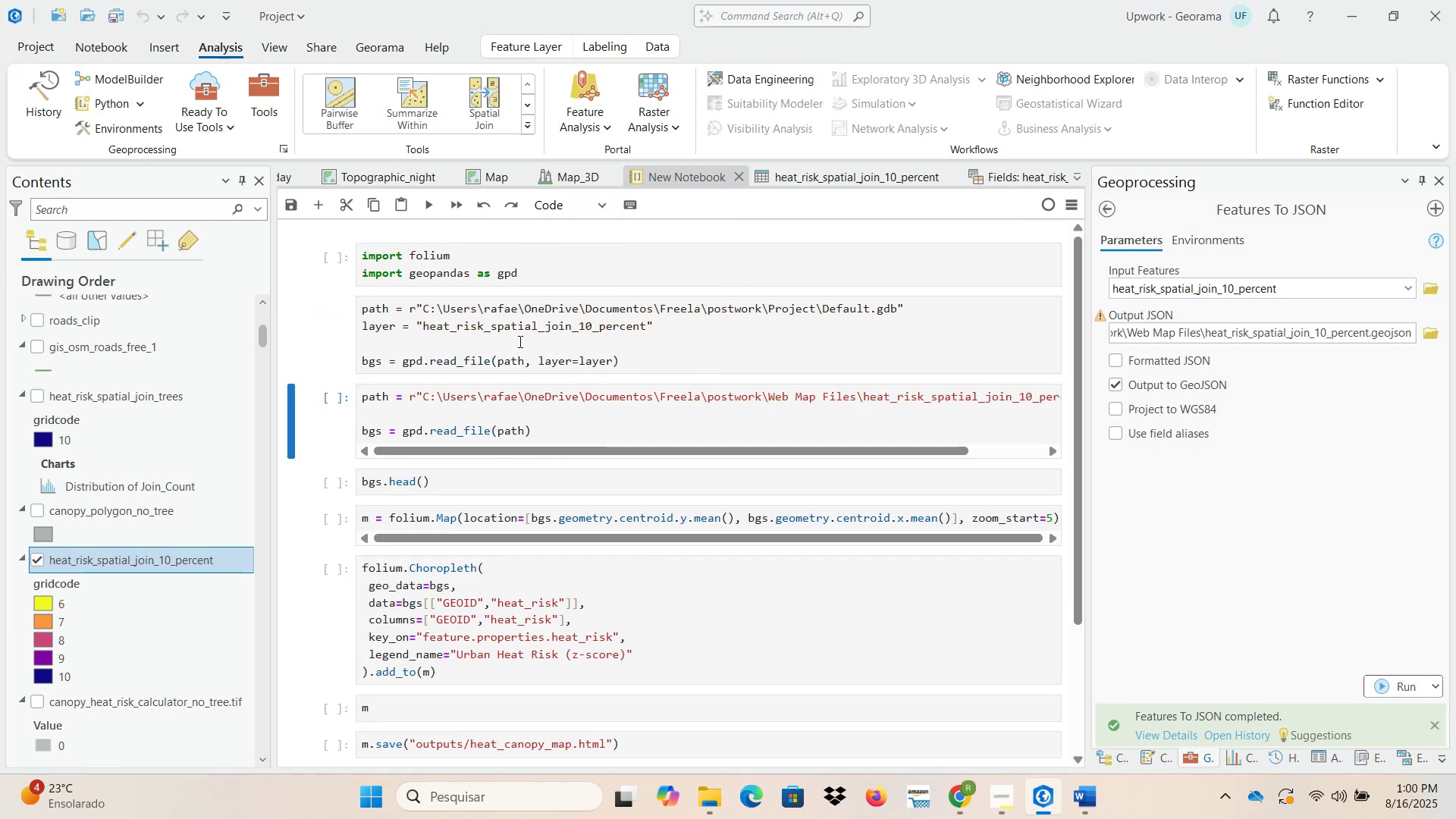 
left_click([495, 270])
 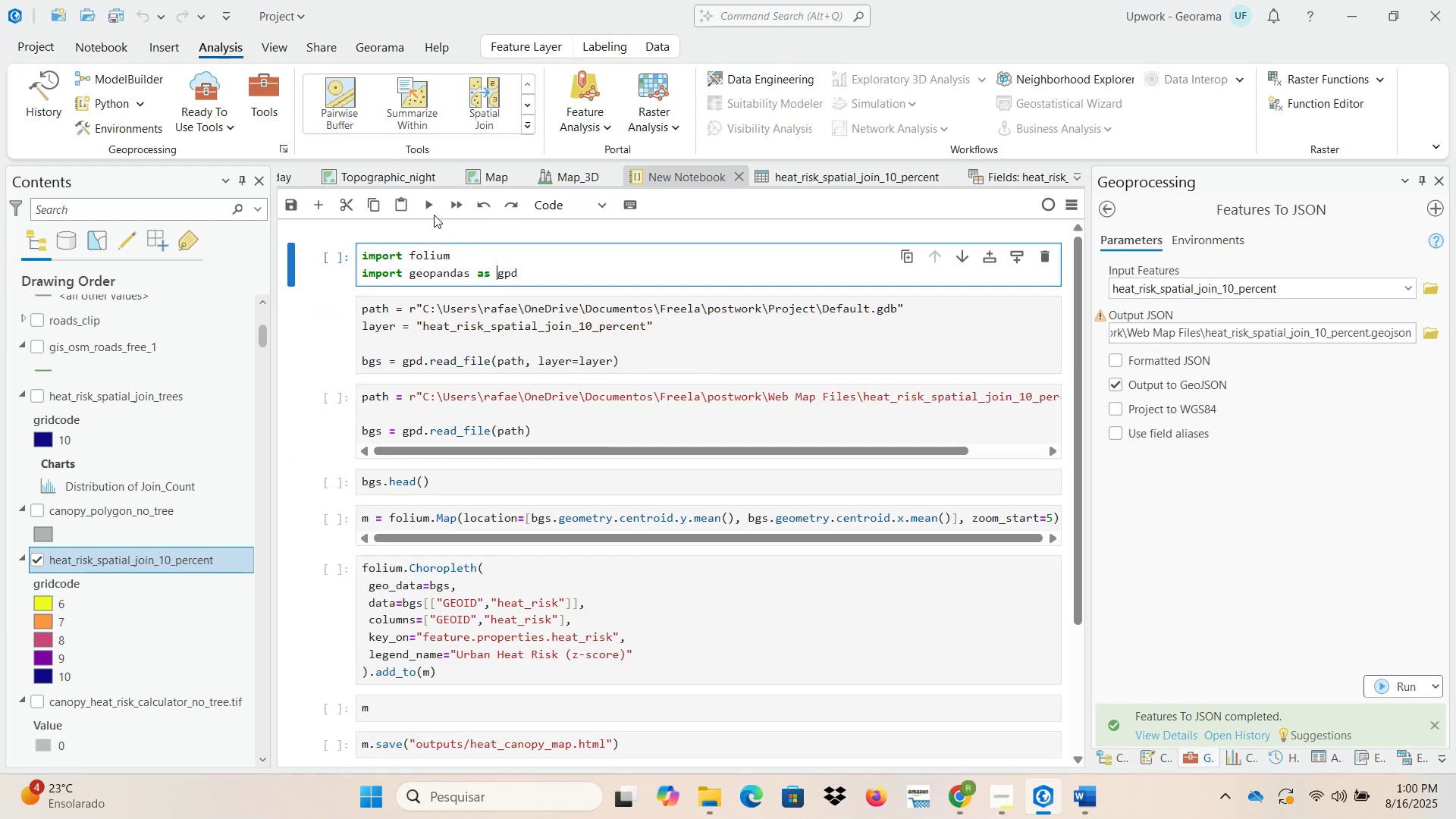 
left_click([425, 208])
 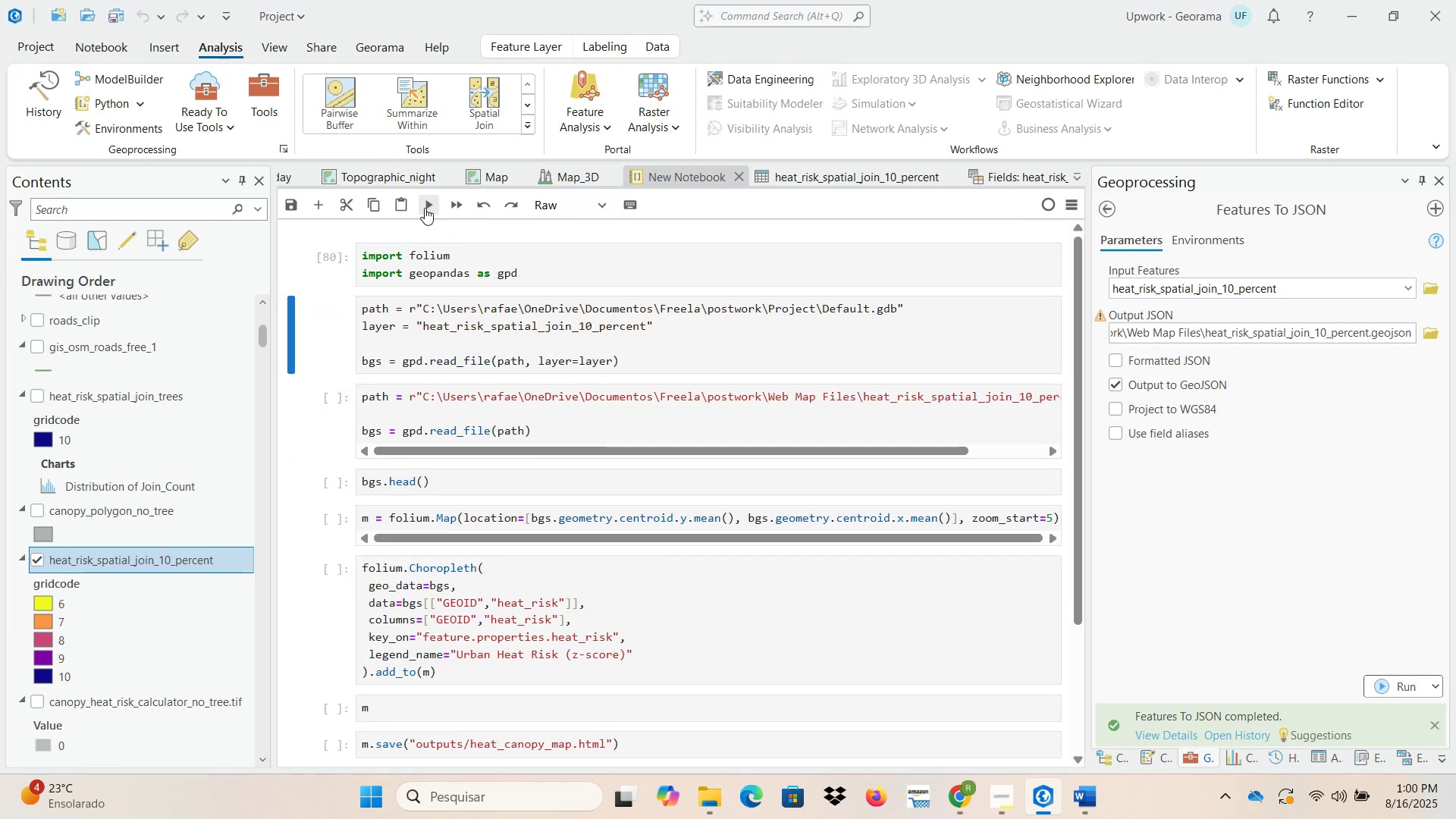 
left_click([425, 208])
 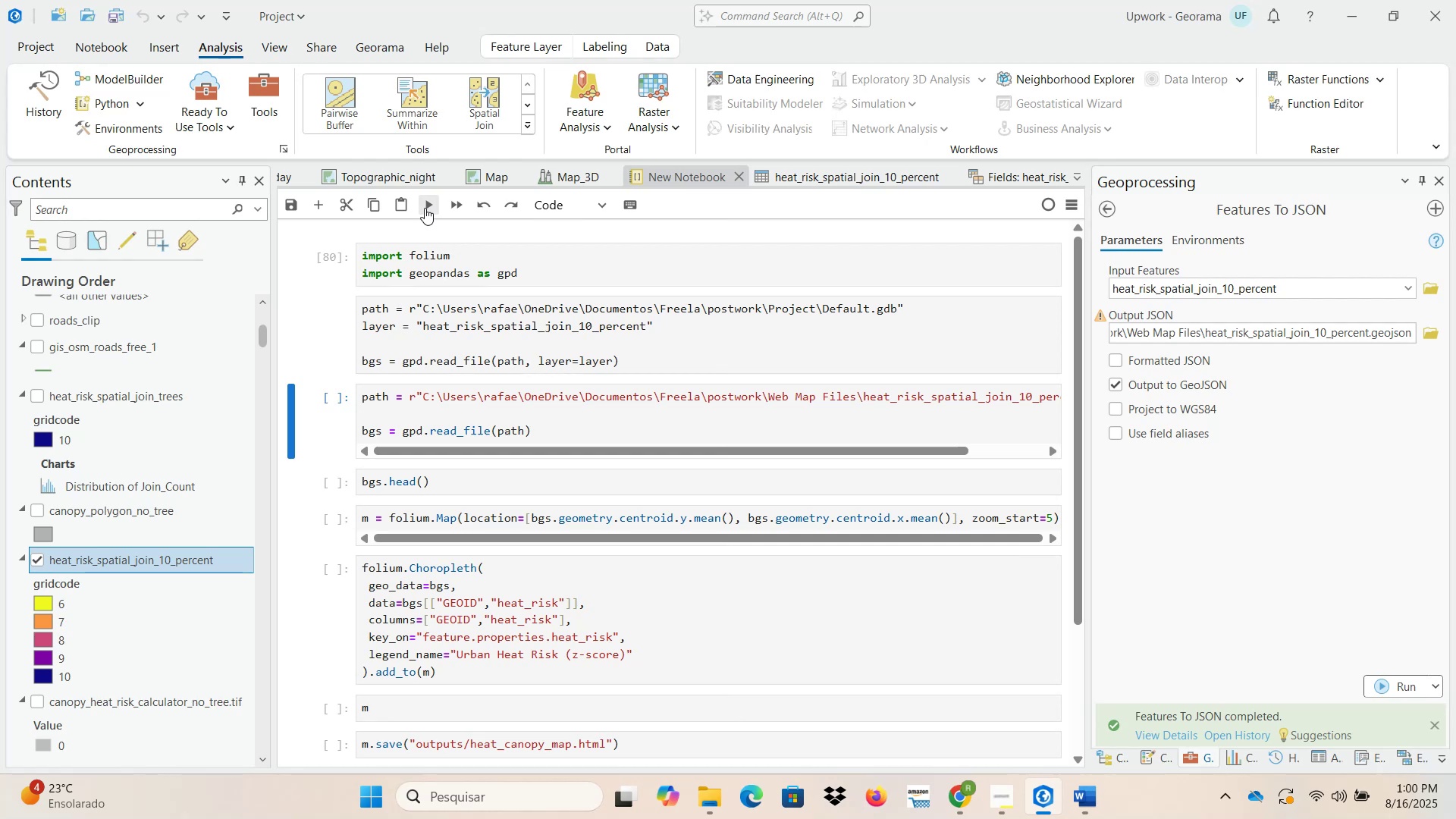 
left_click([425, 208])
 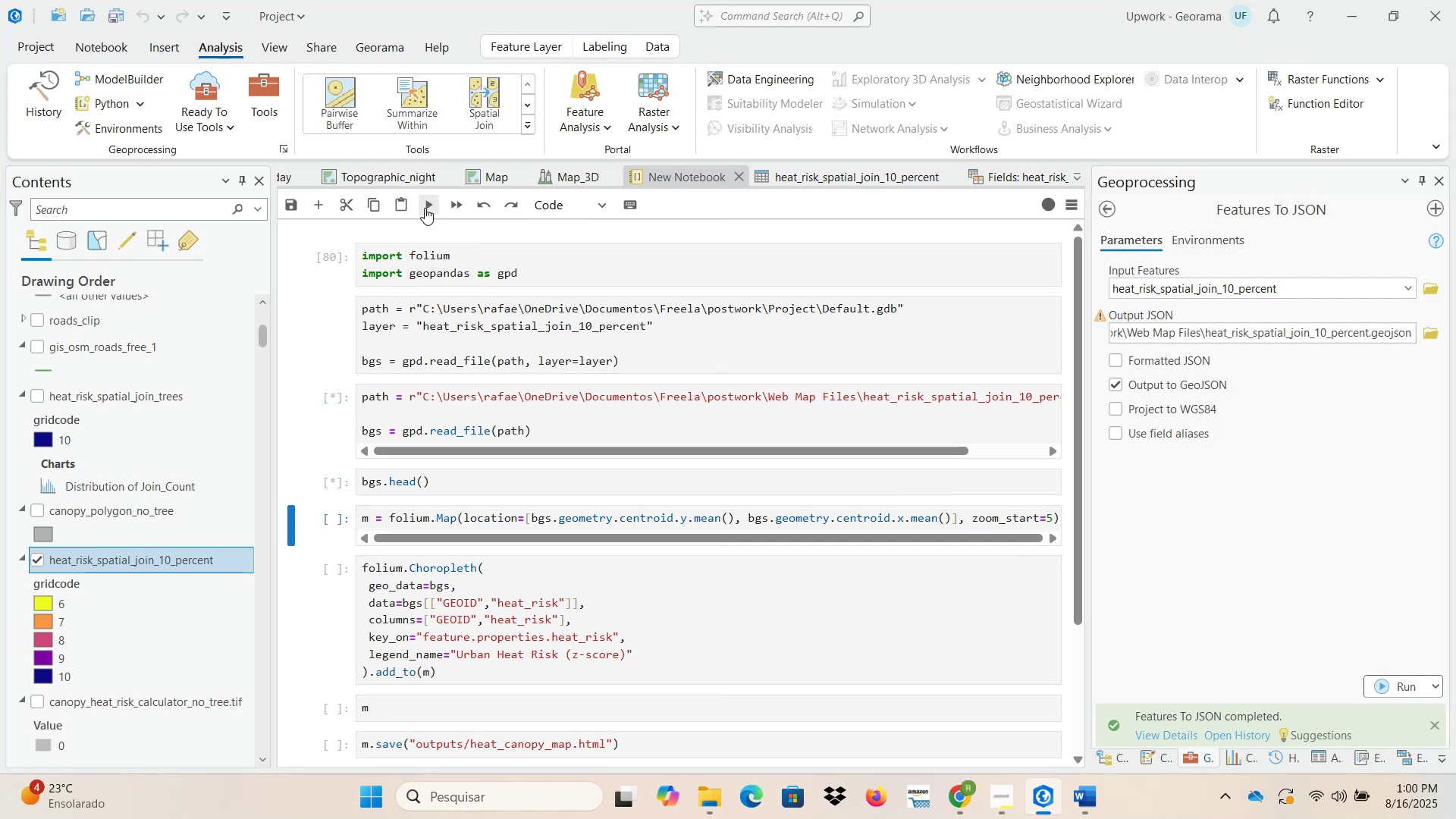 
double_click([425, 208])
 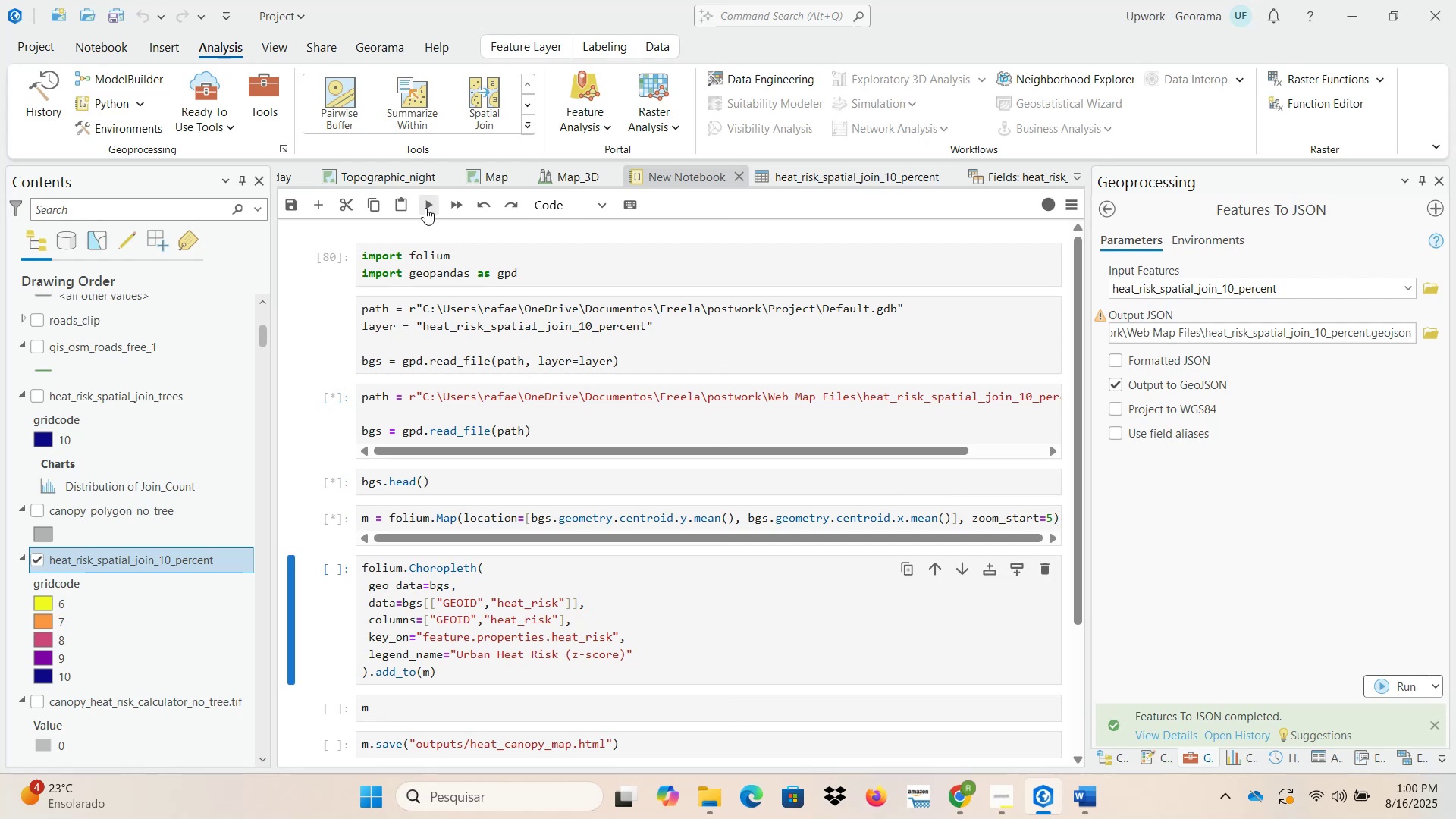 
triple_click([425, 208])
 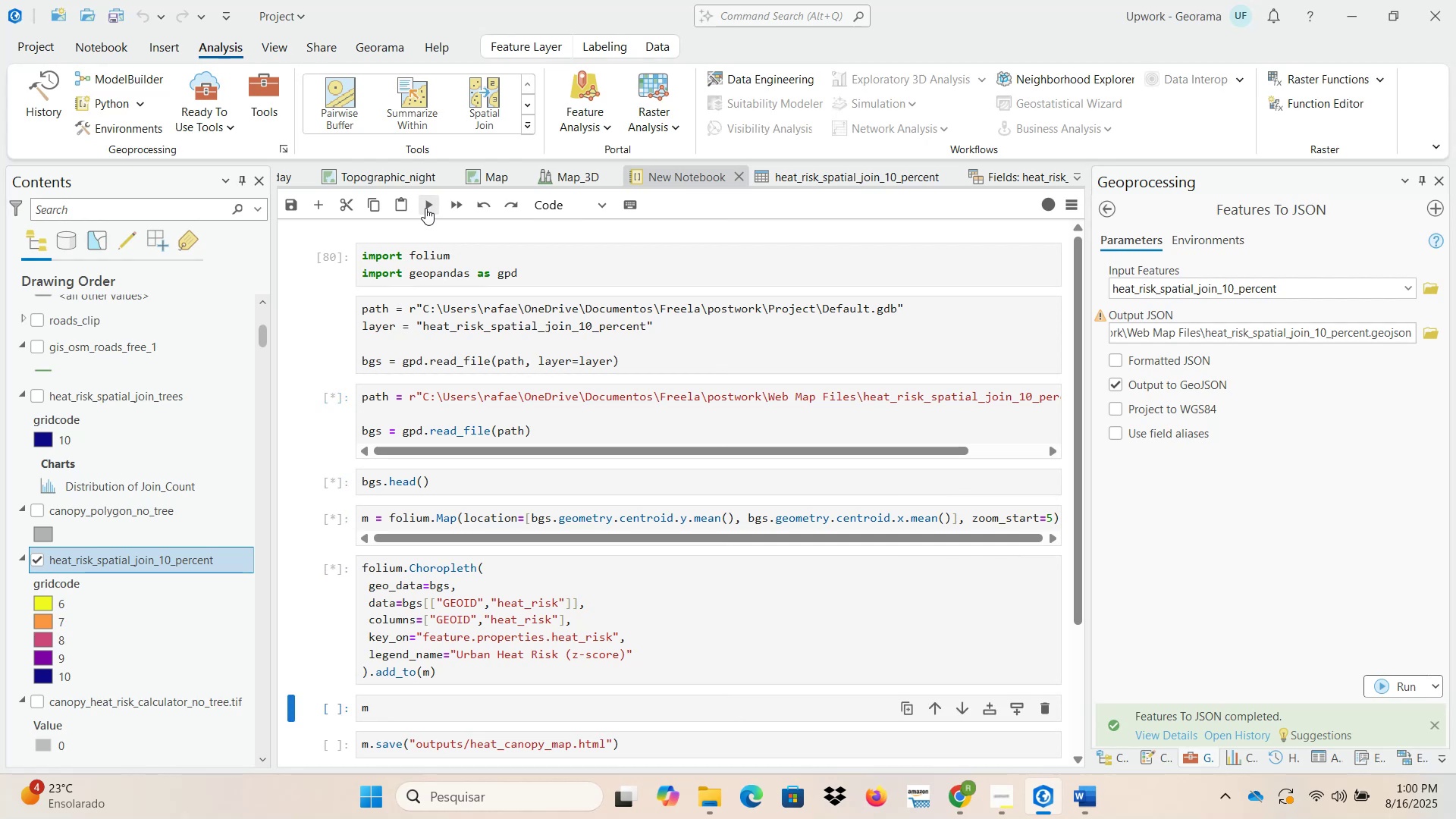 
triple_click([425, 208])
 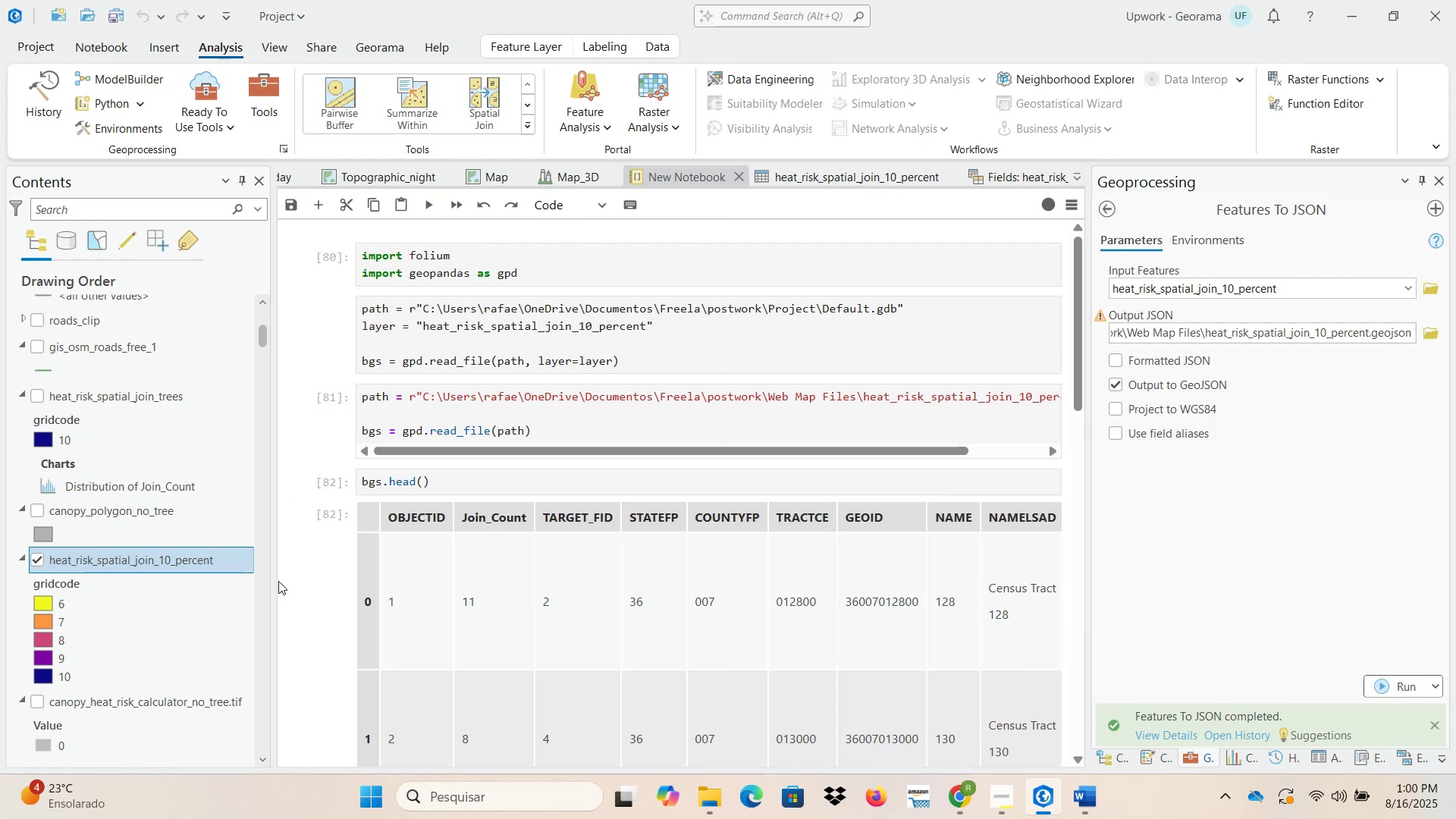 
scroll: coordinate [281, 631], scroll_direction: down, amount: 11.0
 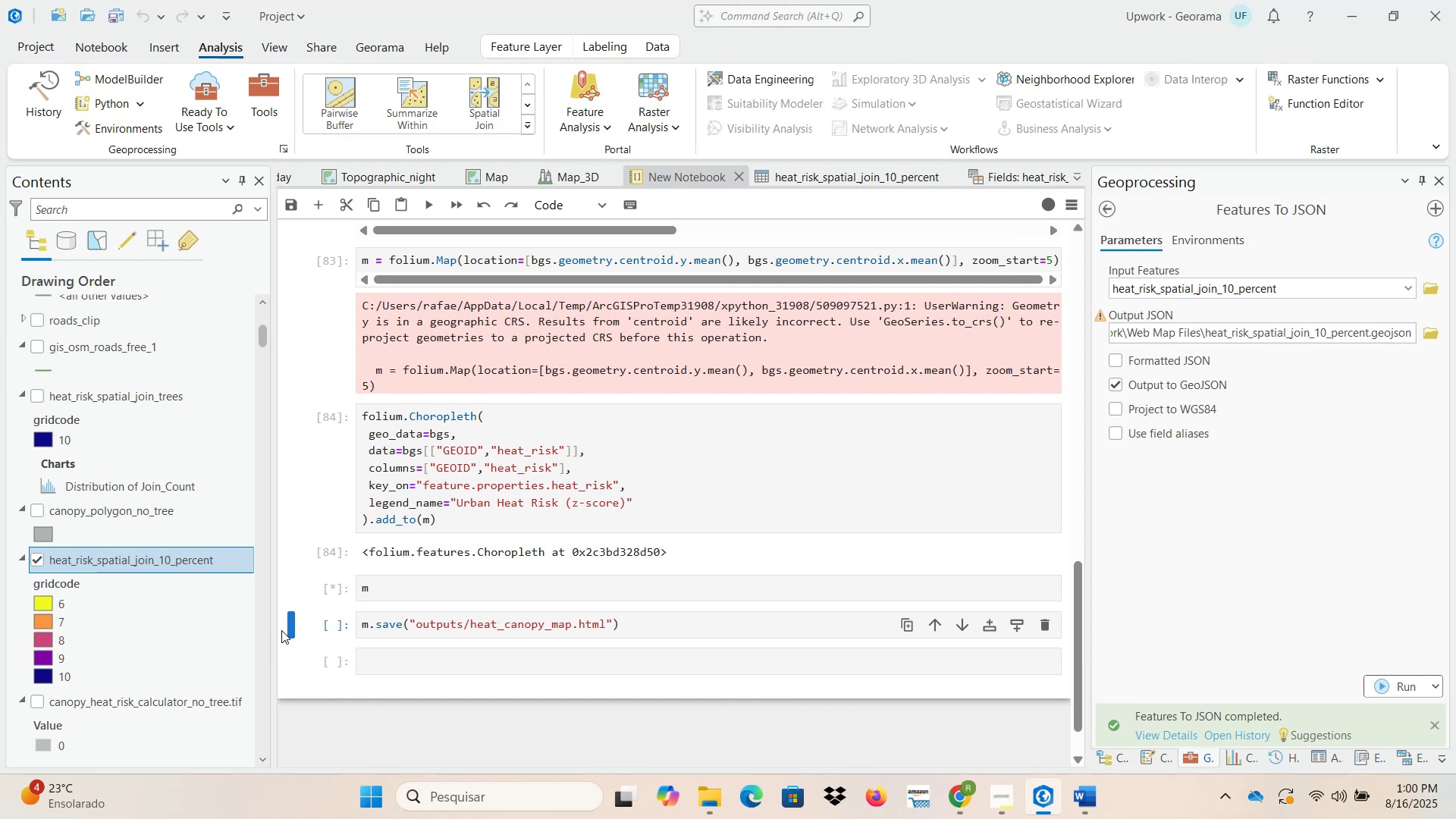 
wait(5.13)
 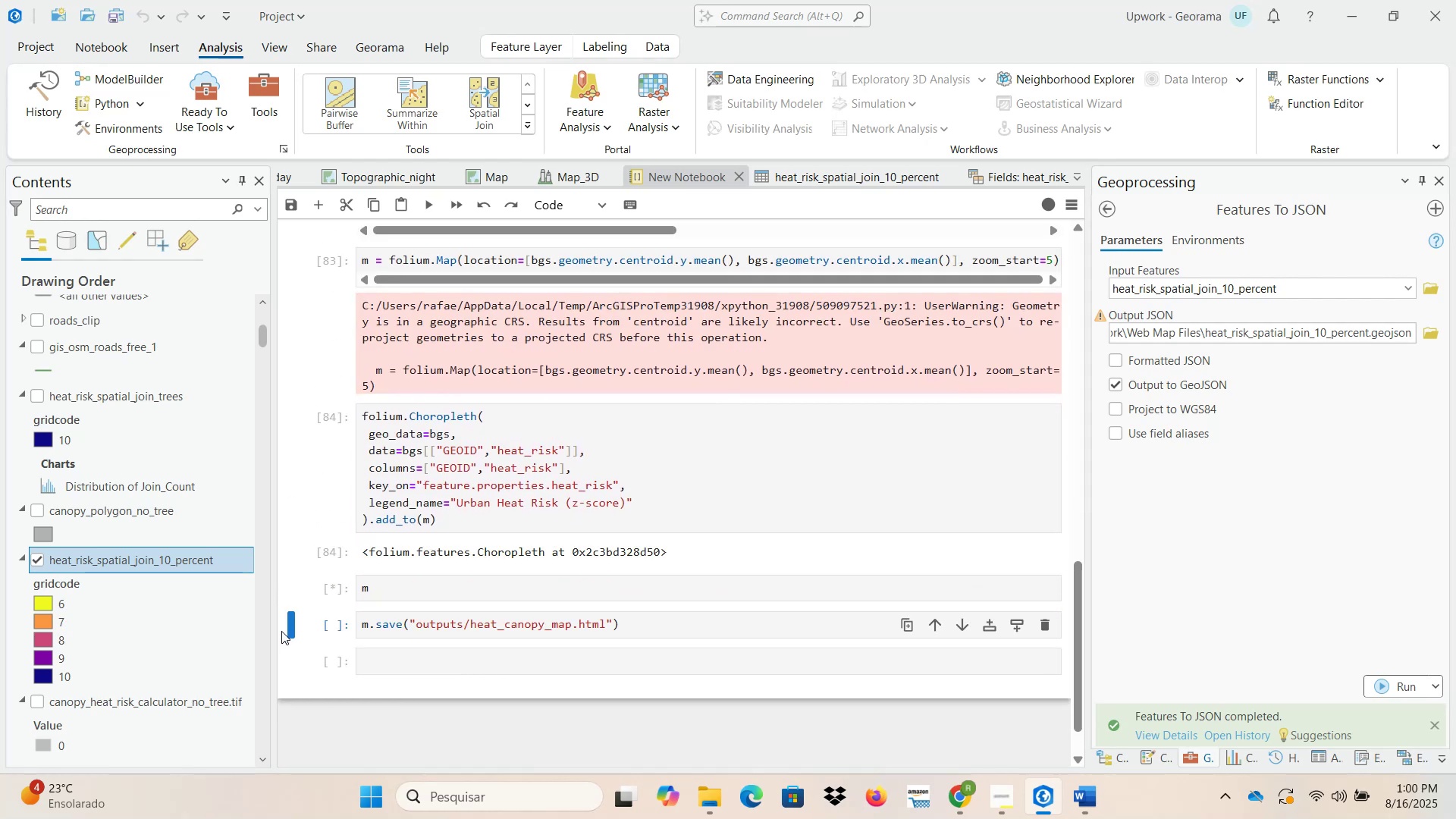 
scroll: coordinate [295, 595], scroll_direction: down, amount: 3.0
 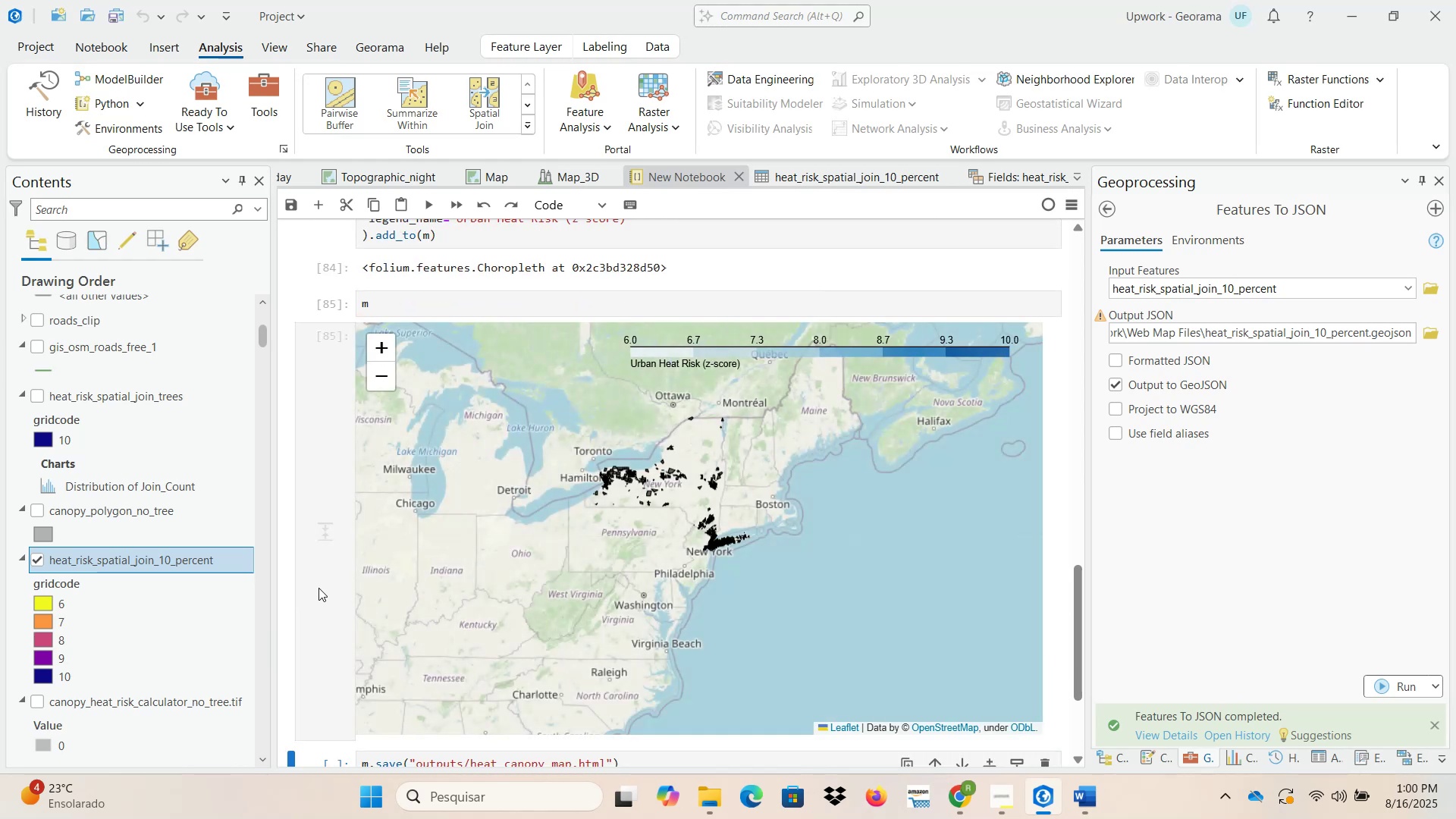 
scroll: coordinate [736, 542], scroll_direction: up, amount: 8.0
 